 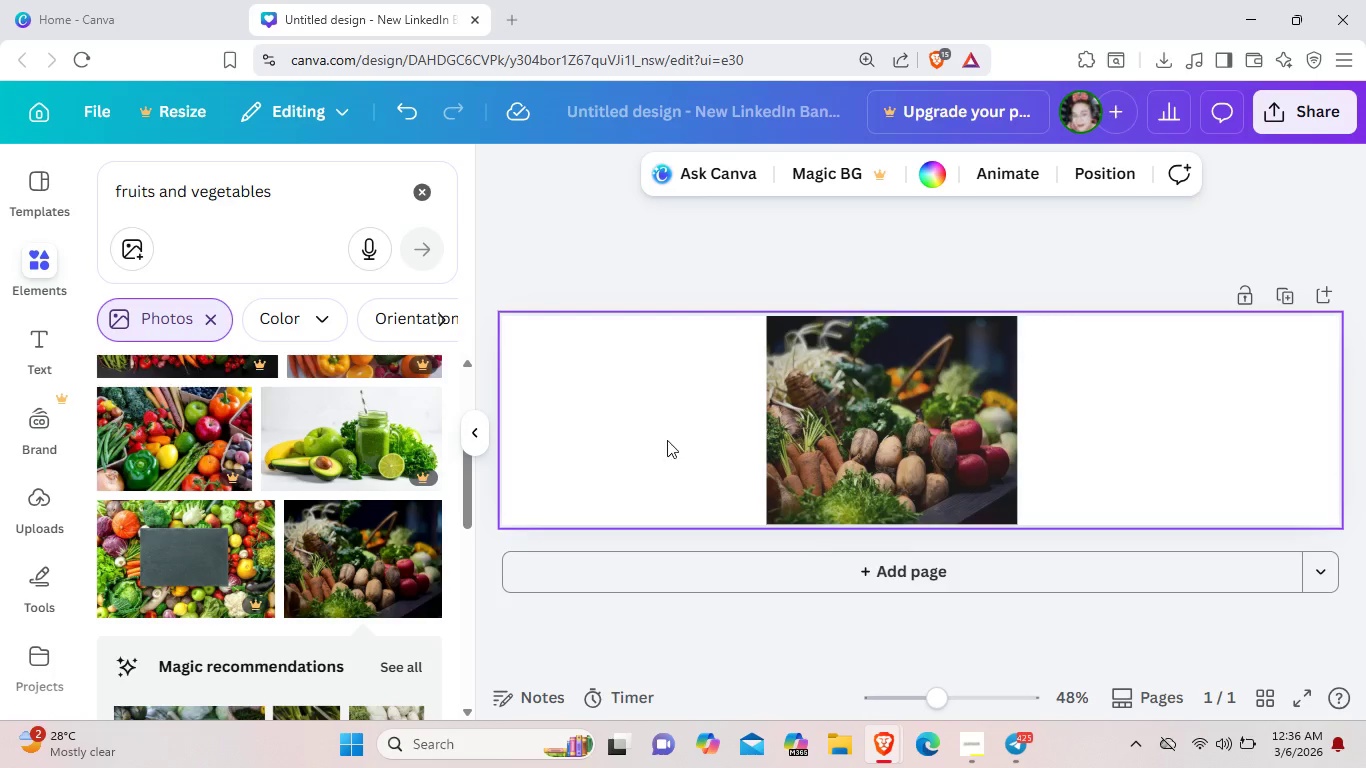 
left_click_drag(start_coordinate=[313, 182], to_coordinate=[97, 190])
 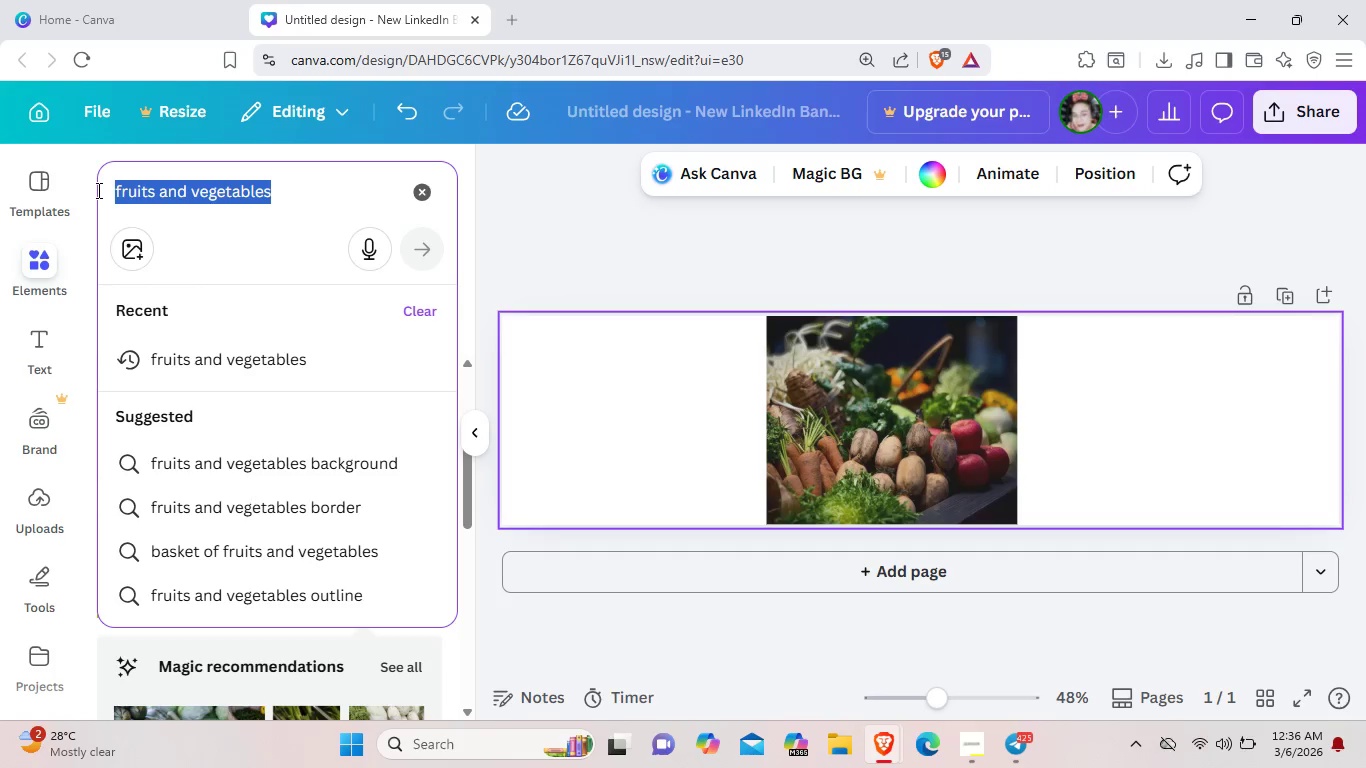 
key(Backspace)
 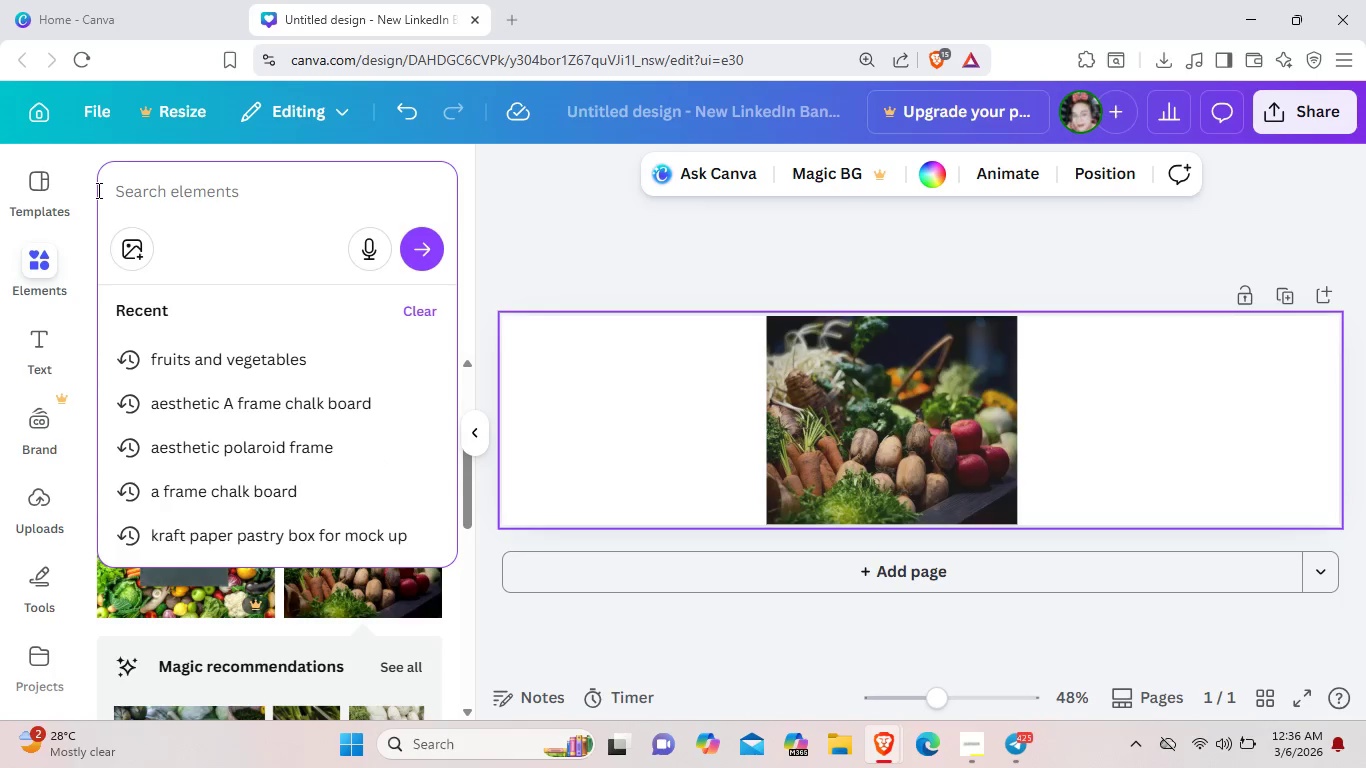 
key(Control+ControlLeft)
 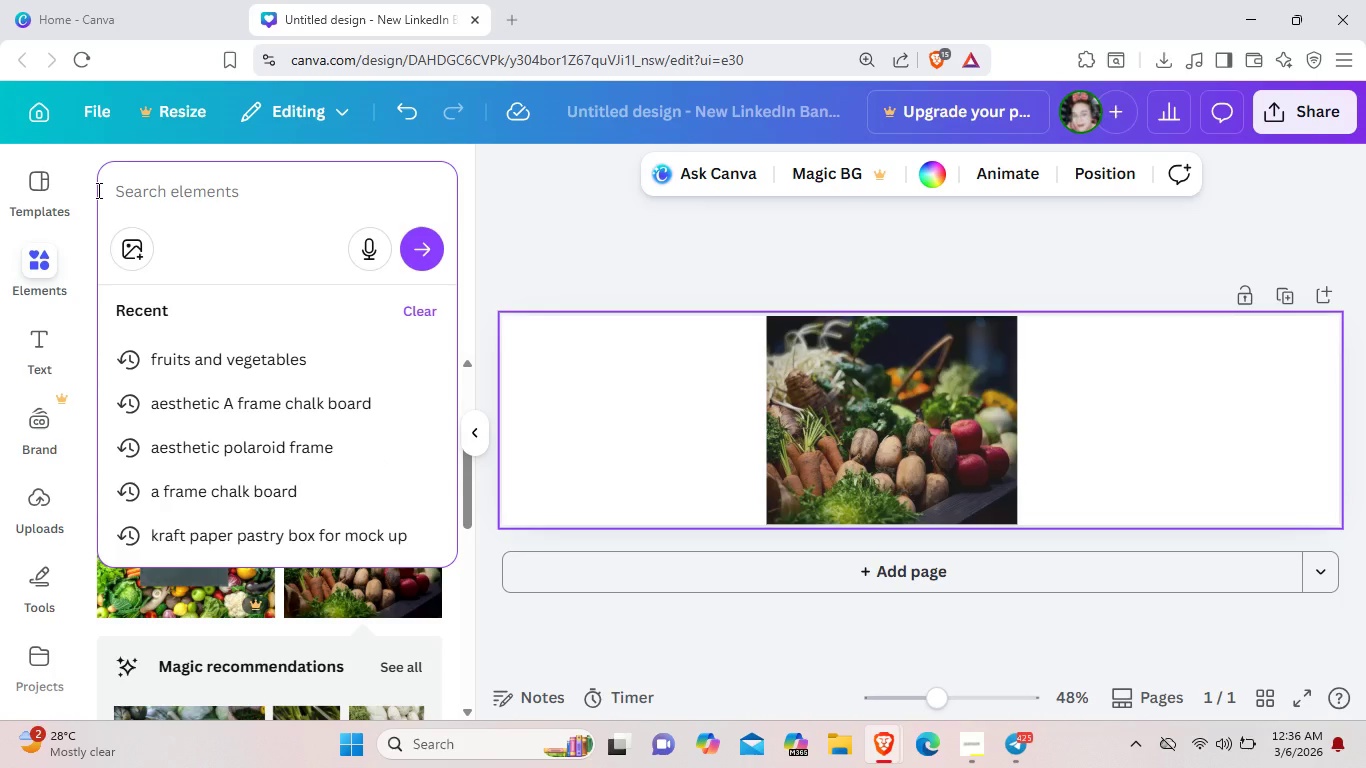 
key(Control+V)
 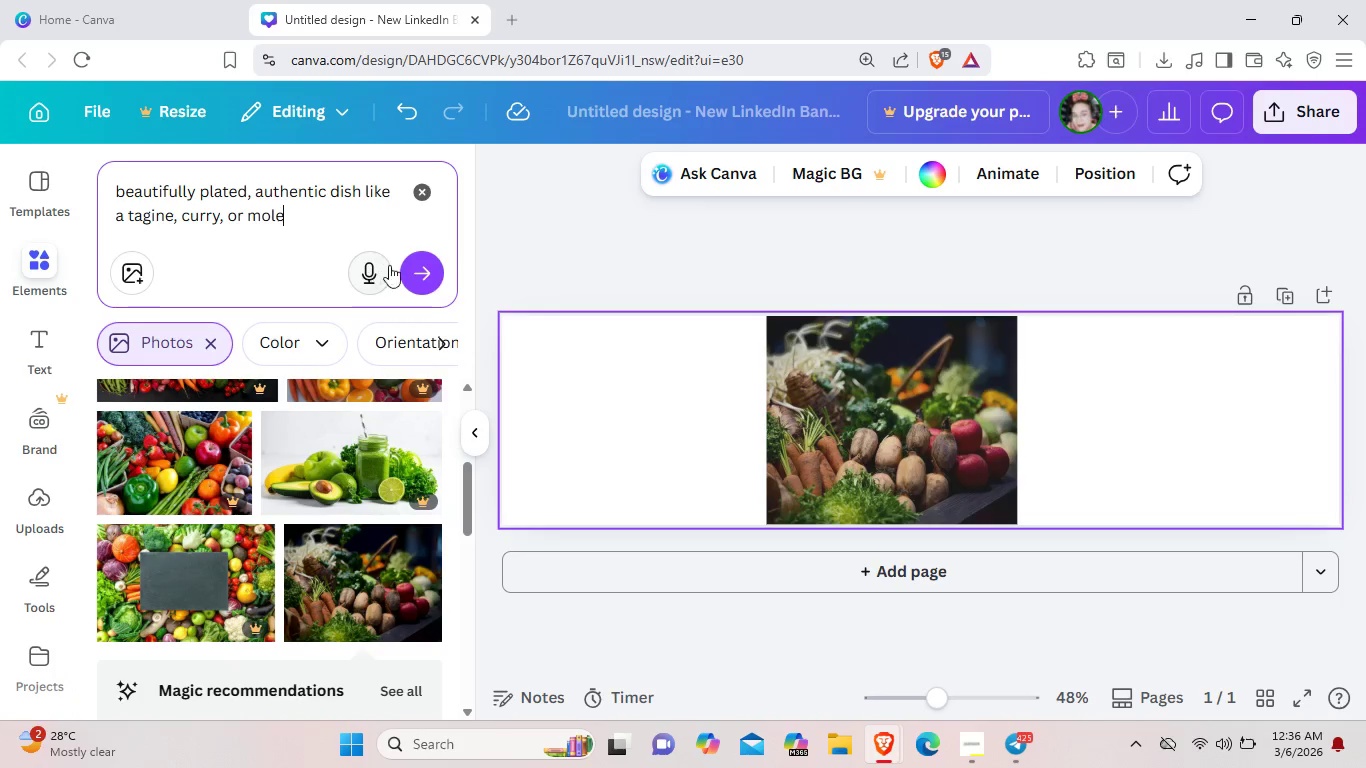 
left_click([416, 265])
 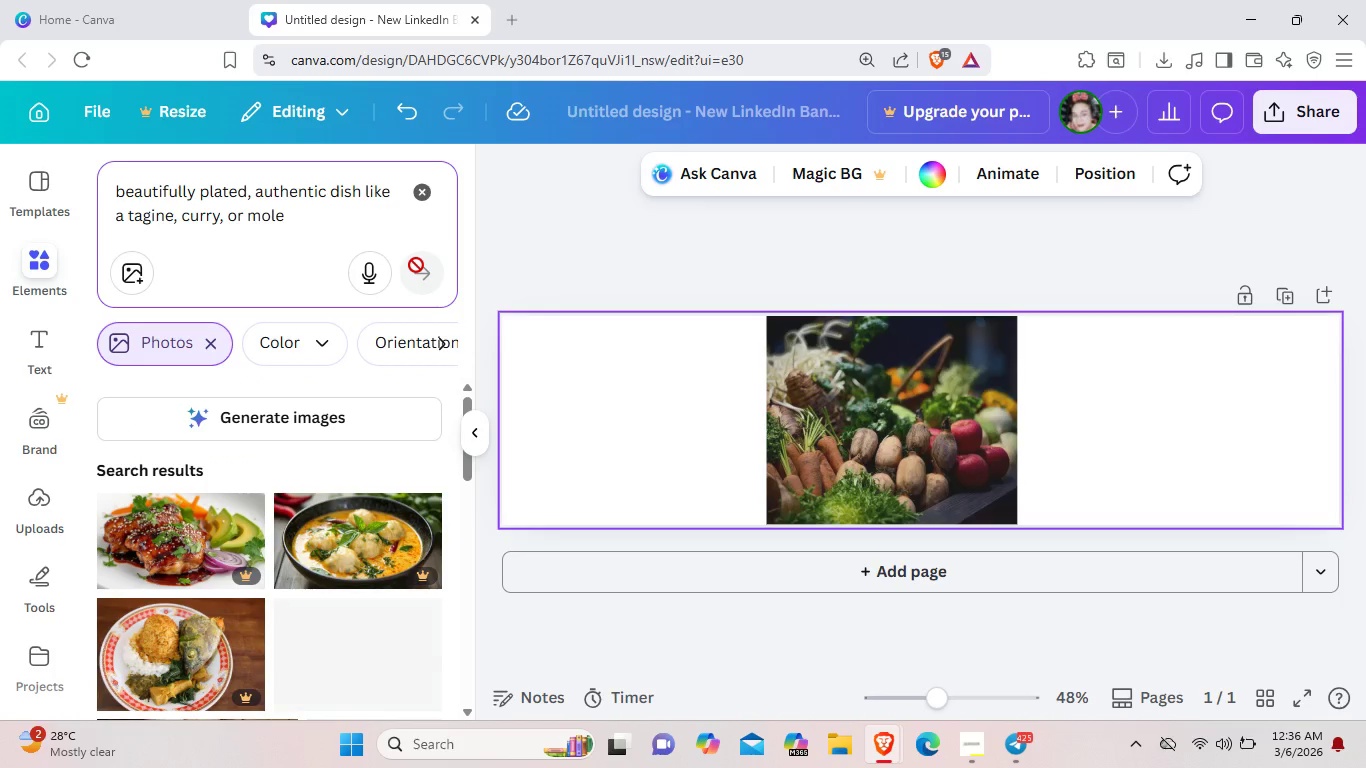 
scroll: coordinate [310, 596], scroll_direction: down, amount: 8.0
 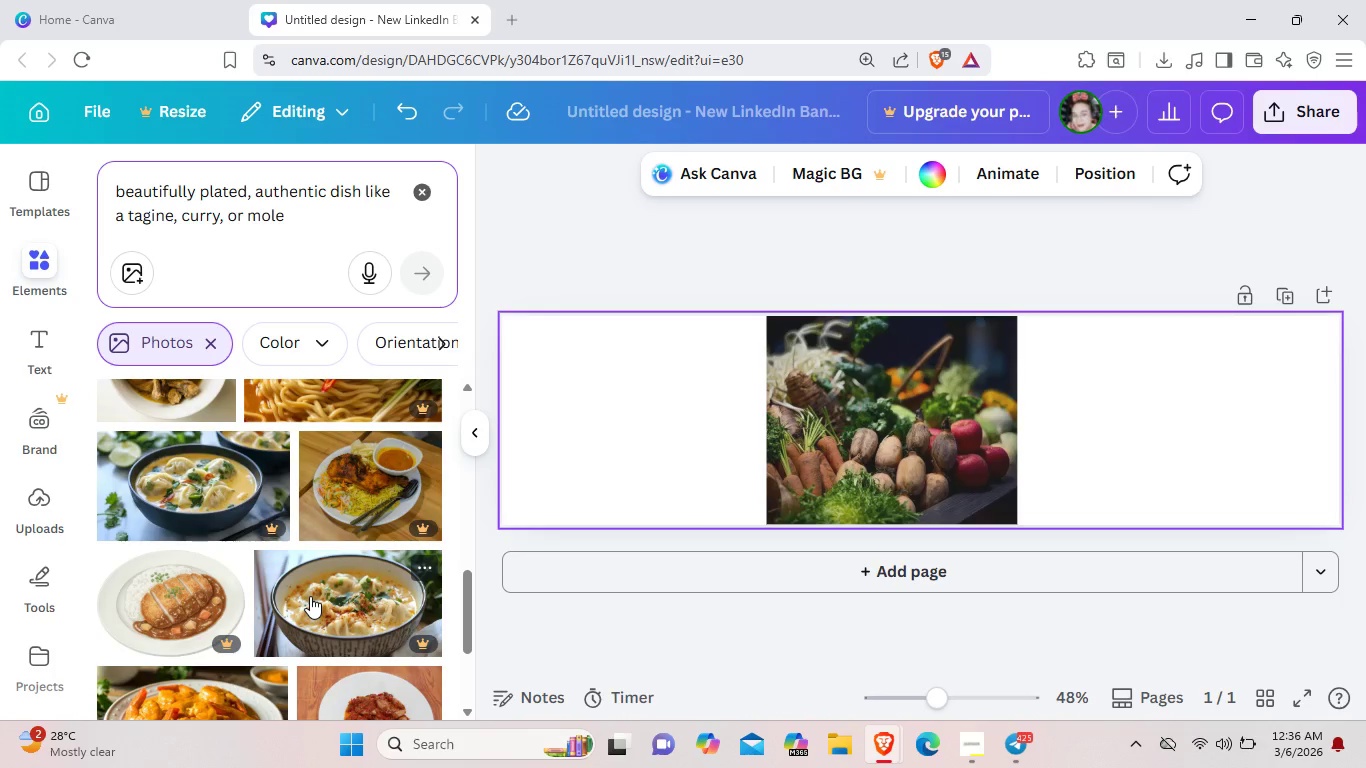 
scroll: coordinate [310, 596], scroll_direction: down, amount: 1.0
 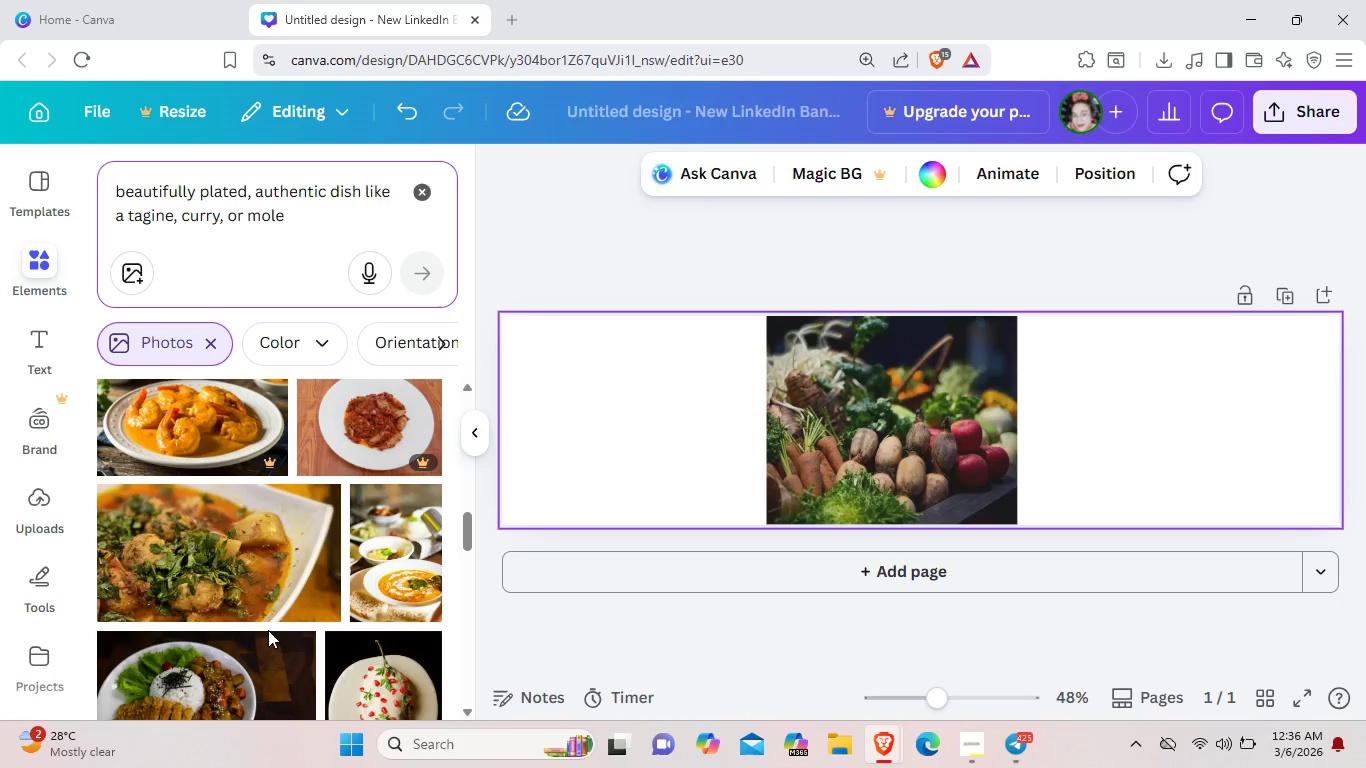 
wait(6.05)
 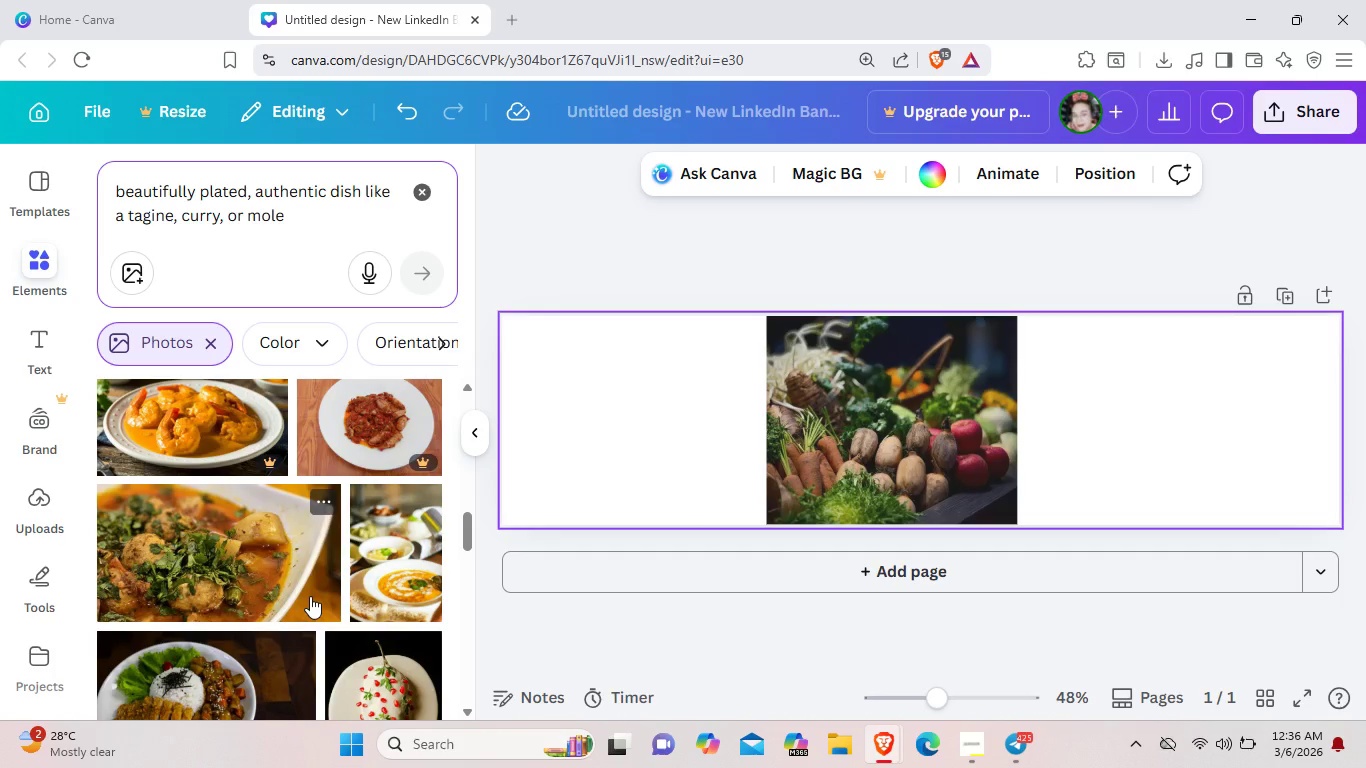 
scroll: coordinate [267, 628], scroll_direction: down, amount: 7.0
 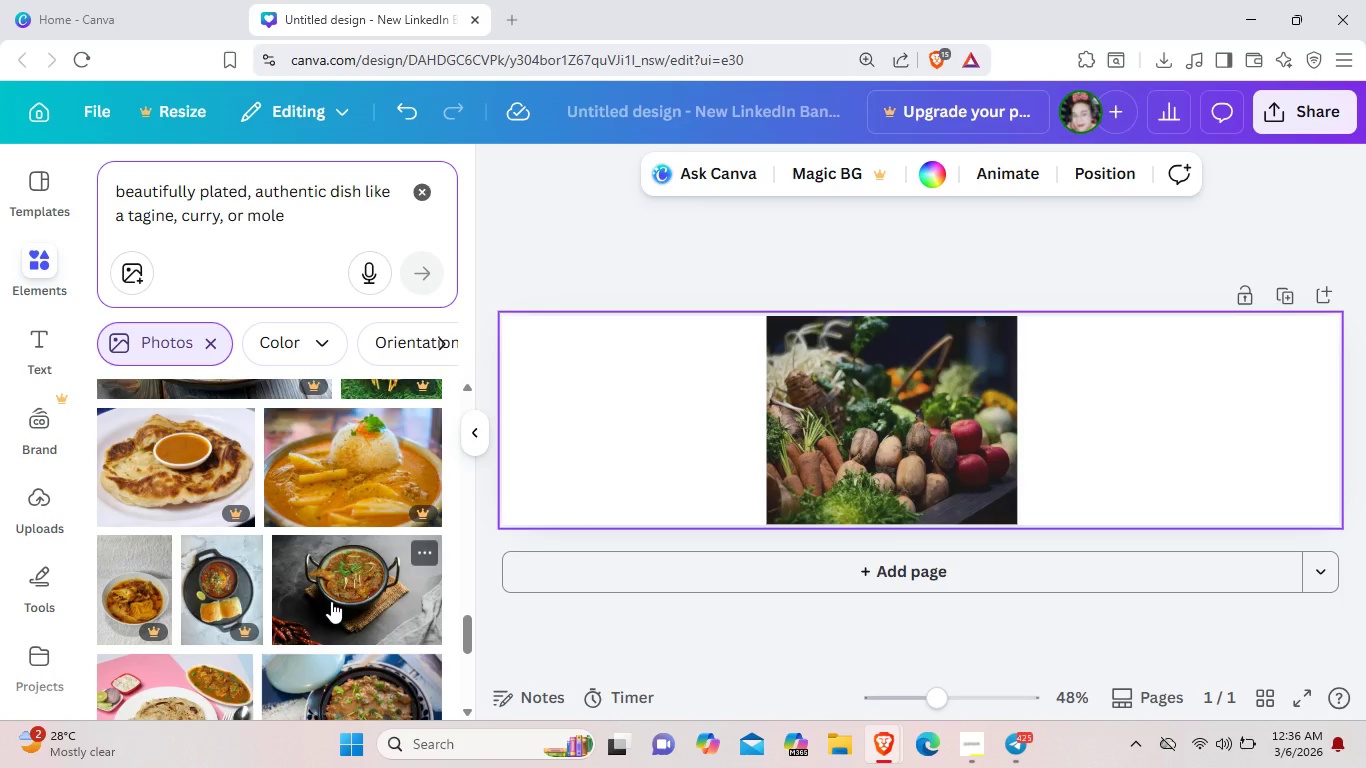 
wait(5.19)
 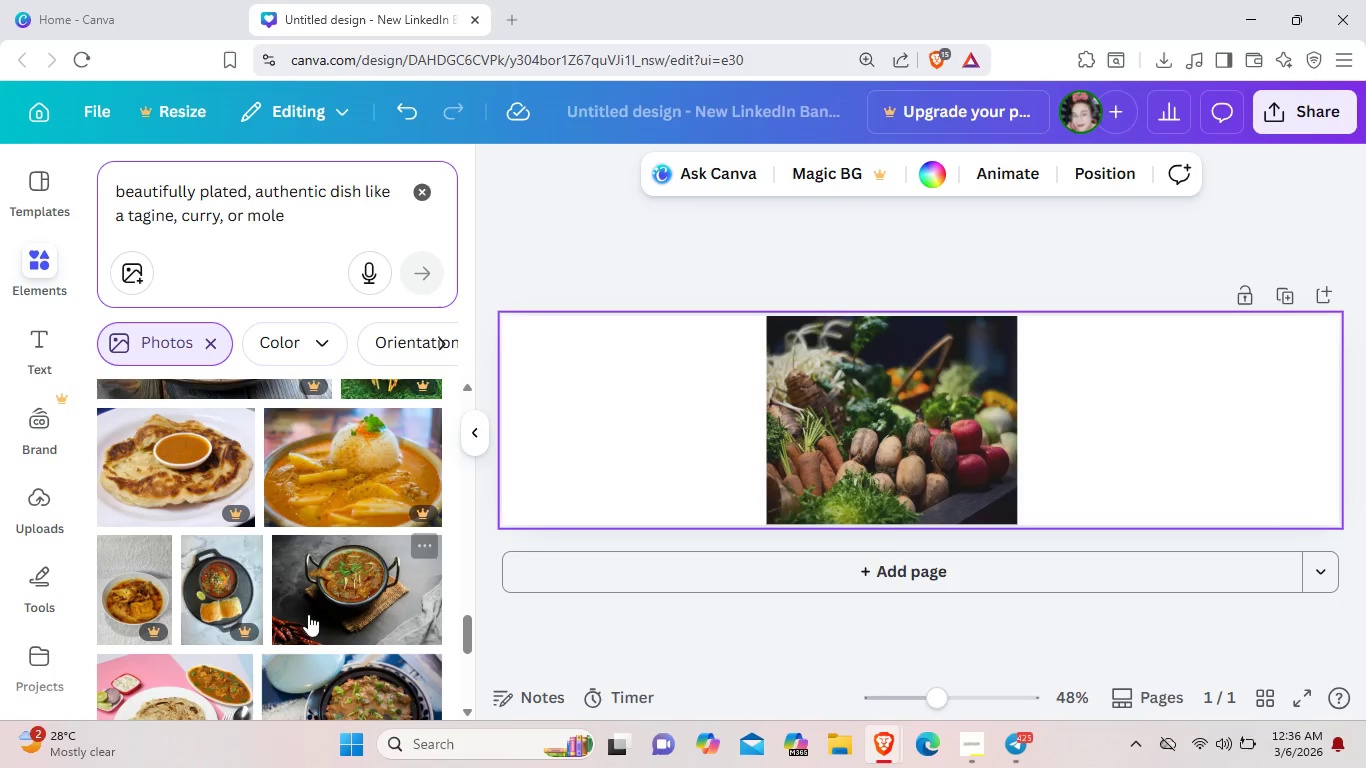 
scroll: coordinate [331, 601], scroll_direction: down, amount: 6.0
 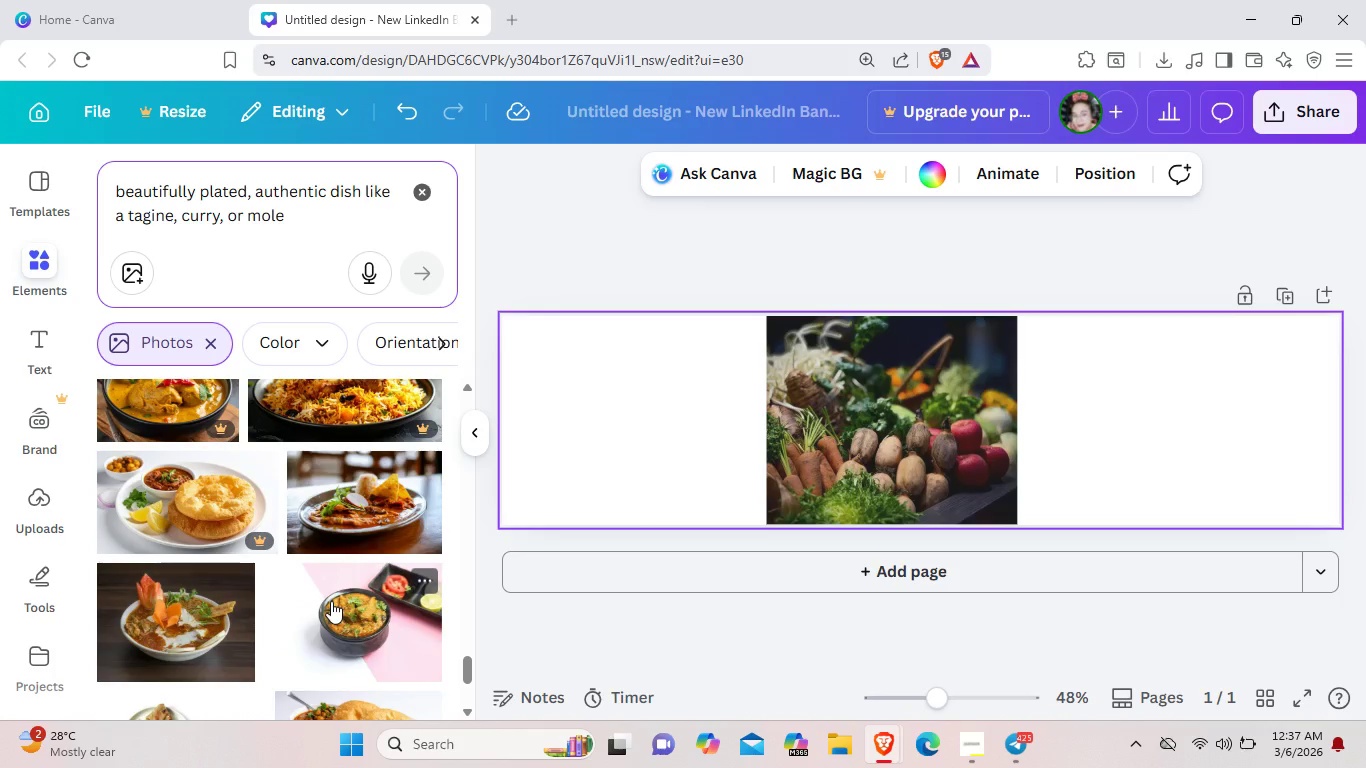 
wait(6.64)
 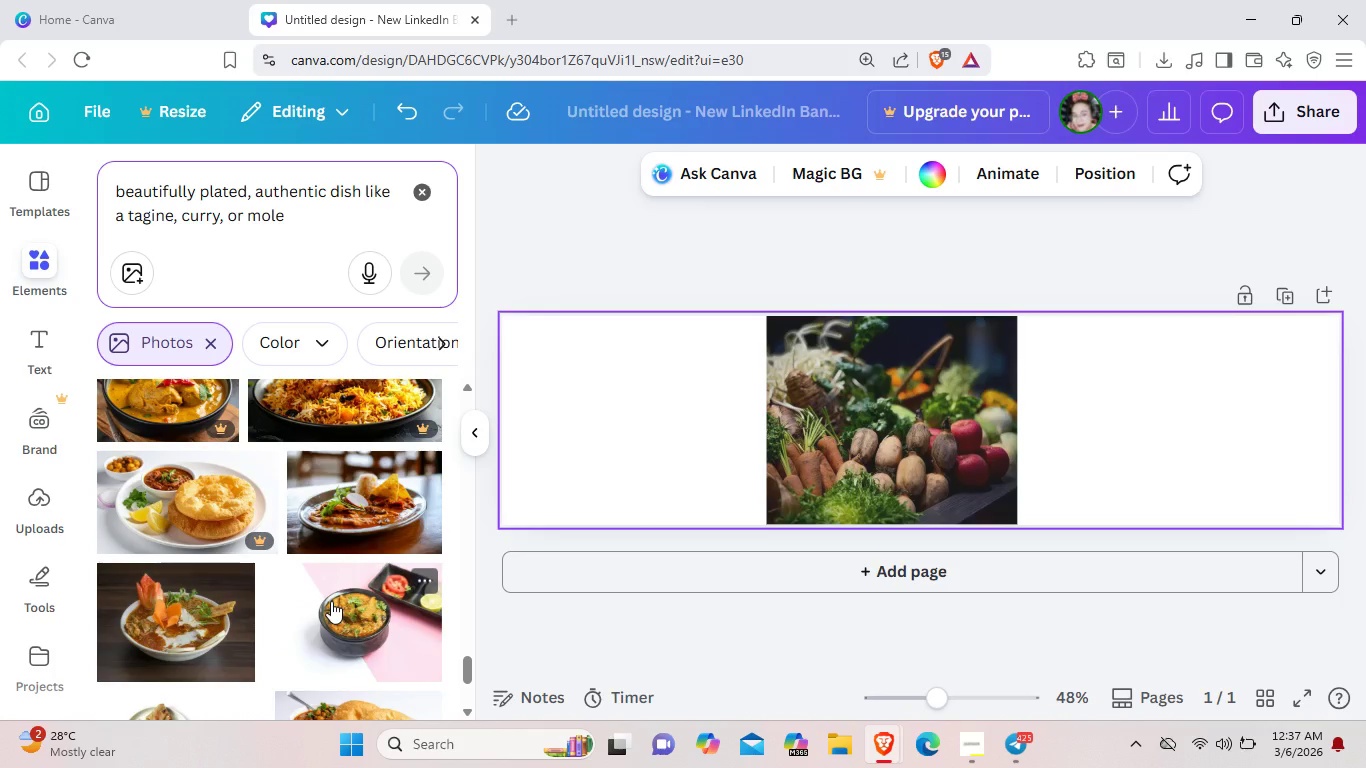 
left_click([352, 523])
 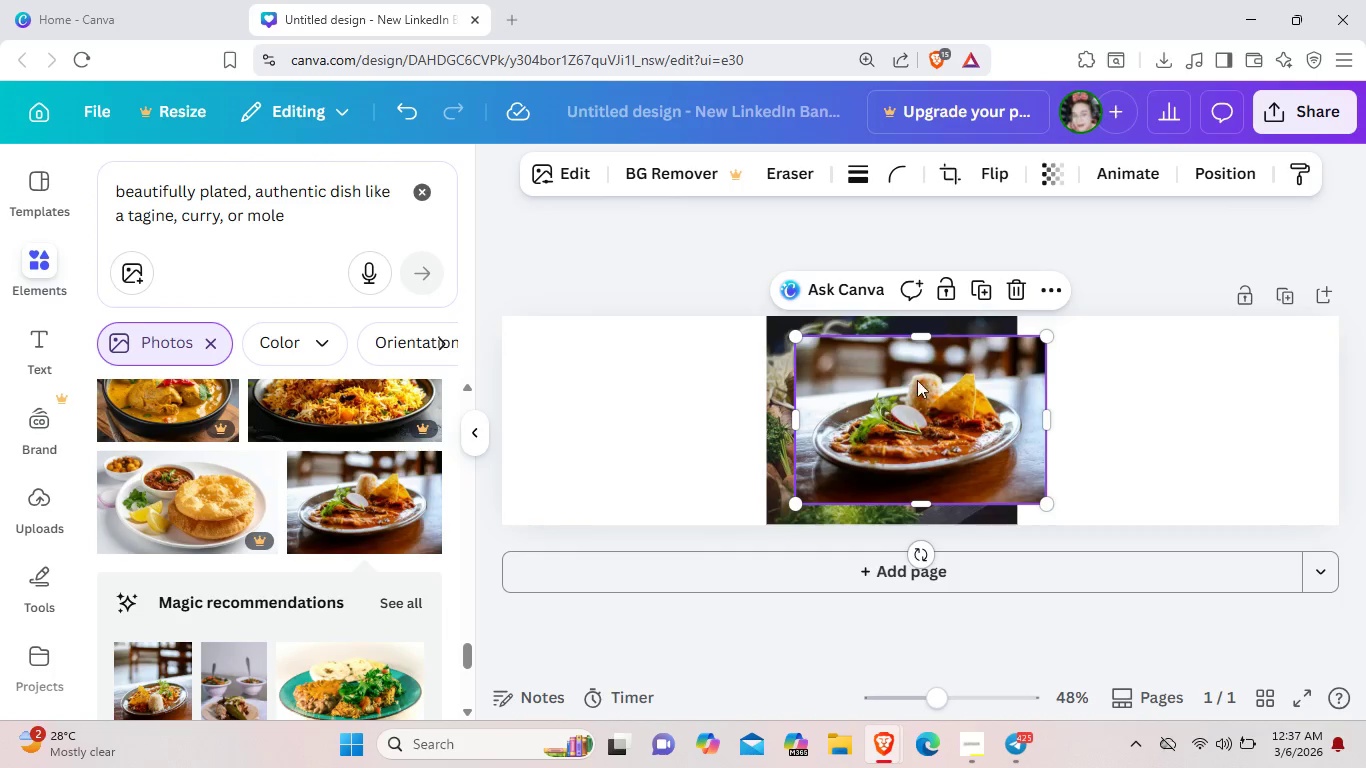 
left_click([1016, 294])
 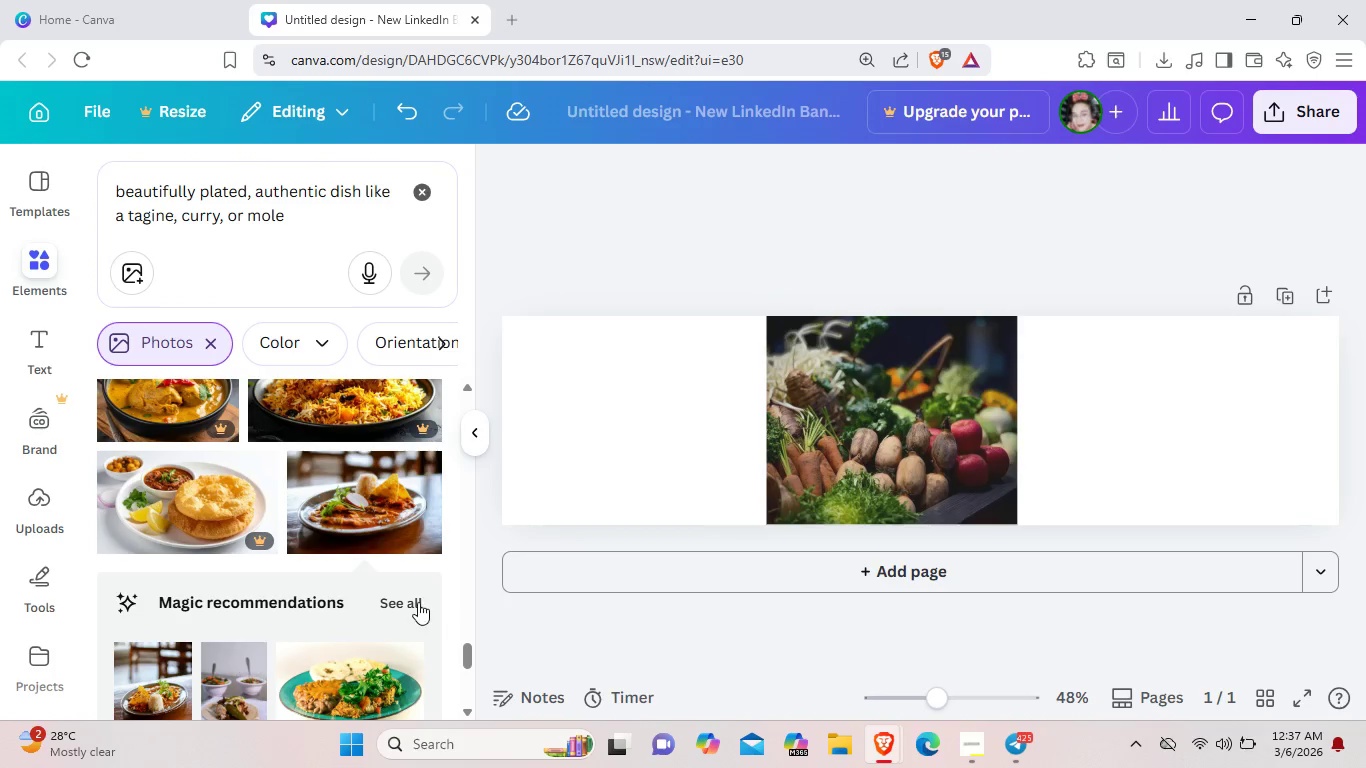 
left_click([418, 602])
 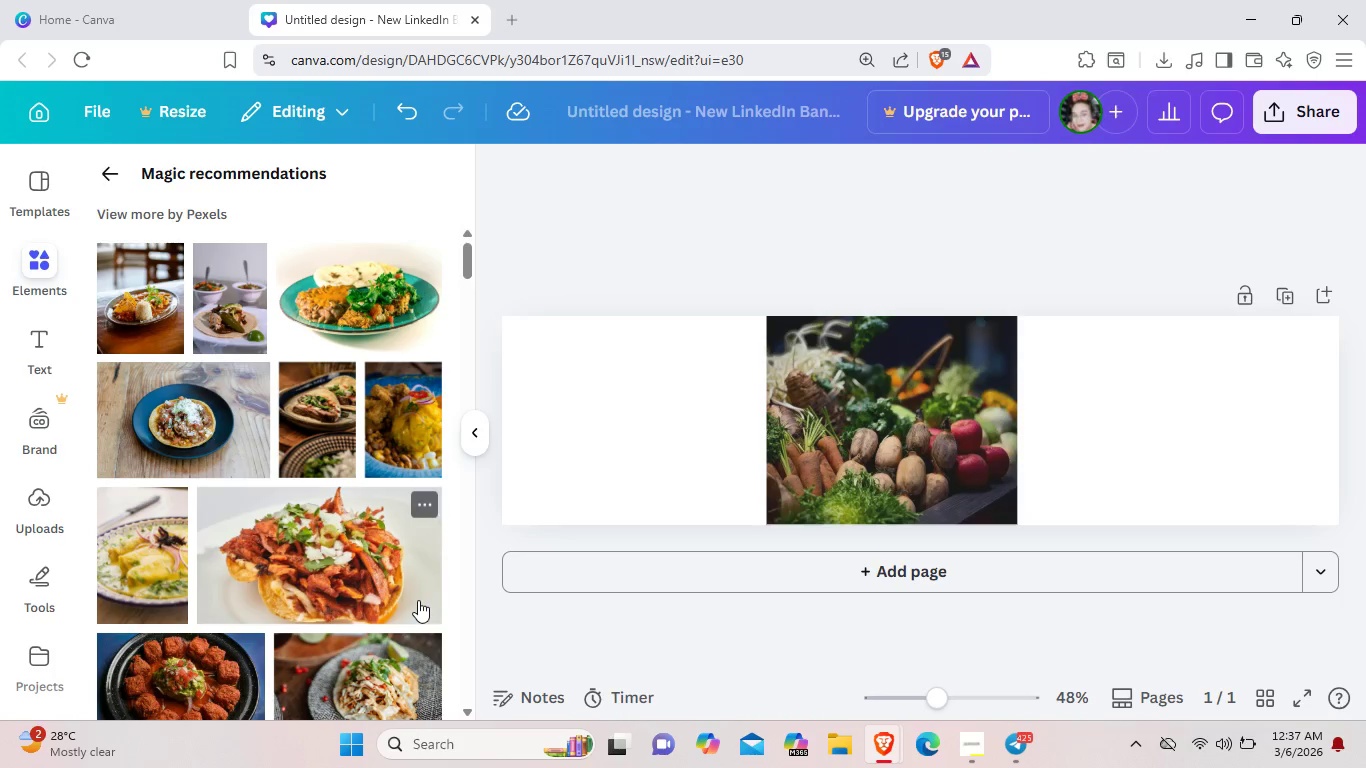 
wait(6.66)
 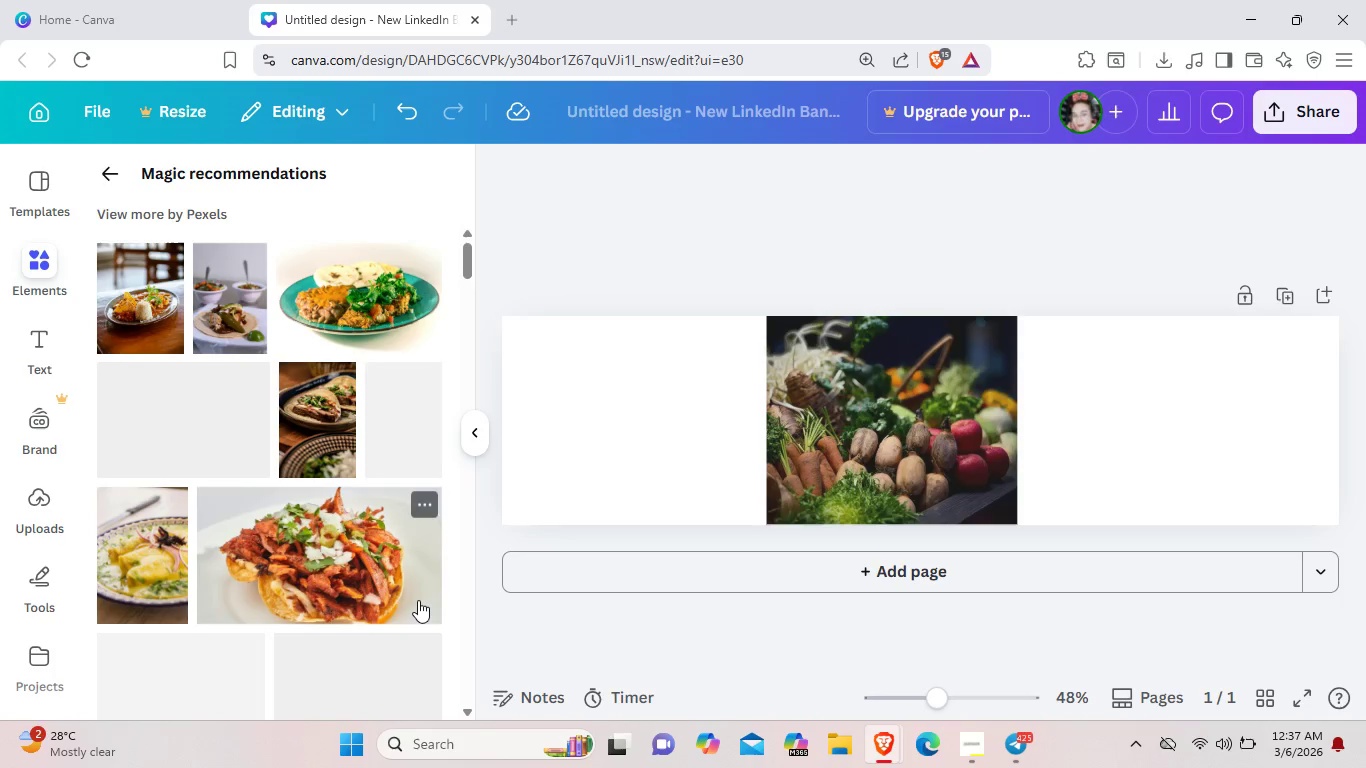 
scroll: coordinate [418, 600], scroll_direction: down, amount: 6.0
 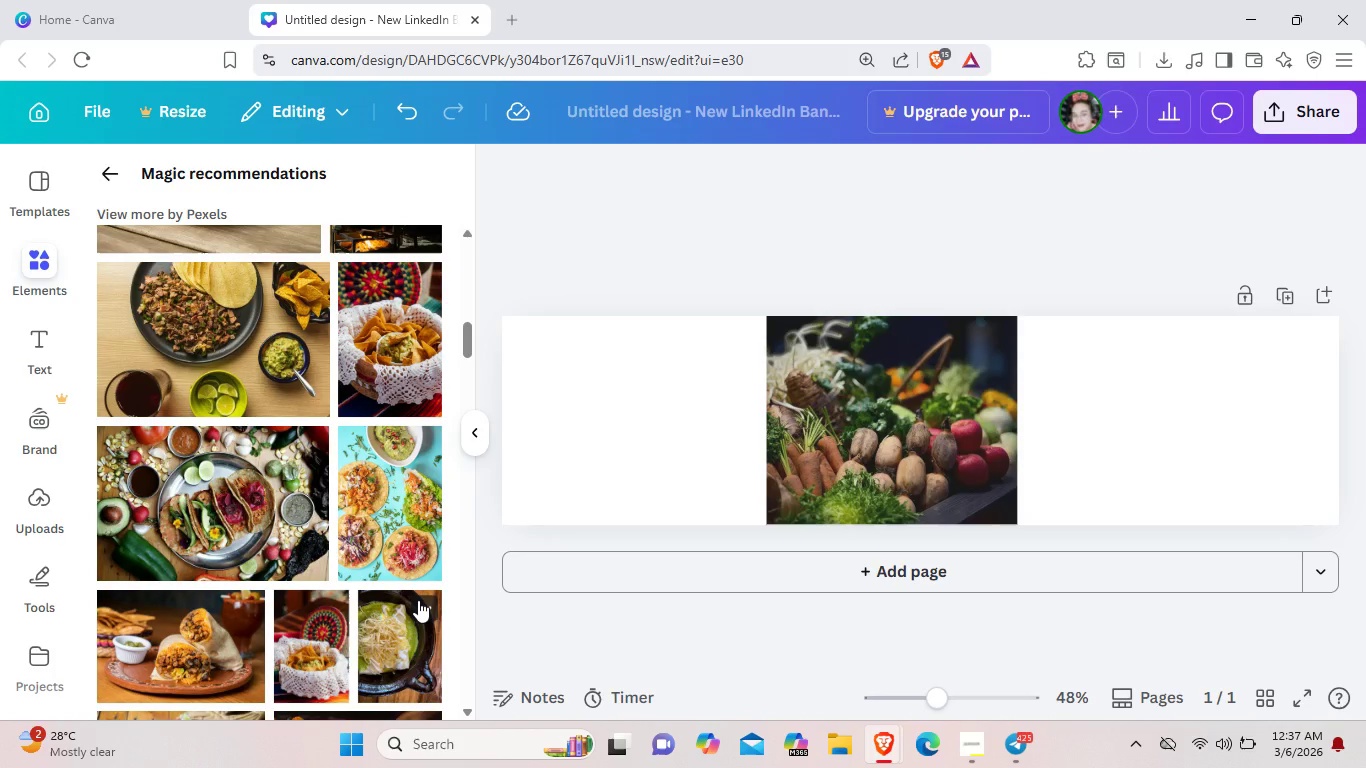 
left_click([233, 527])
 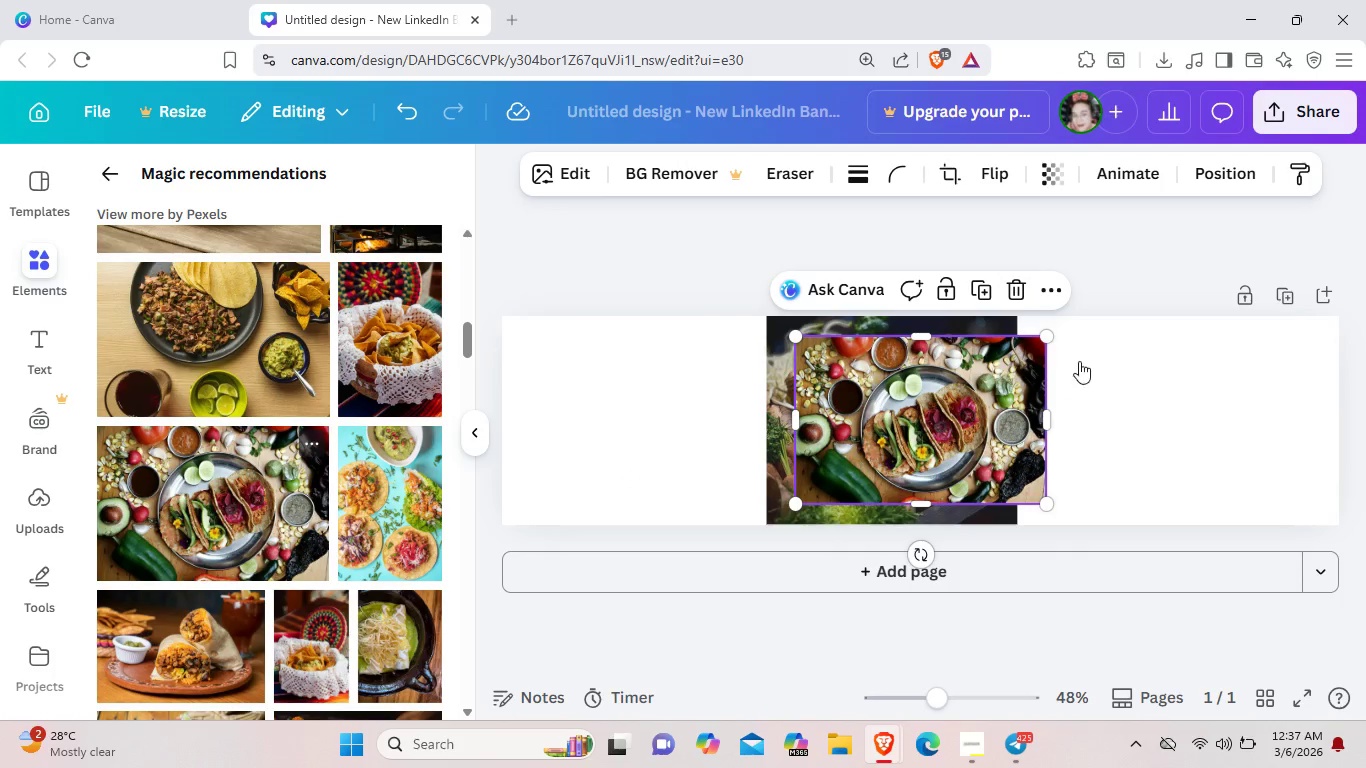 
left_click_drag(start_coordinate=[923, 403], to_coordinate=[1176, 403])
 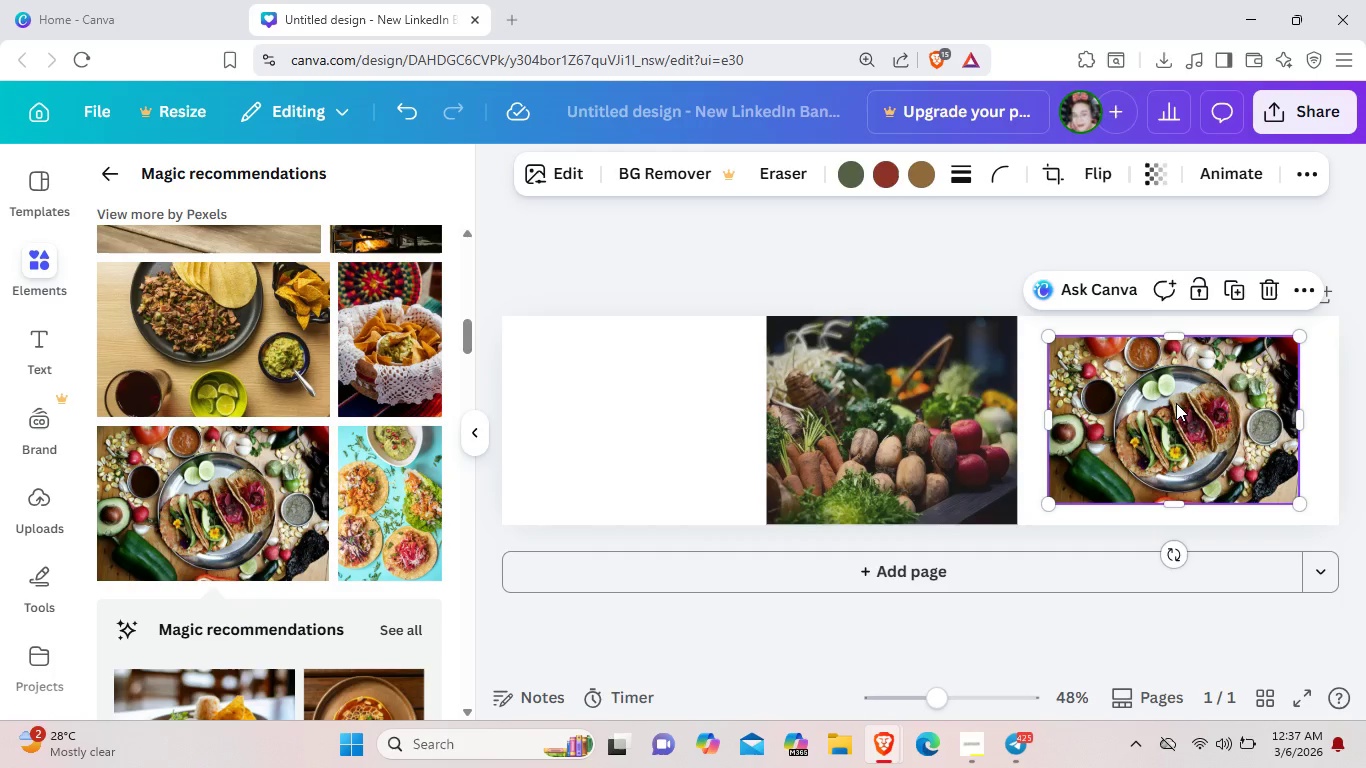 
wait(5.78)
 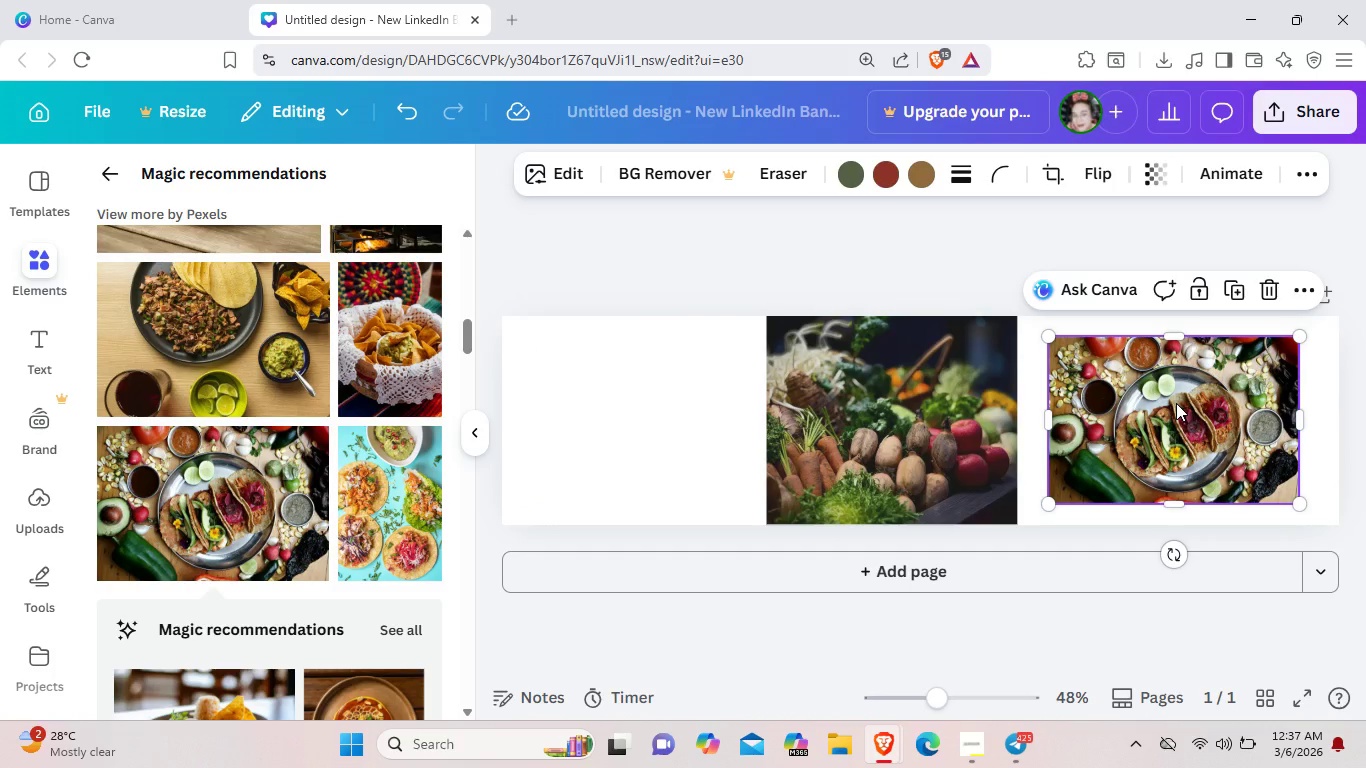 
right_click([1175, 419])
 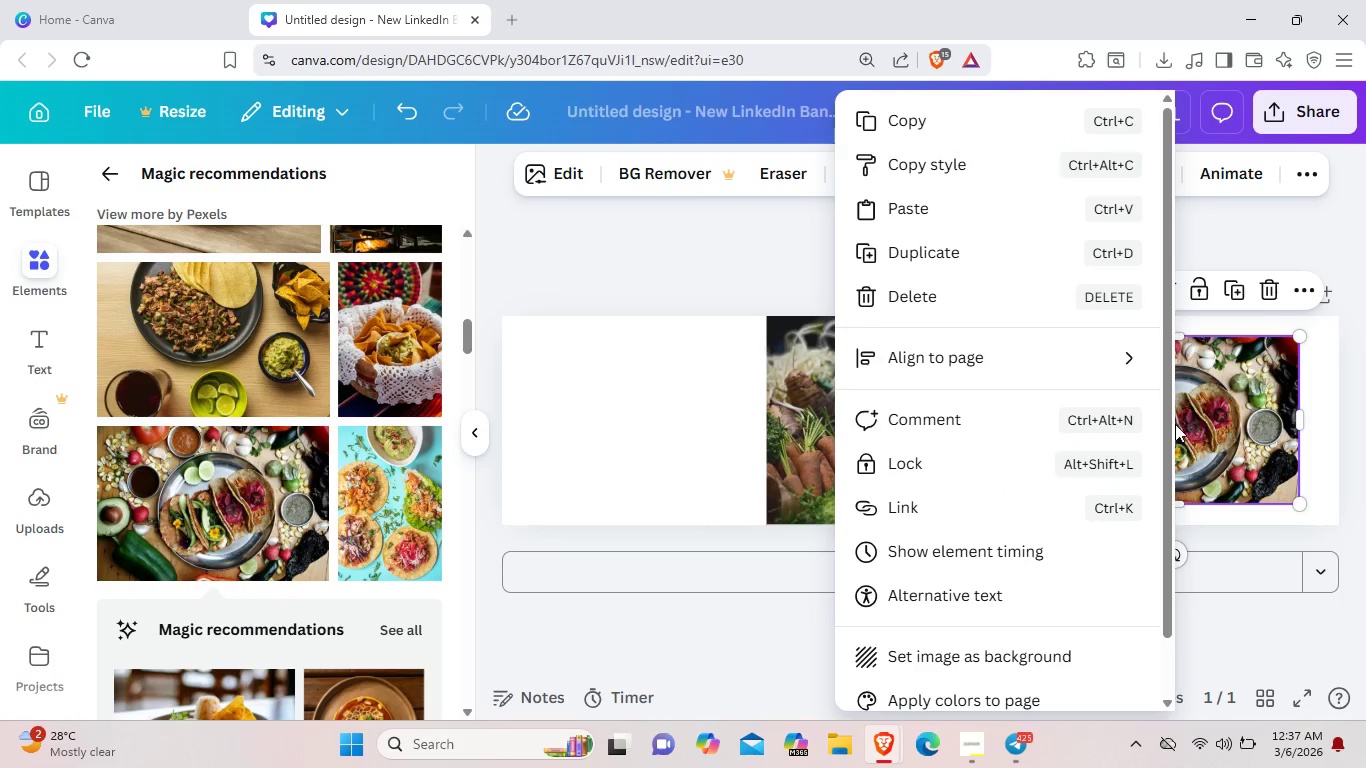 
left_click([1193, 422])
 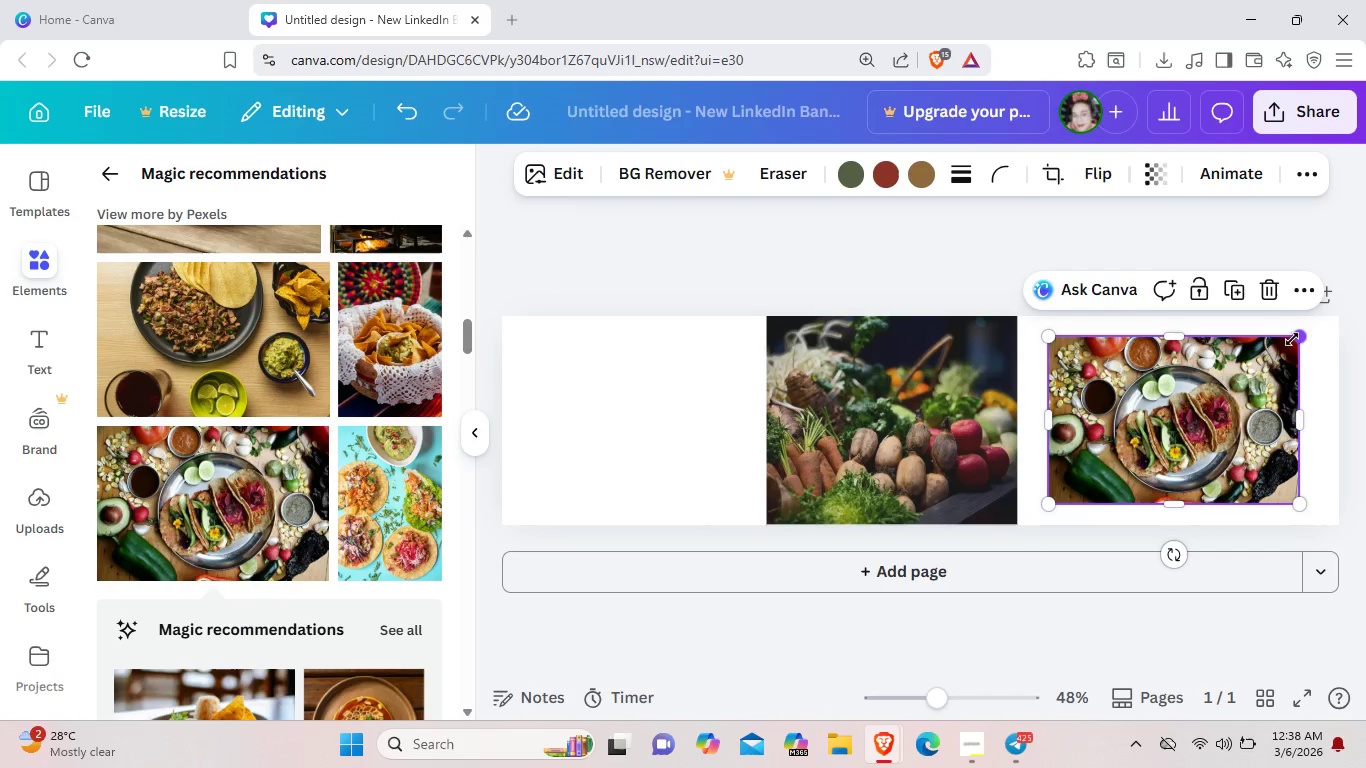 
left_click_drag(start_coordinate=[1297, 338], to_coordinate=[1329, 323])
 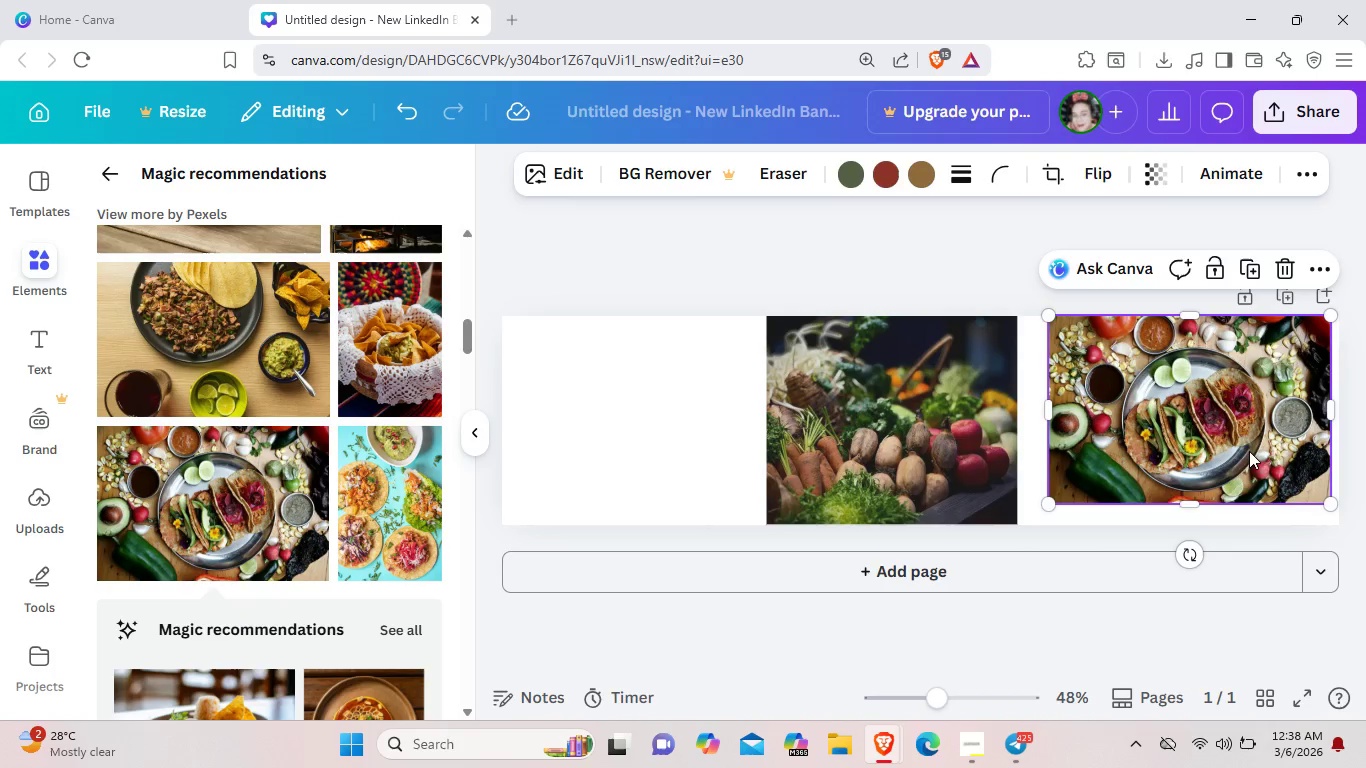 
left_click_drag(start_coordinate=[1251, 450], to_coordinate=[1226, 452])
 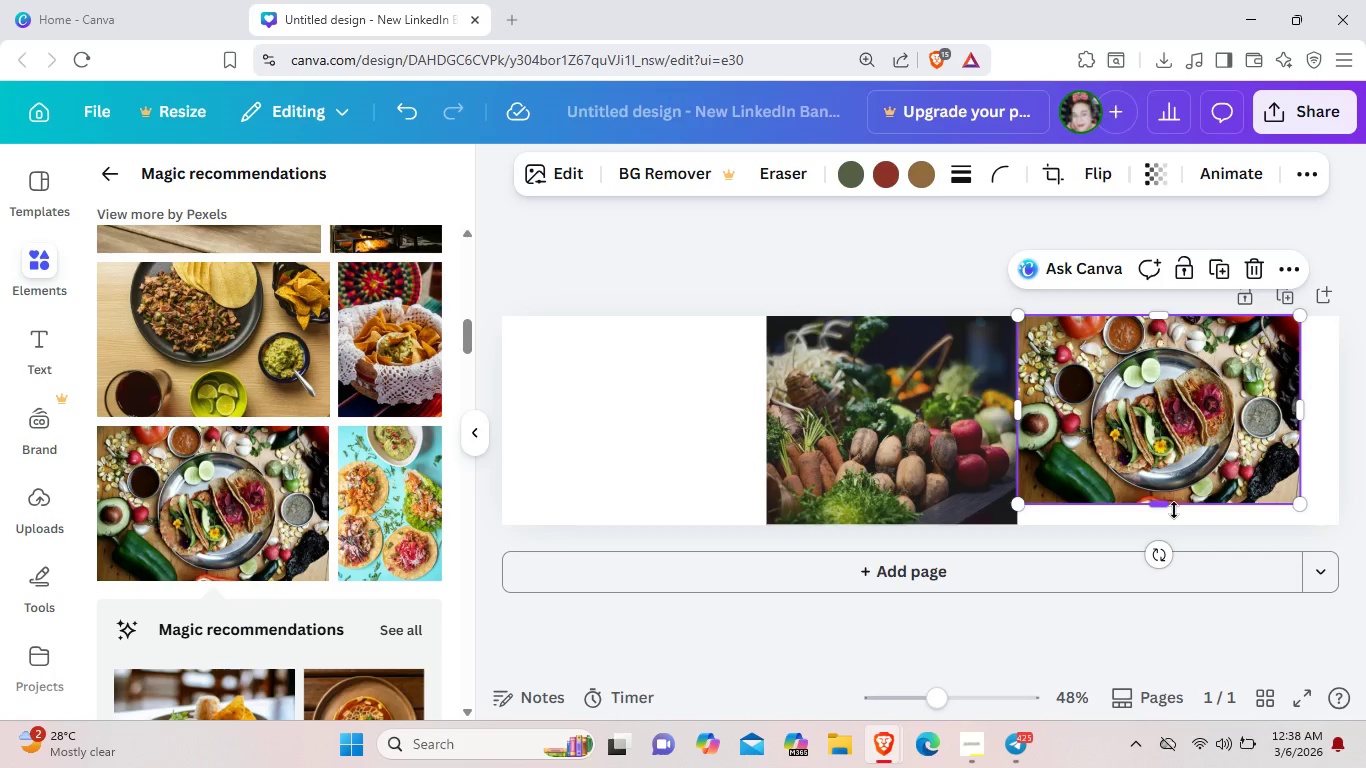 
left_click_drag(start_coordinate=[1174, 510], to_coordinate=[1182, 528])
 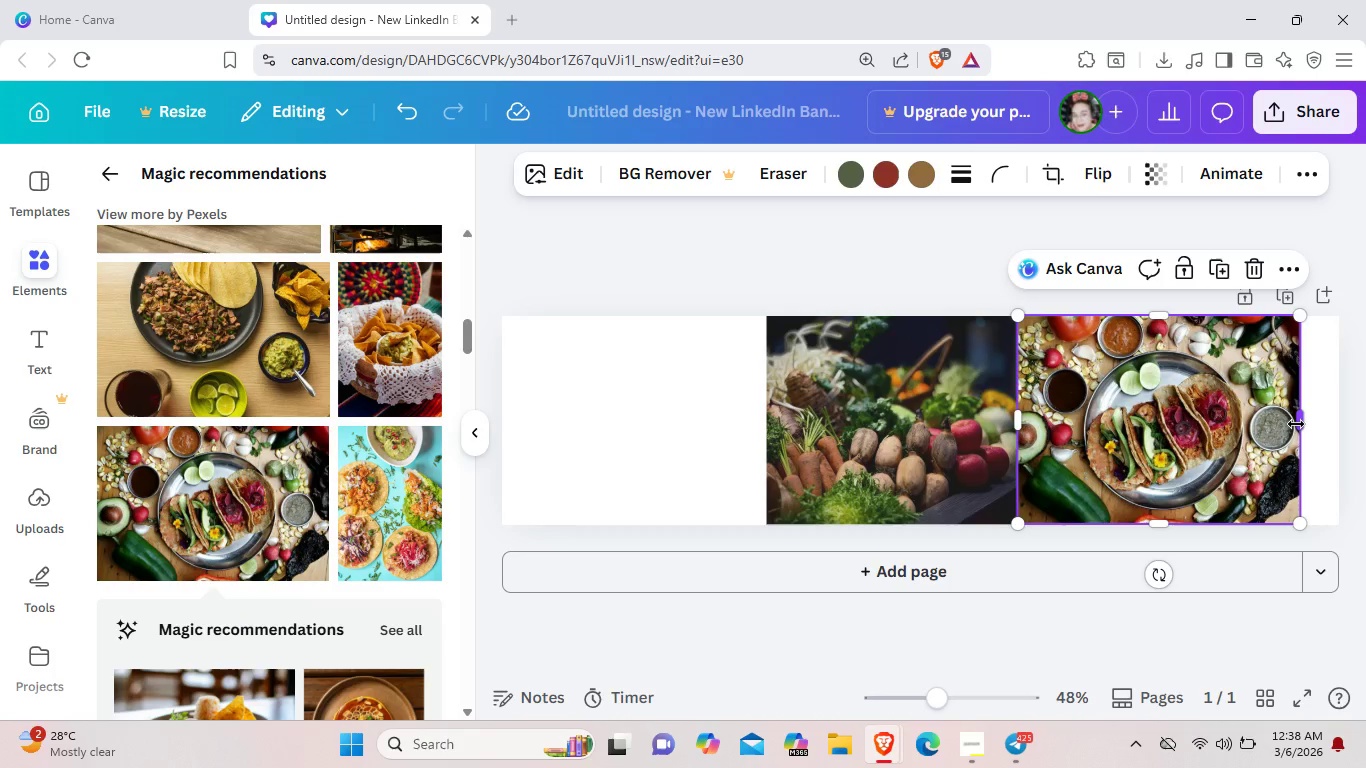 
left_click_drag(start_coordinate=[1296, 424], to_coordinate=[1335, 422])
 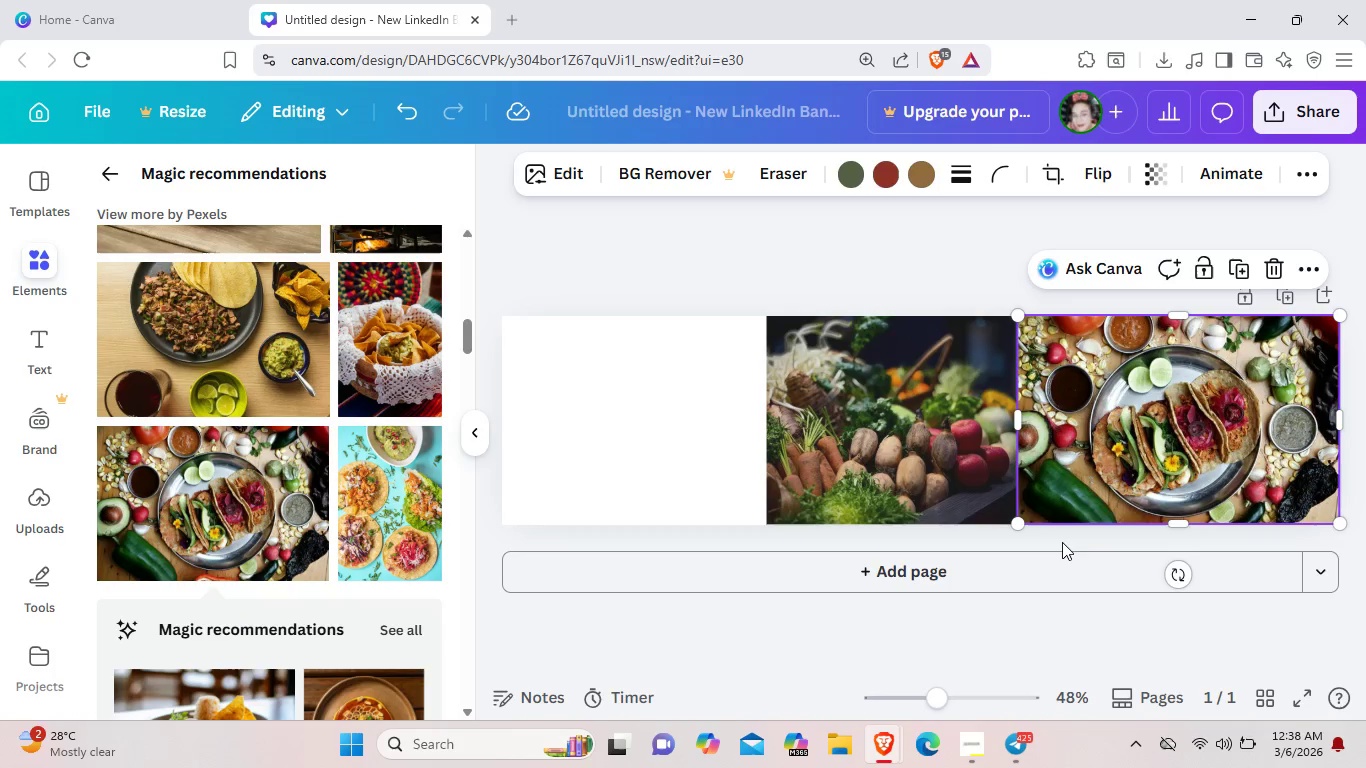 
left_click([1061, 539])
 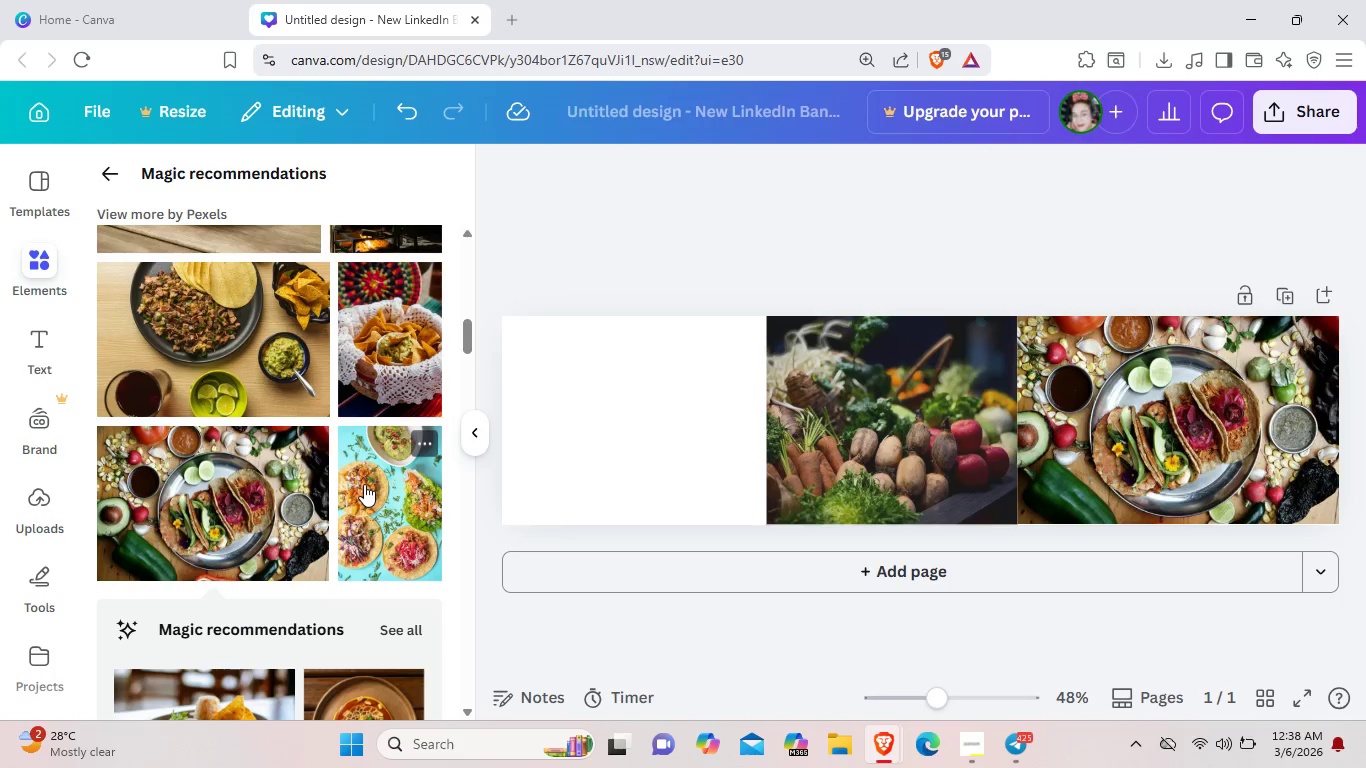 
wait(20.31)
 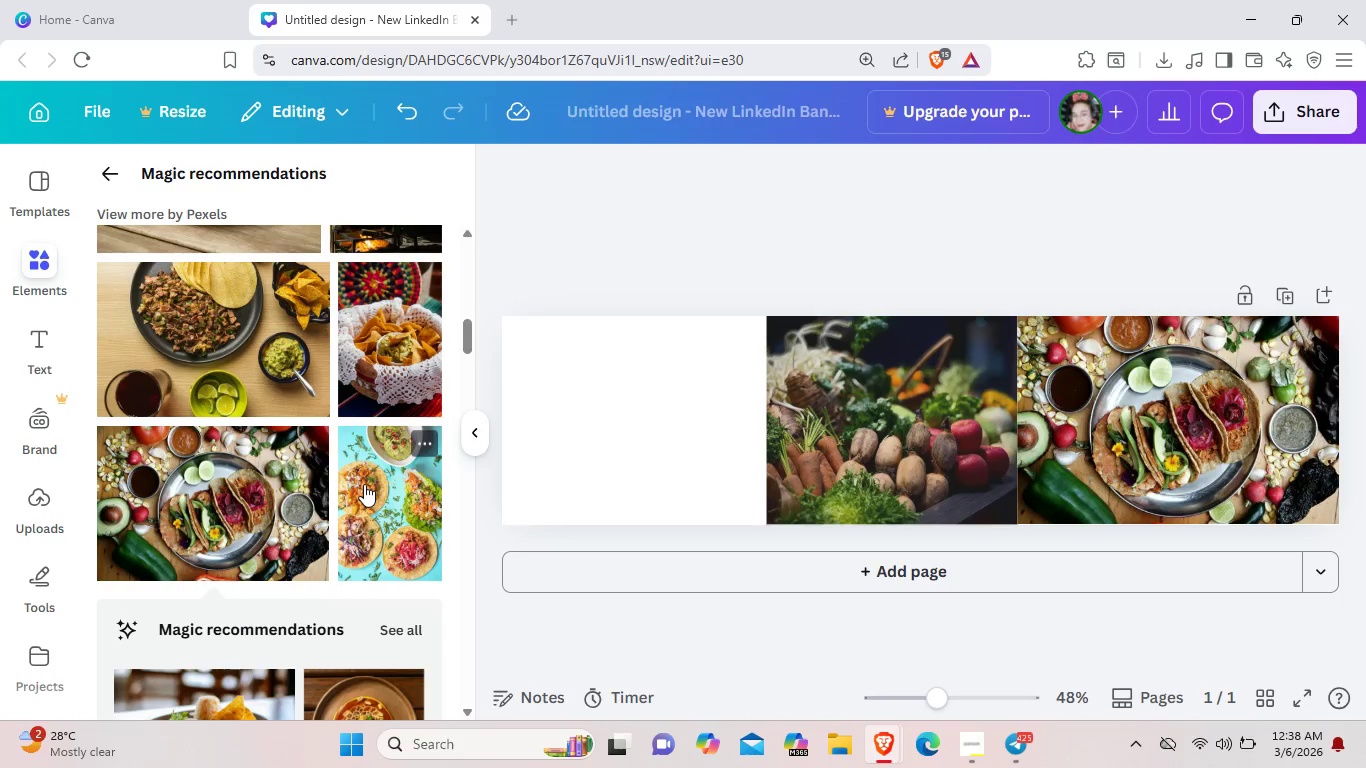 
left_click([118, 164])
 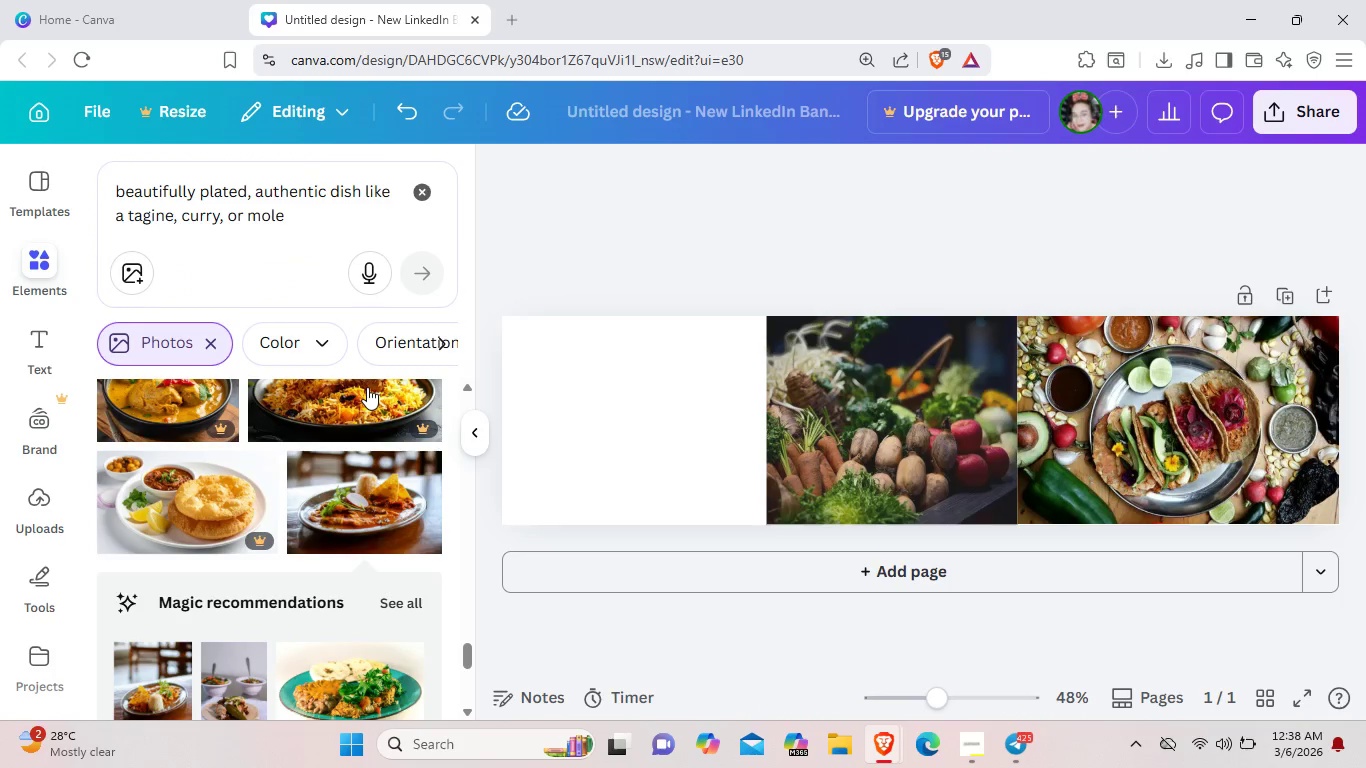 
scroll: coordinate [331, 577], scroll_direction: down, amount: 9.0
 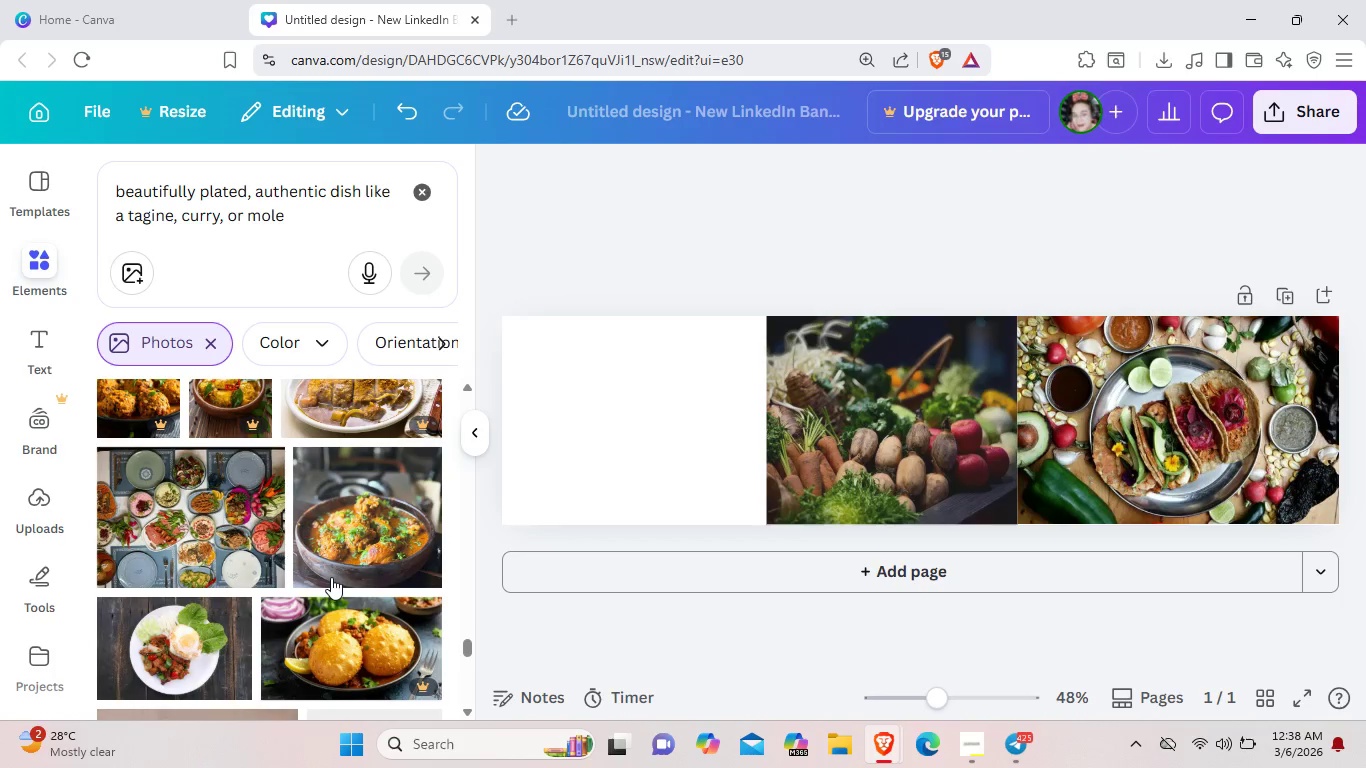 
scroll: coordinate [331, 577], scroll_direction: up, amount: 1.0
 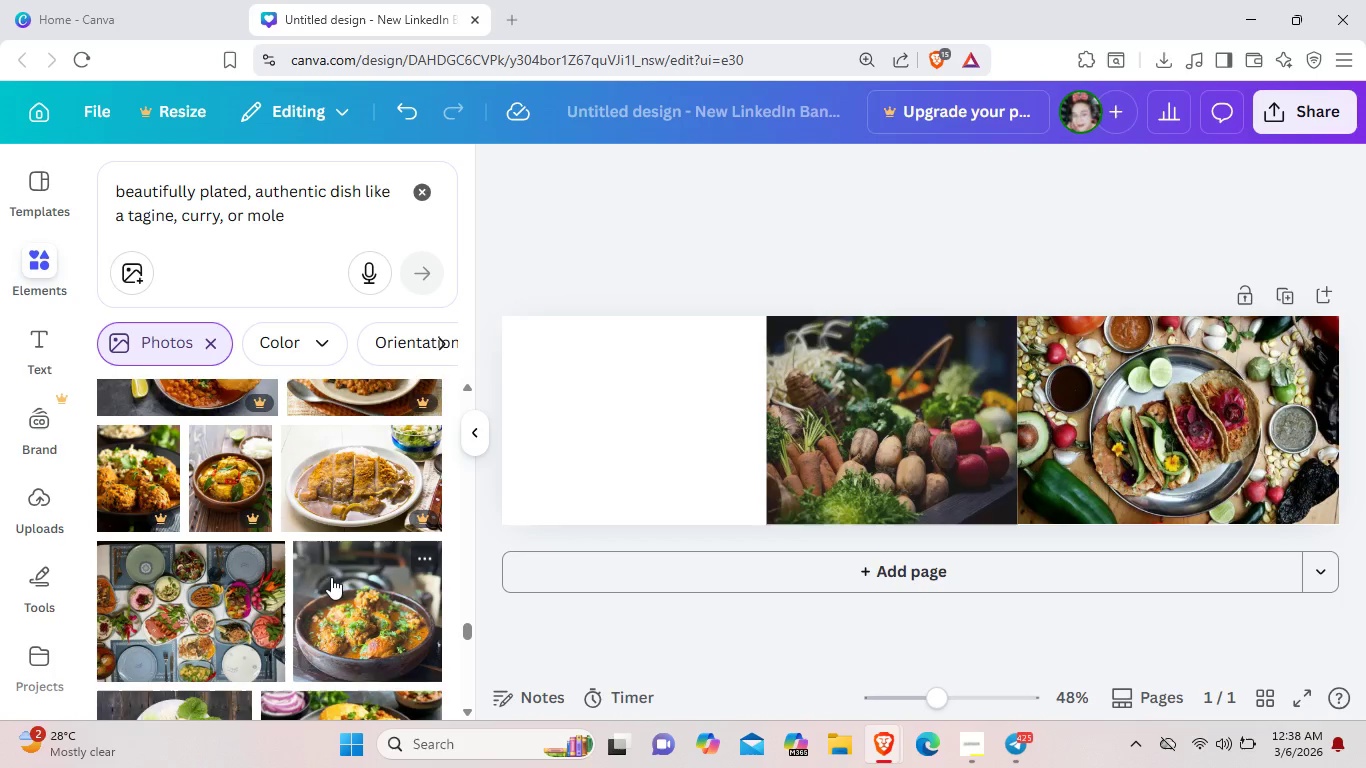 
scroll: coordinate [331, 577], scroll_direction: down, amount: 1.0
 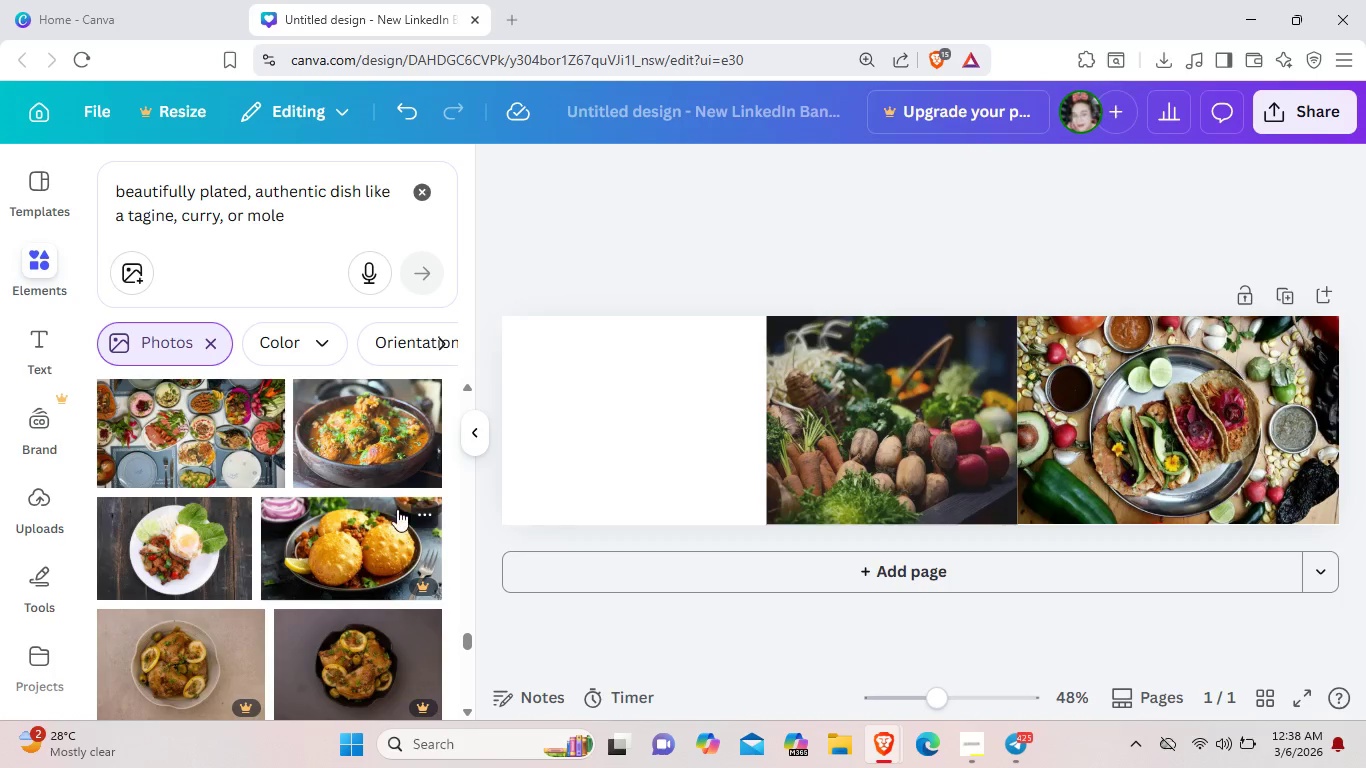 
left_click([385, 430])
 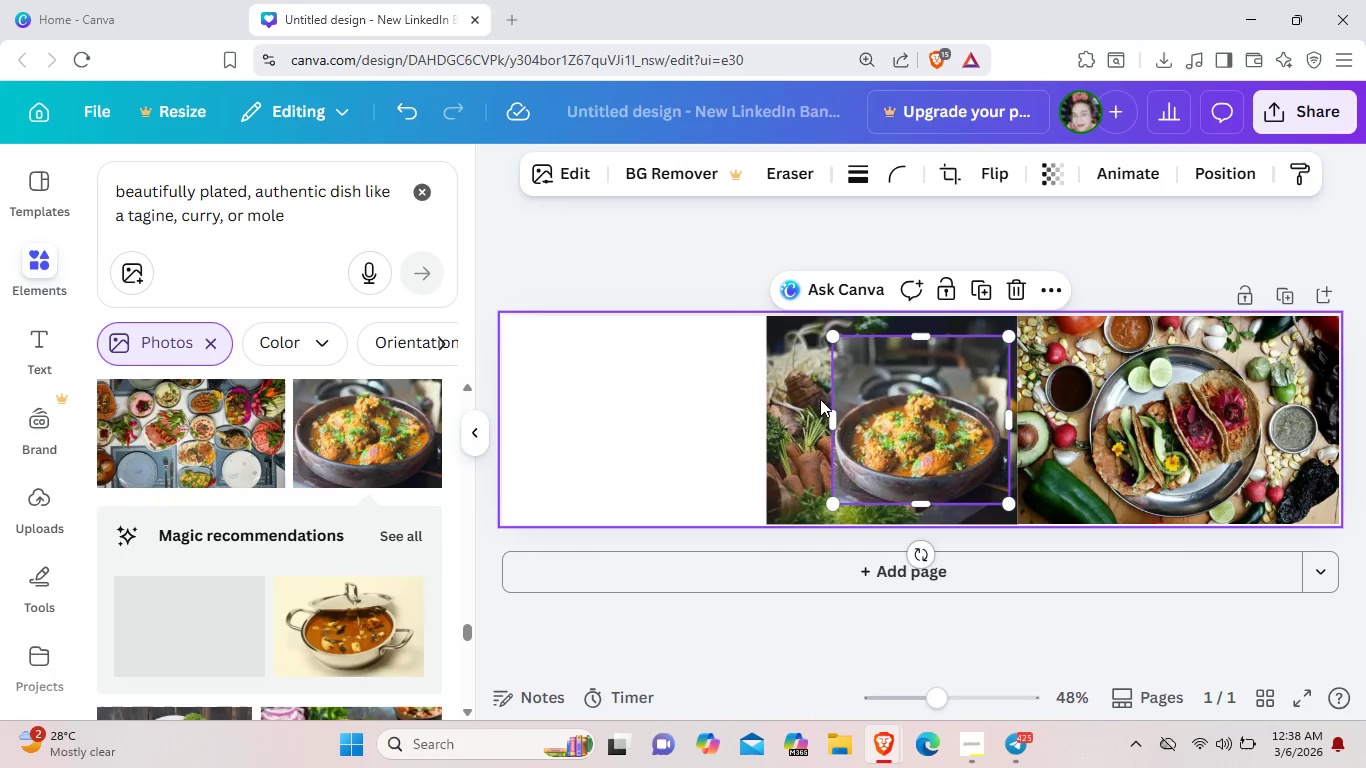 
left_click_drag(start_coordinate=[943, 391], to_coordinate=[1095, 414])
 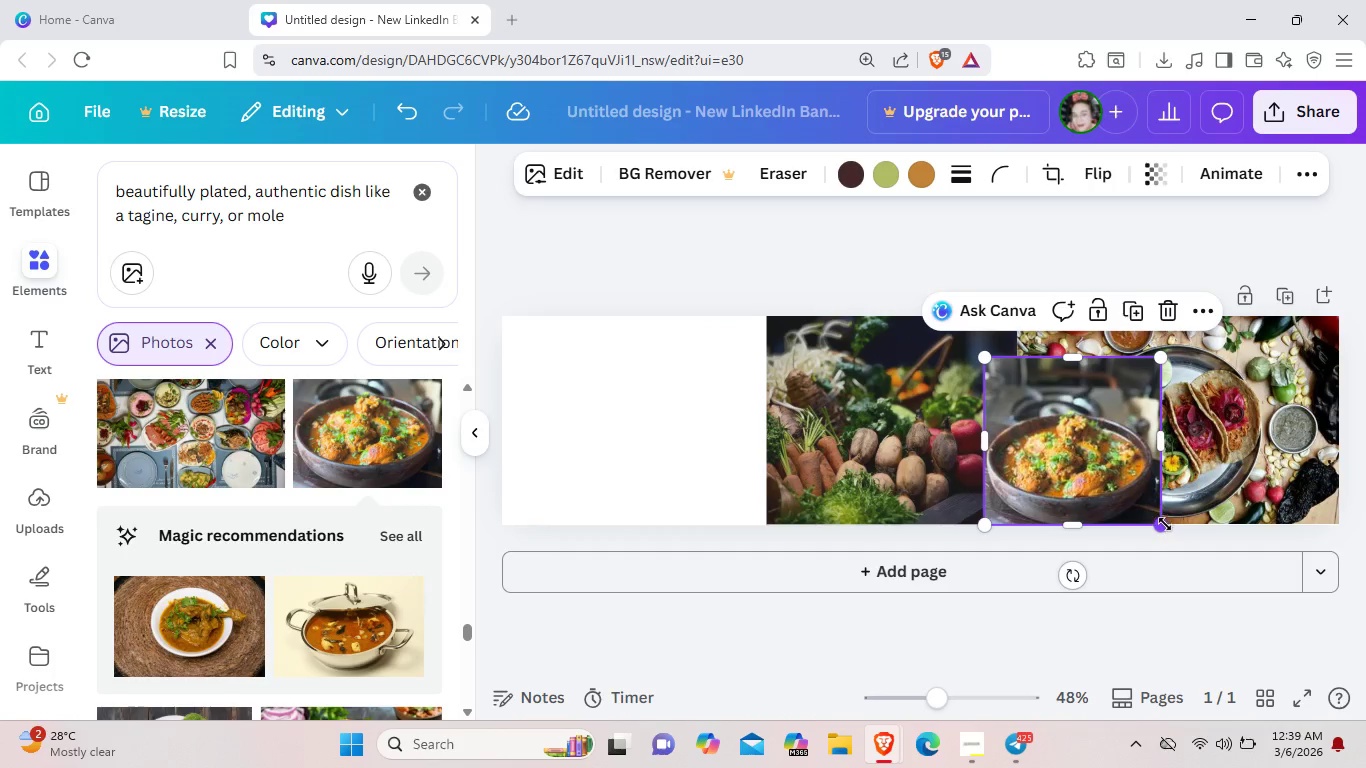 
left_click_drag(start_coordinate=[1165, 524], to_coordinate=[1112, 476])
 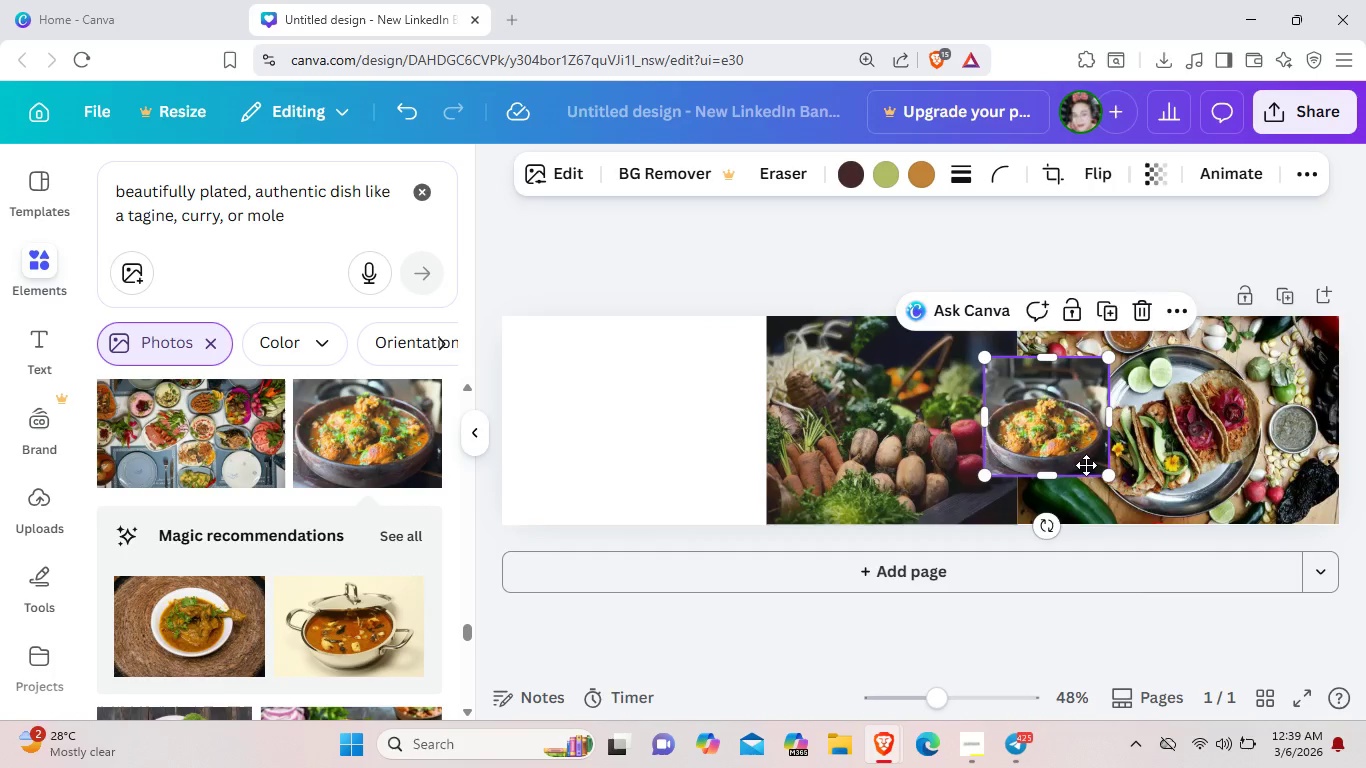 
left_click_drag(start_coordinate=[1060, 414], to_coordinate=[1093, 468])
 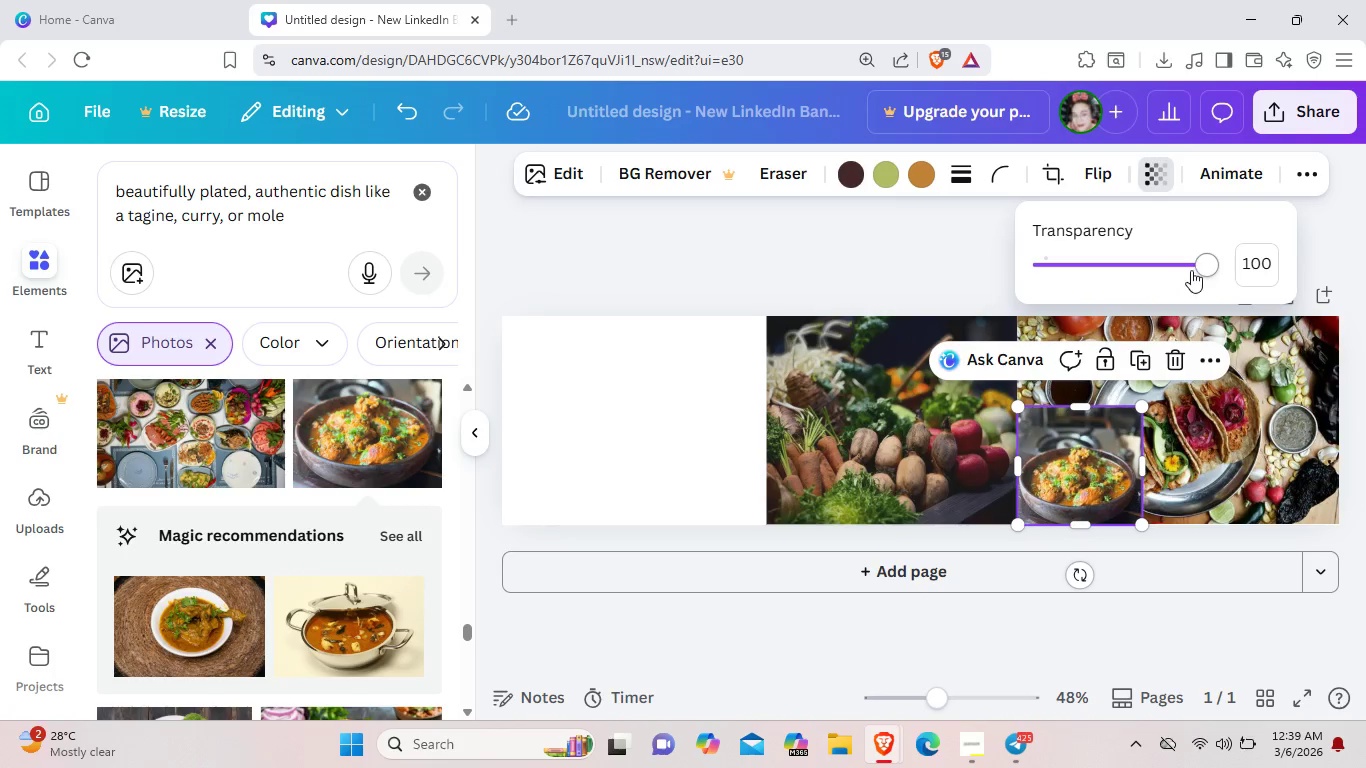 
left_click_drag(start_coordinate=[1206, 264], to_coordinate=[1180, 272])
 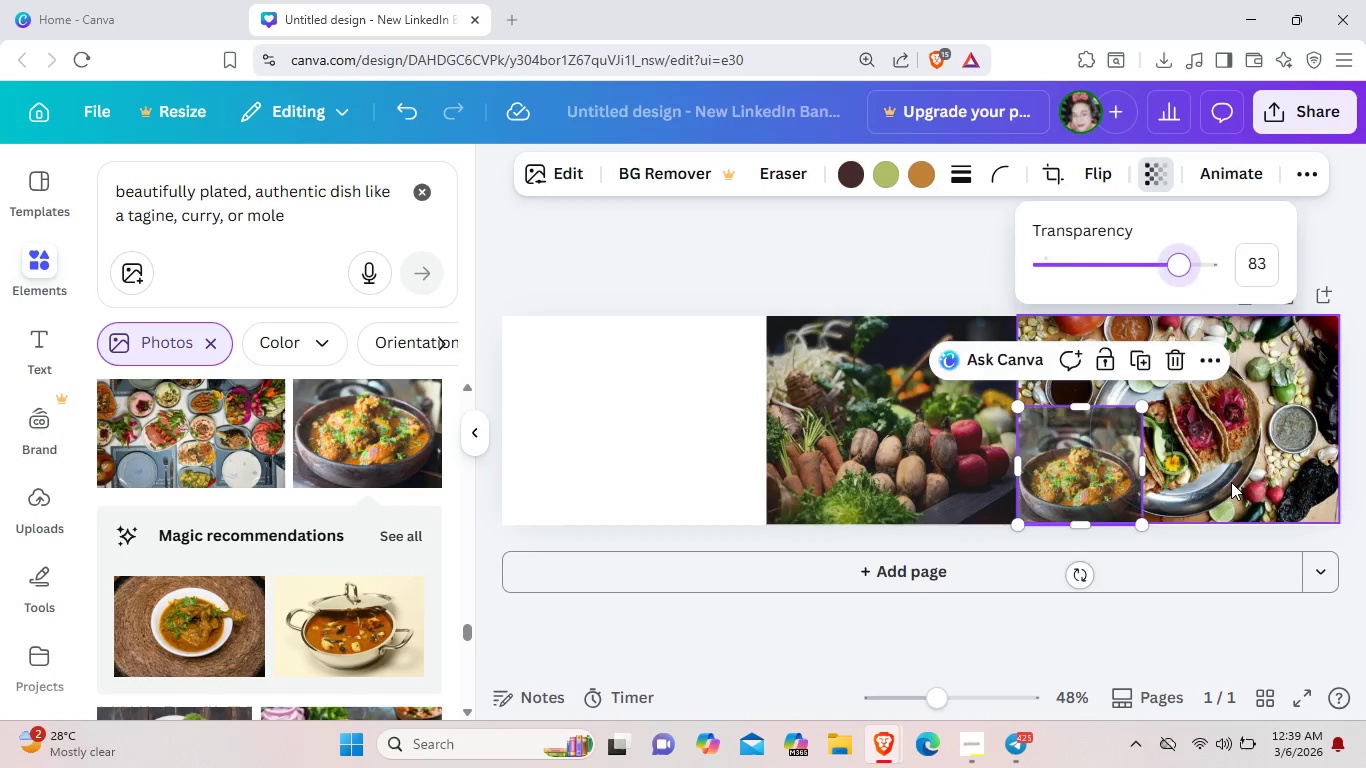 
left_click([1231, 482])
 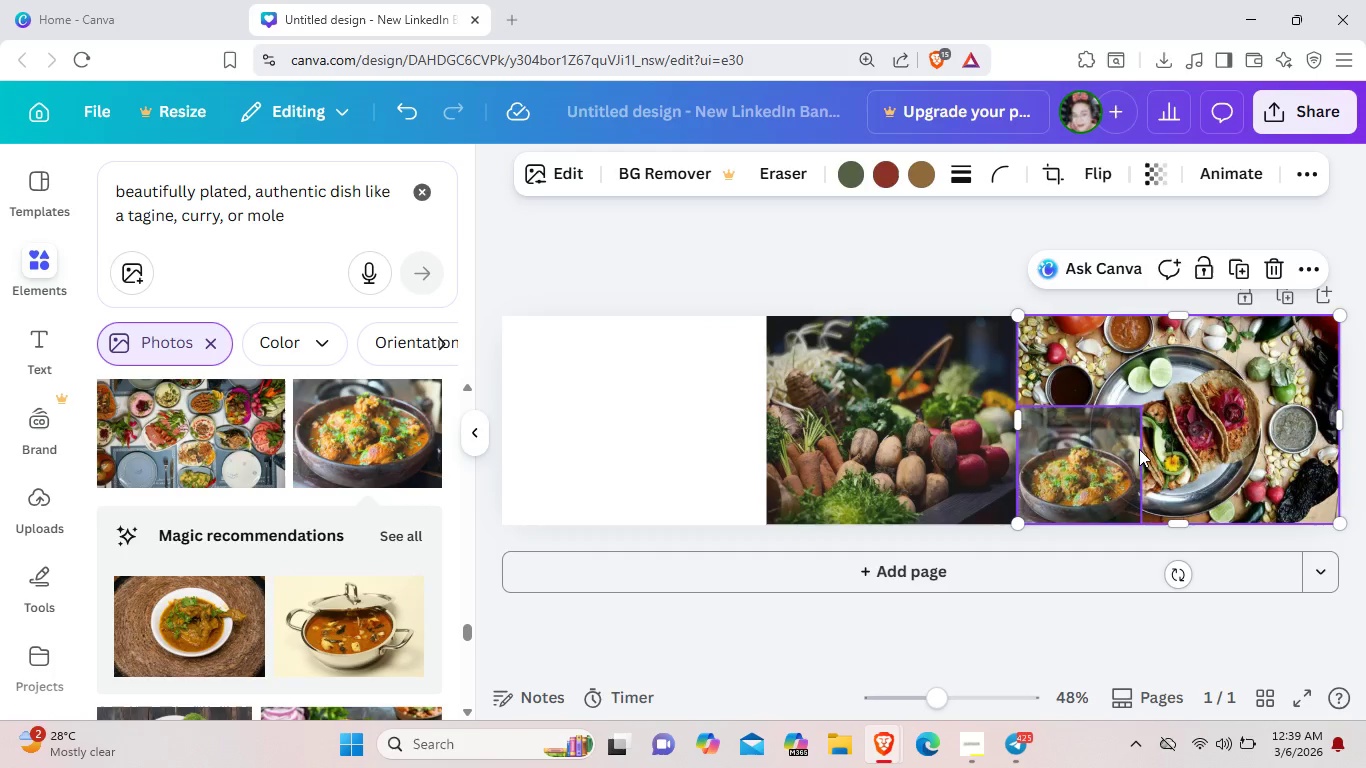 
left_click([1138, 448])
 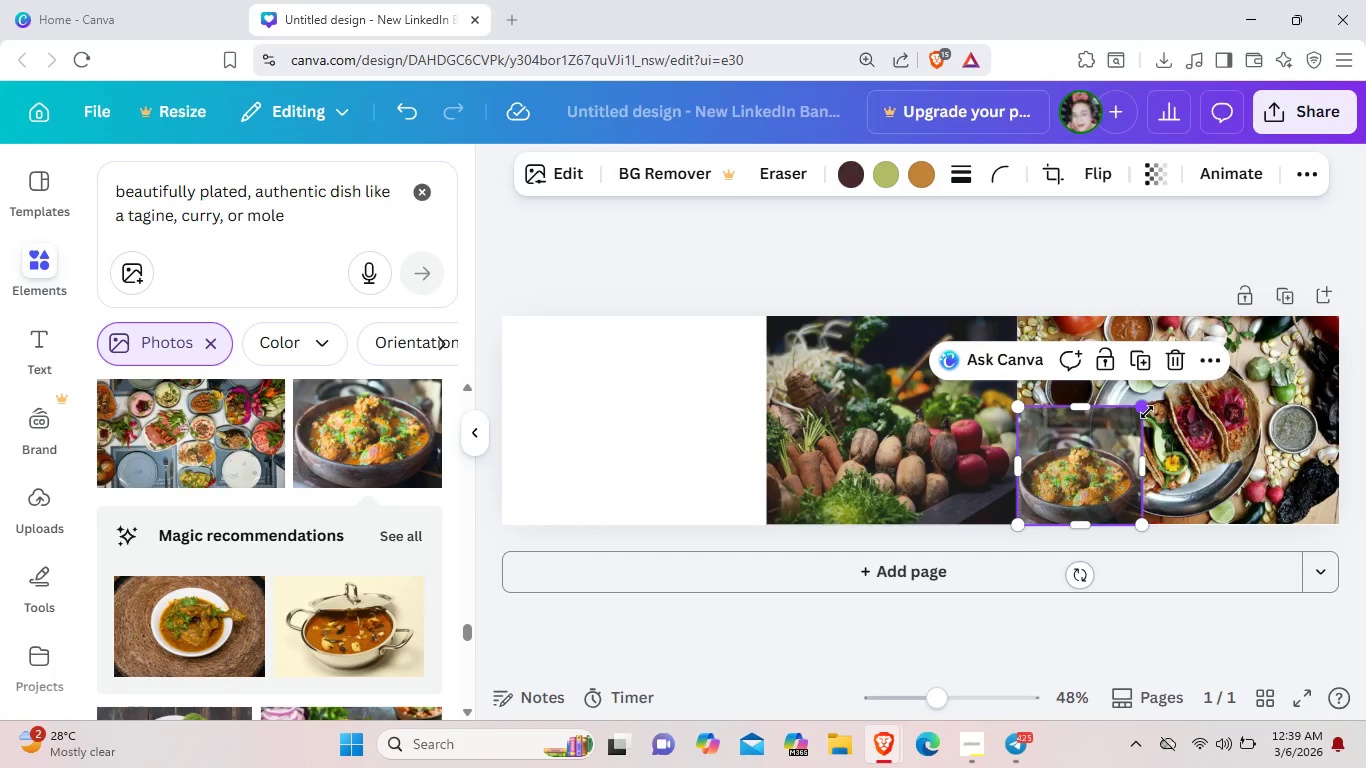 
left_click_drag(start_coordinate=[1147, 412], to_coordinate=[1188, 407])
 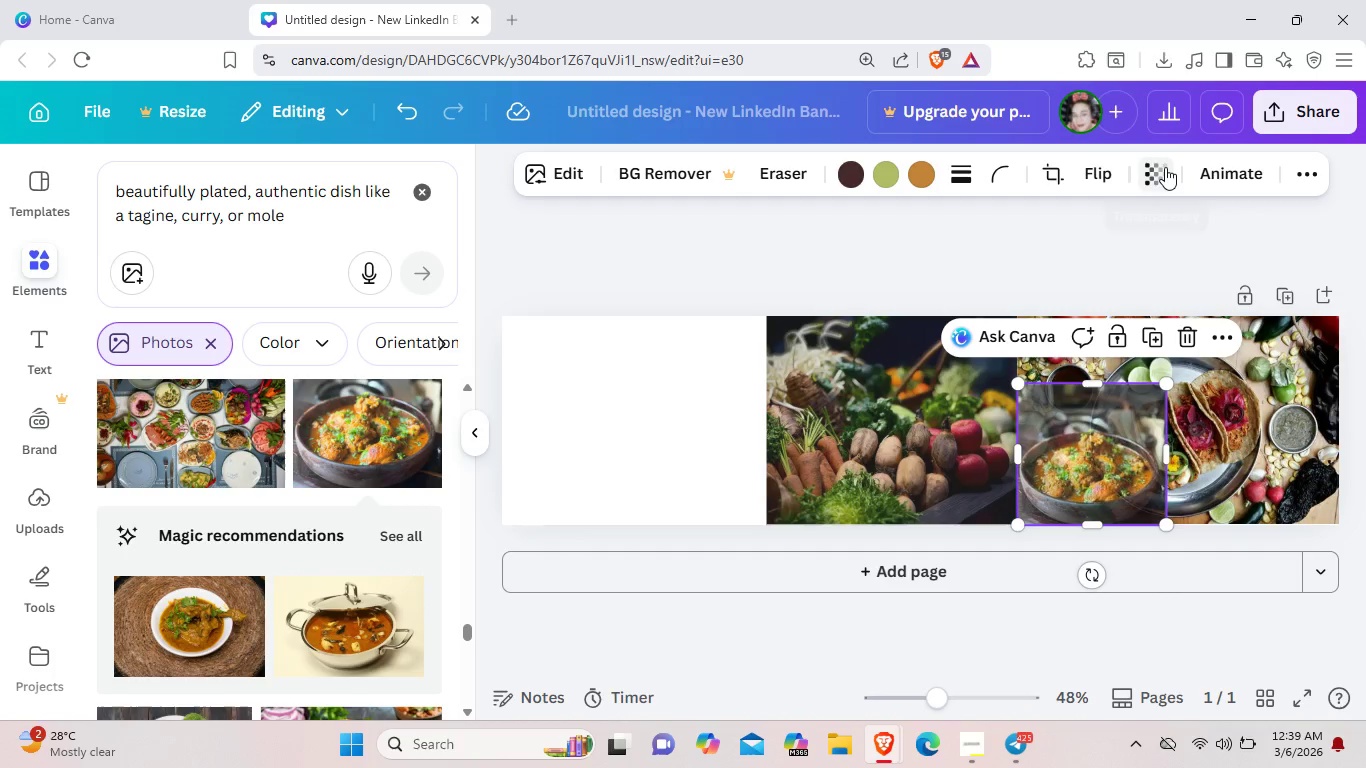 
left_click([1165, 167])
 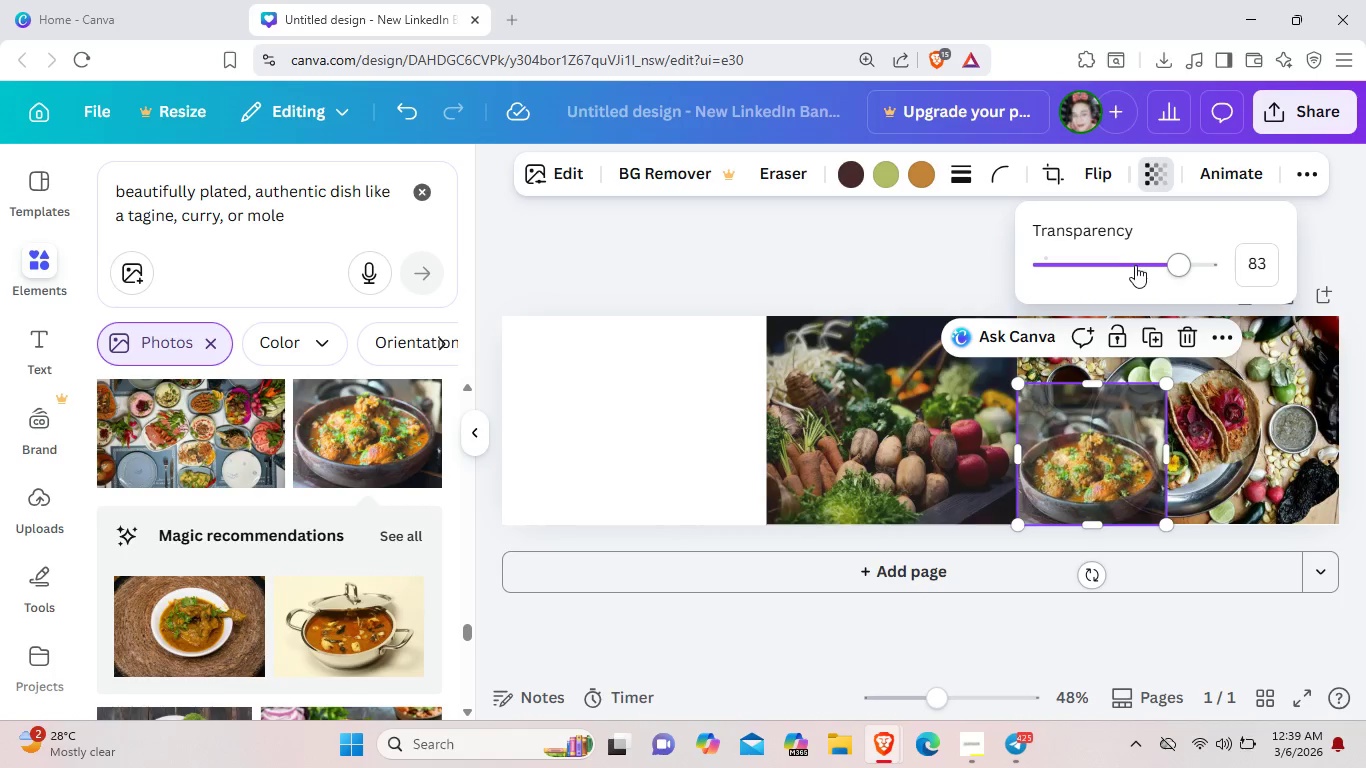 
left_click([1123, 265])
 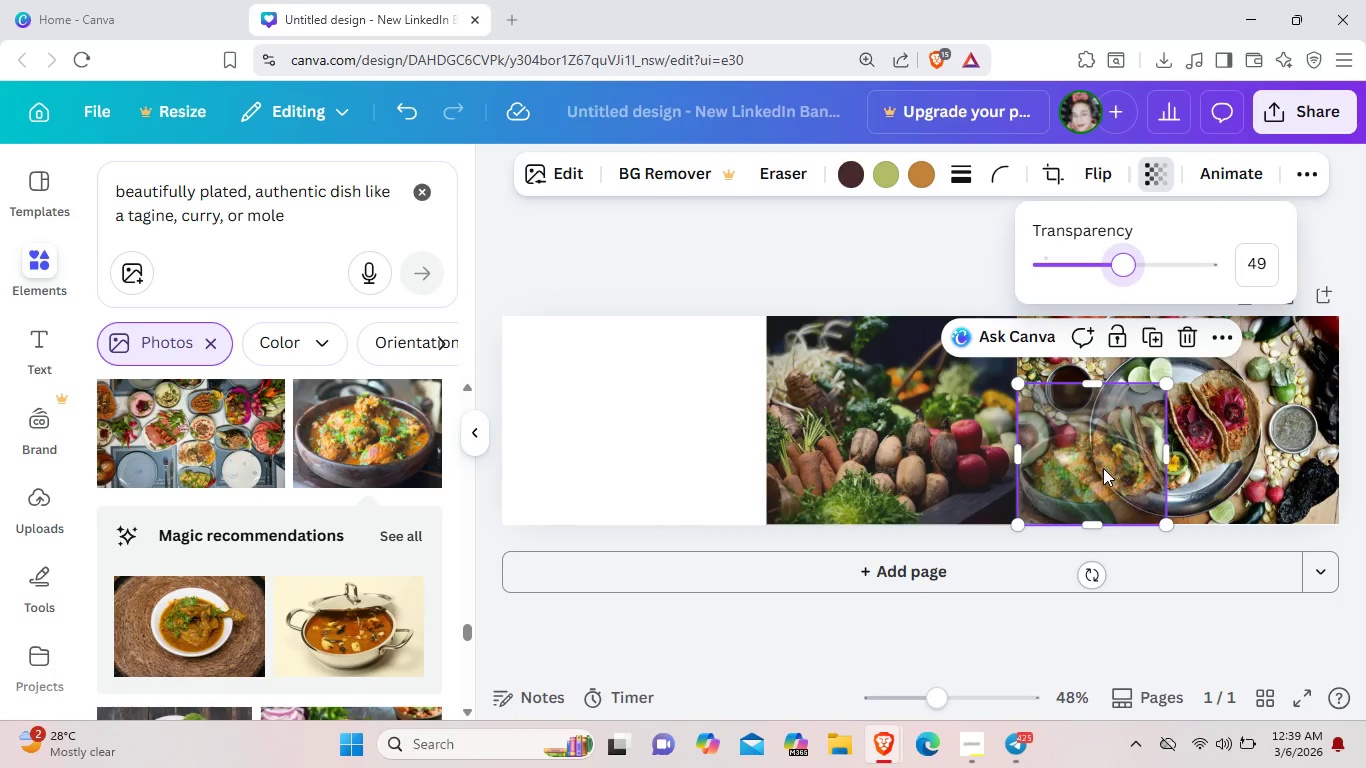 
left_click_drag(start_coordinate=[1103, 468], to_coordinate=[1213, 471])
 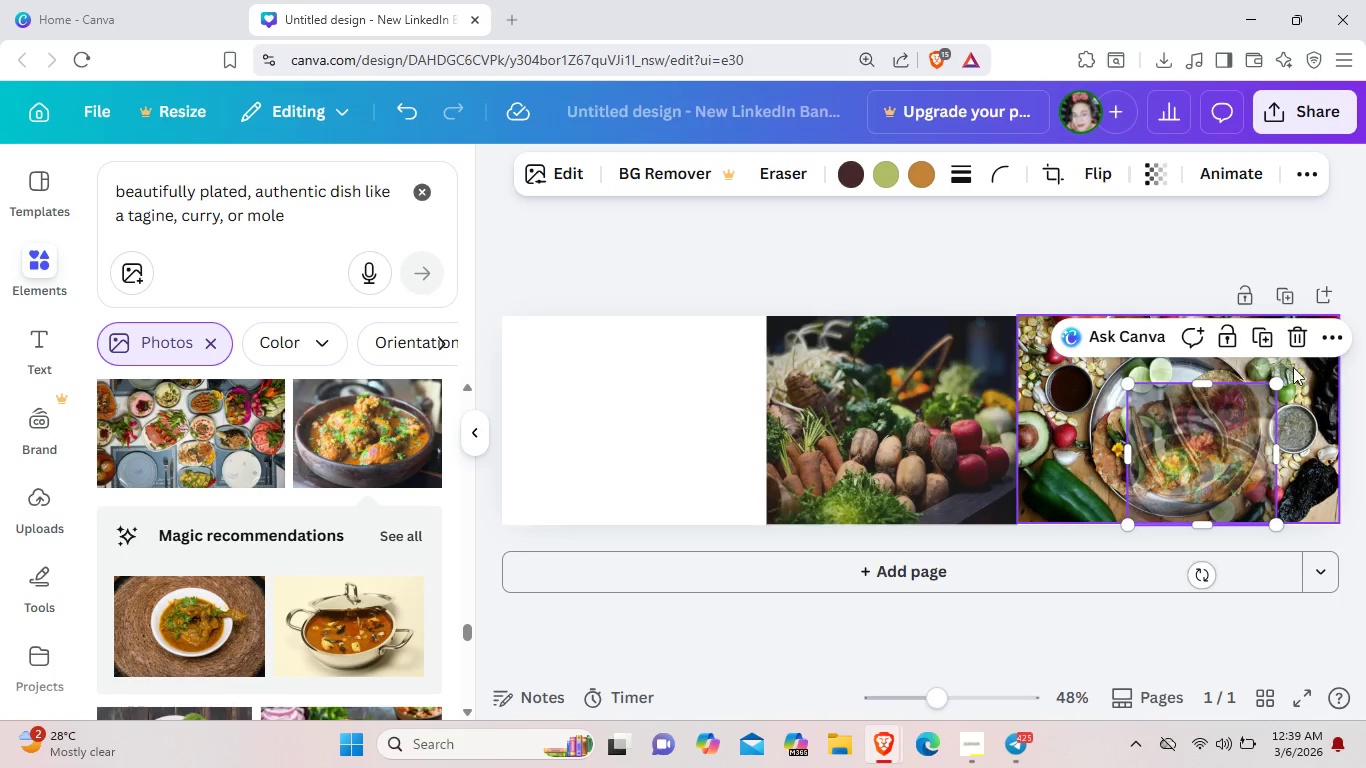 
left_click([1303, 387])
 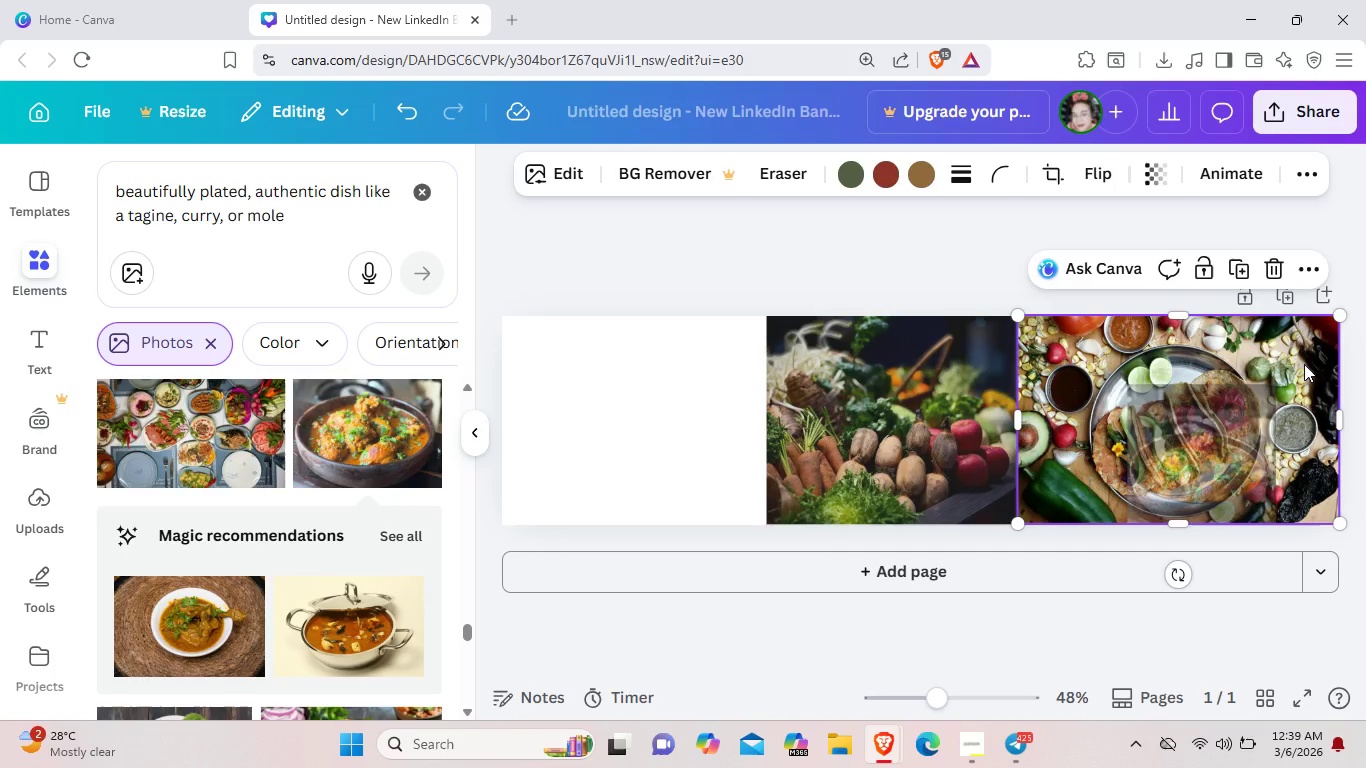 
left_click([1304, 364])
 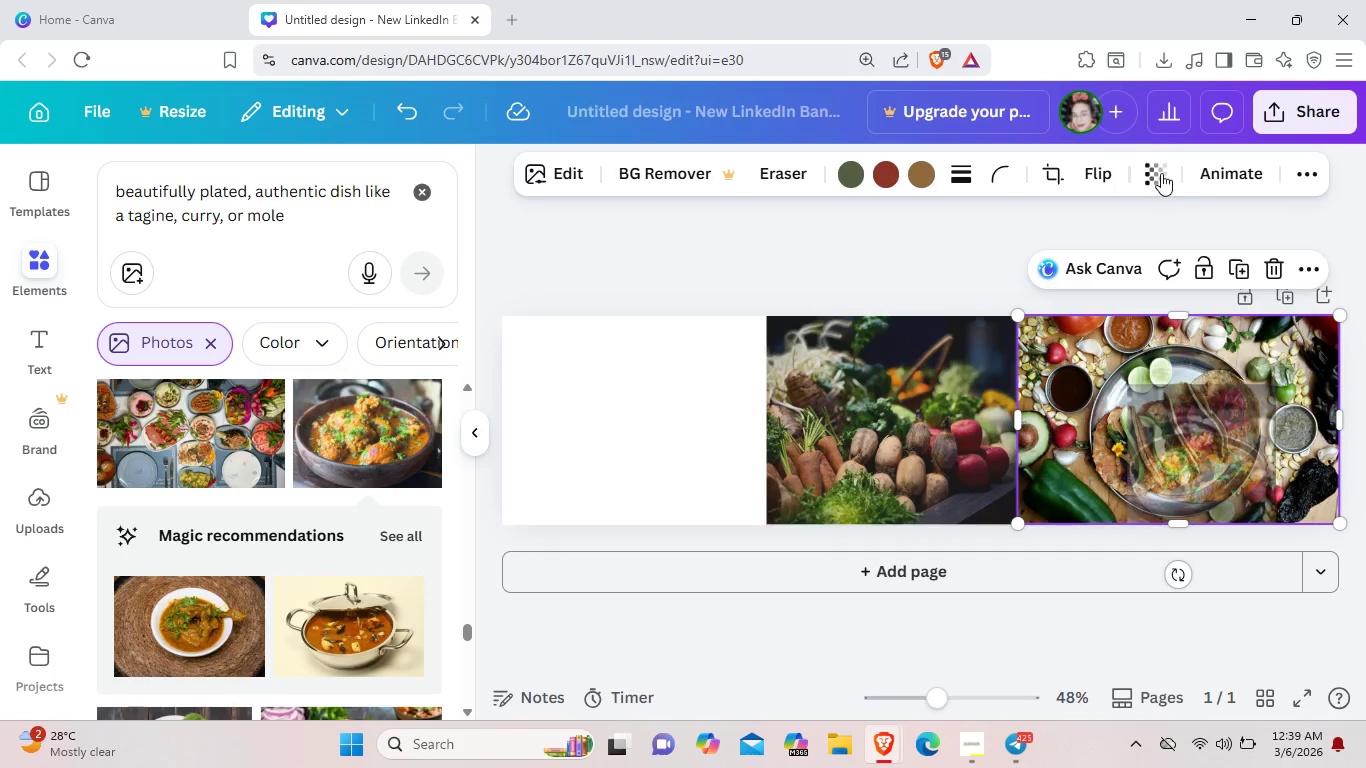 
left_click([1161, 173])
 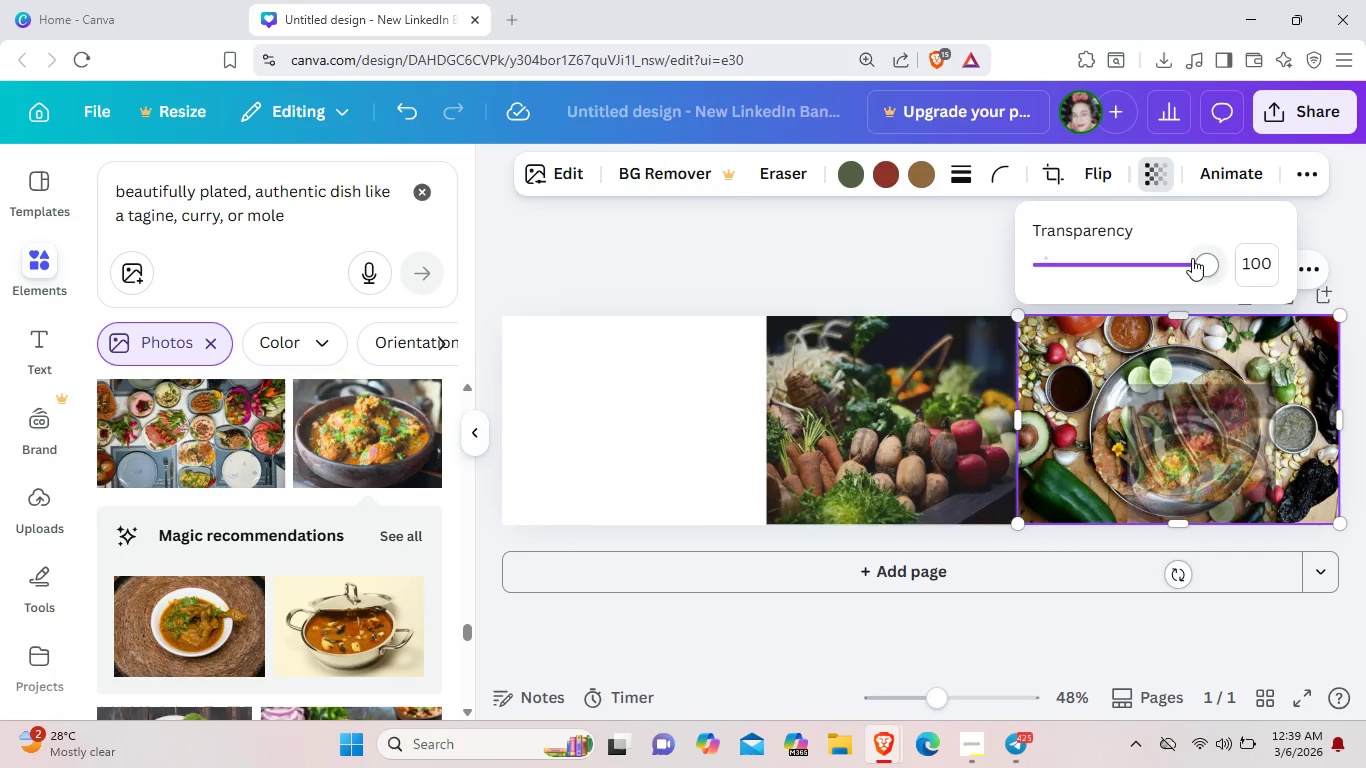 
left_click([1188, 261])
 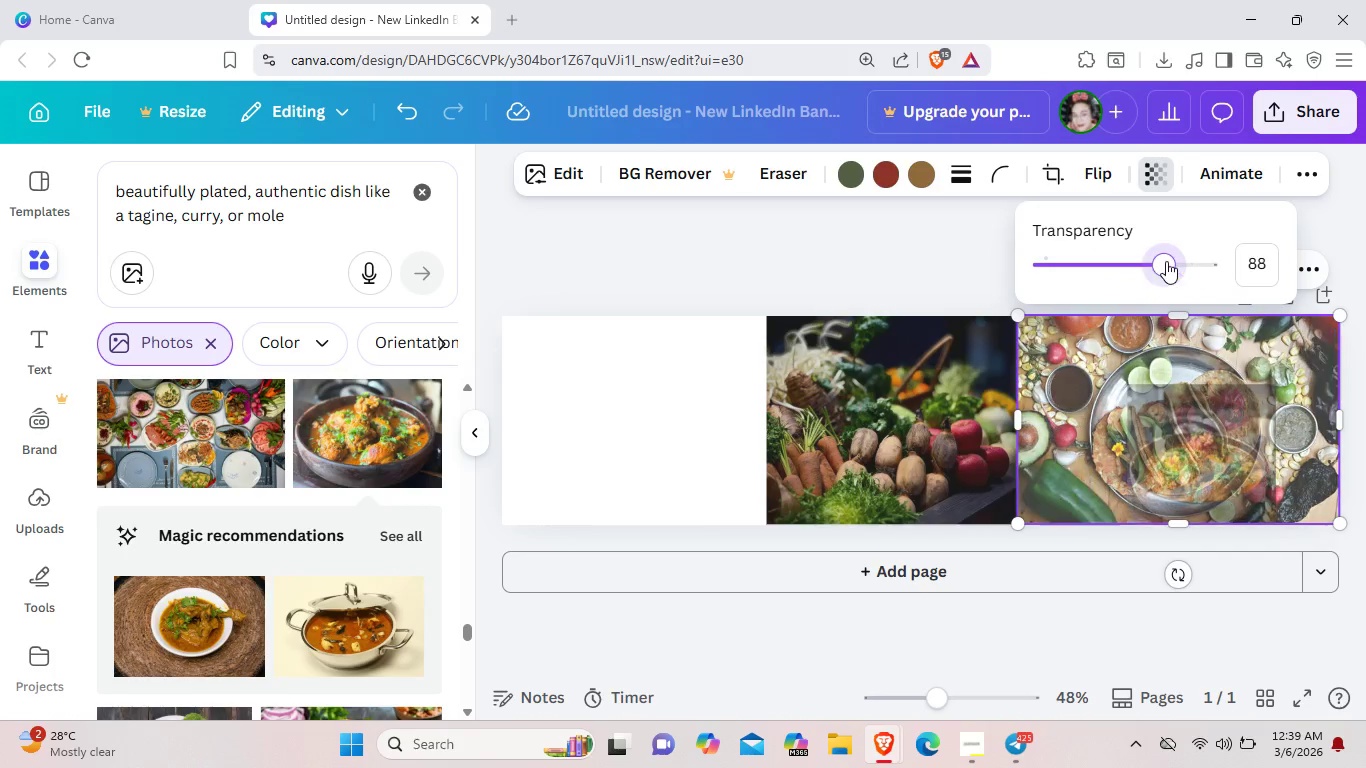 
left_click([1166, 261])
 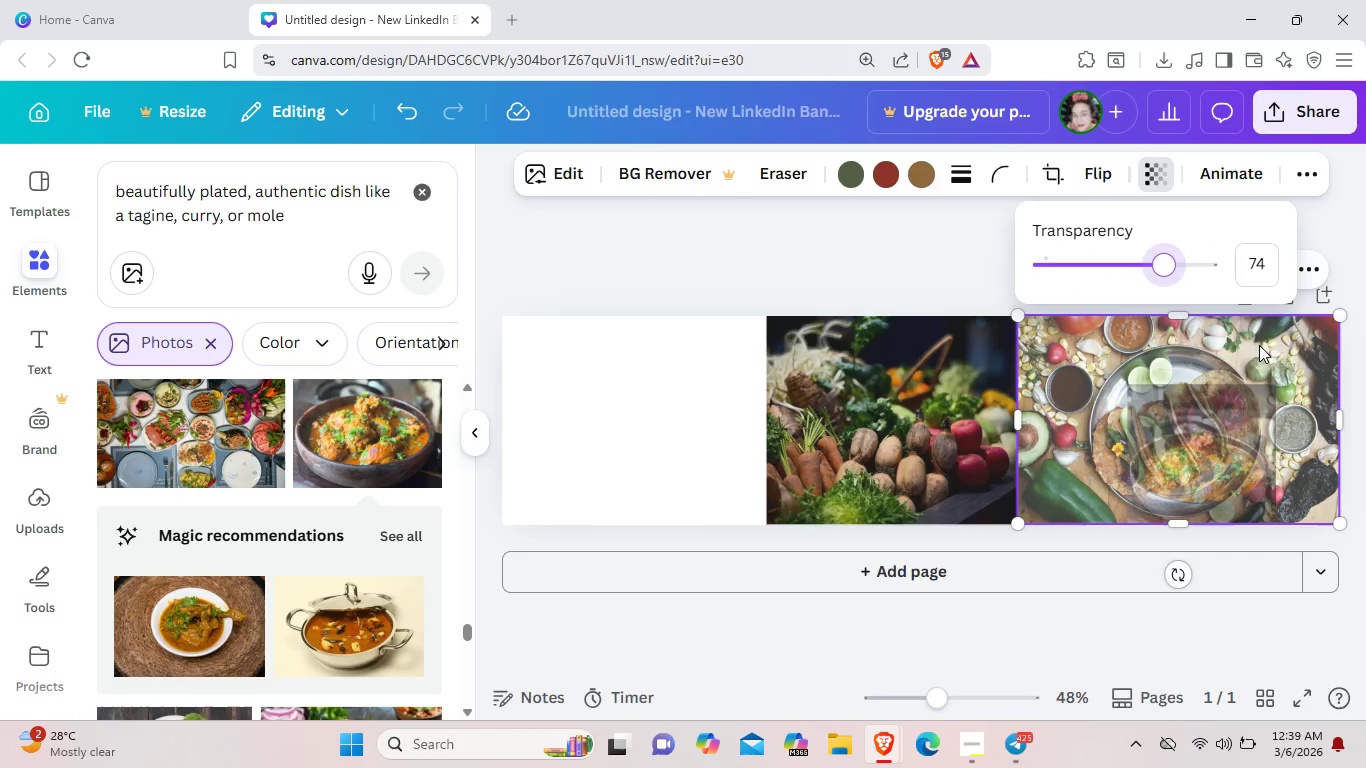 
left_click([1264, 363])
 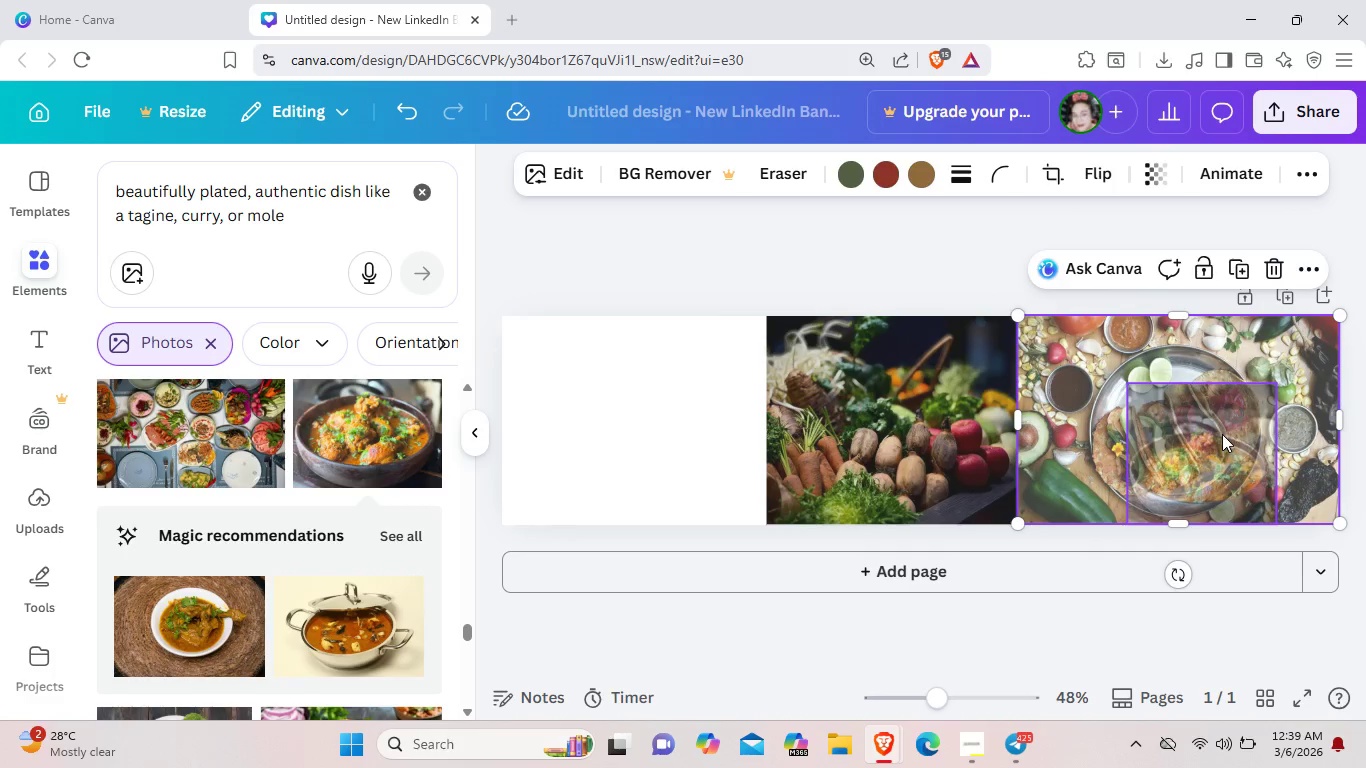 
left_click_drag(start_coordinate=[1222, 434], to_coordinate=[1290, 433])
 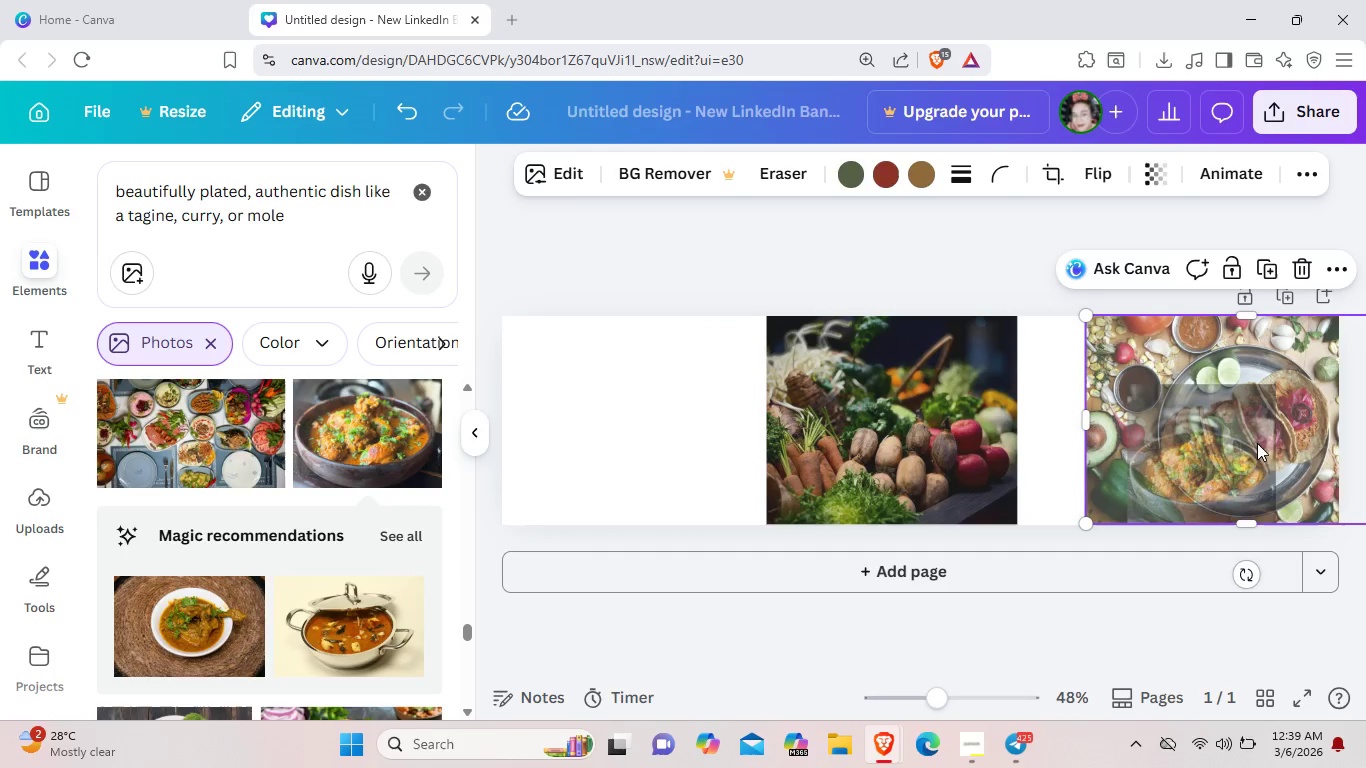 
left_click_drag(start_coordinate=[1253, 443], to_coordinate=[1185, 450])
 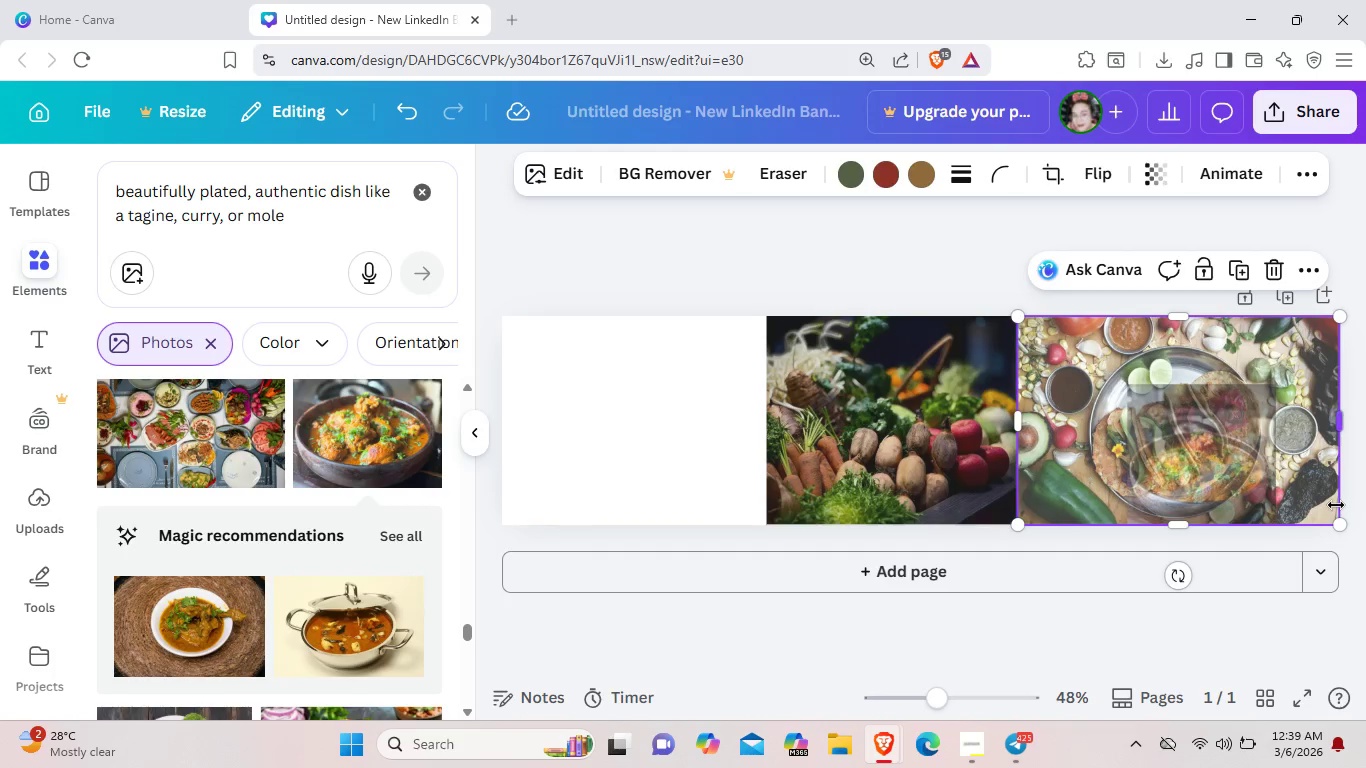 
left_click([1336, 505])
 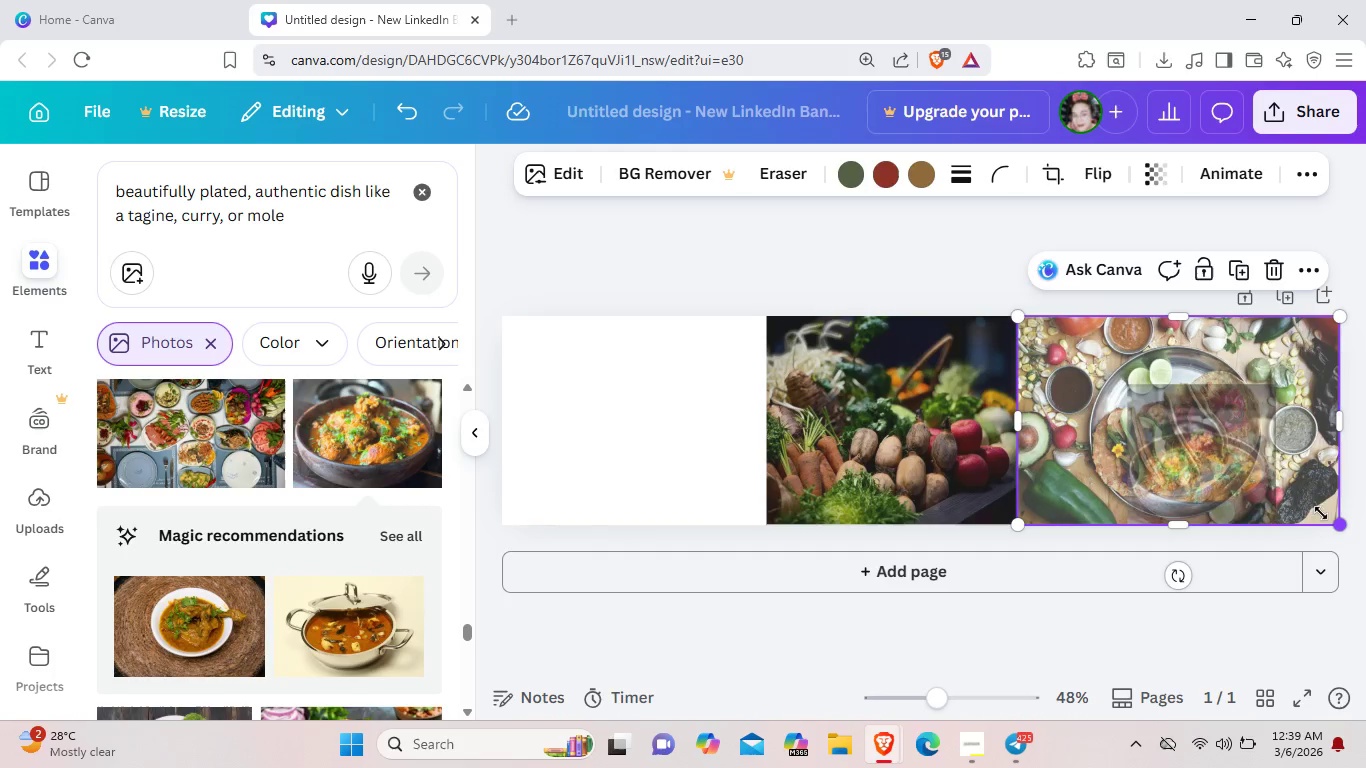 
left_click_drag(start_coordinate=[1340, 526], to_coordinate=[1253, 455])
 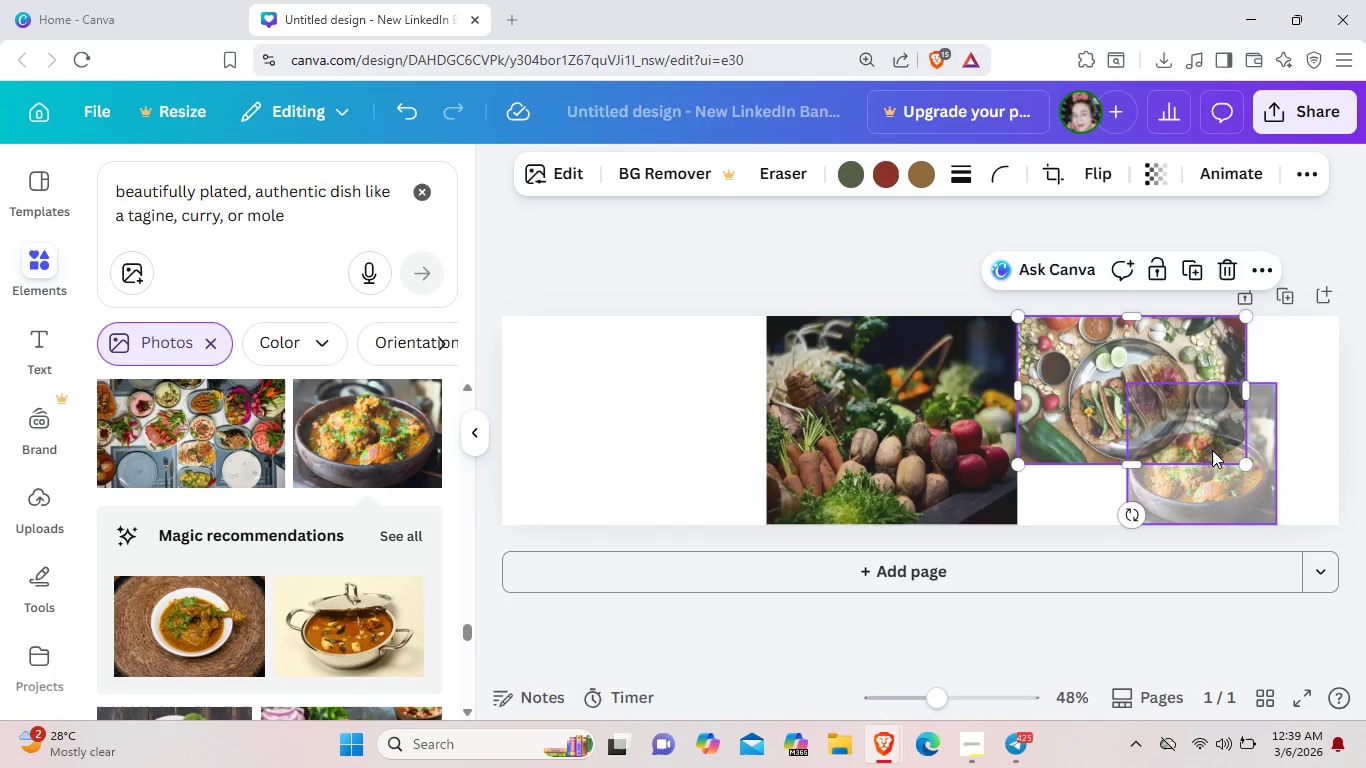 
left_click_drag(start_coordinate=[1208, 450], to_coordinate=[1209, 455])
 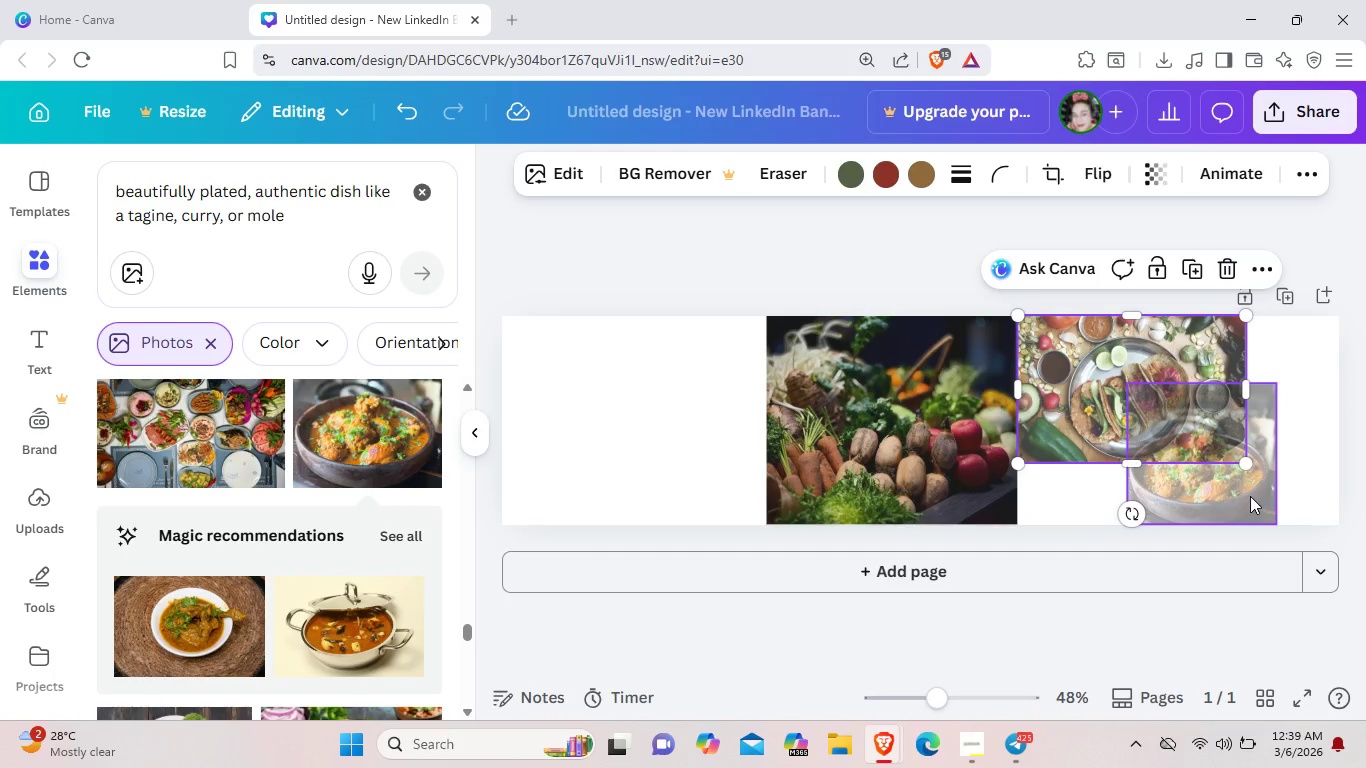 
left_click_drag(start_coordinate=[1250, 496], to_coordinate=[1309, 494])
 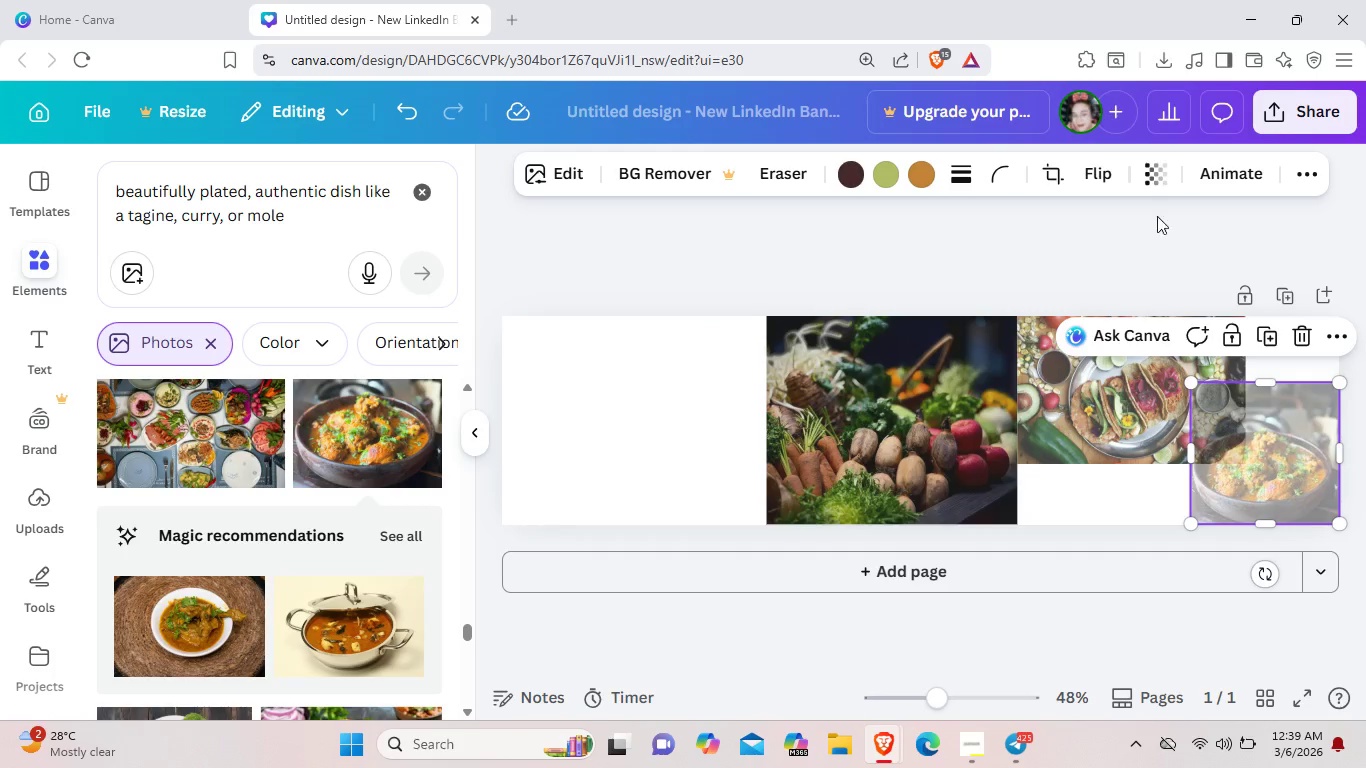 
left_click([1143, 181])
 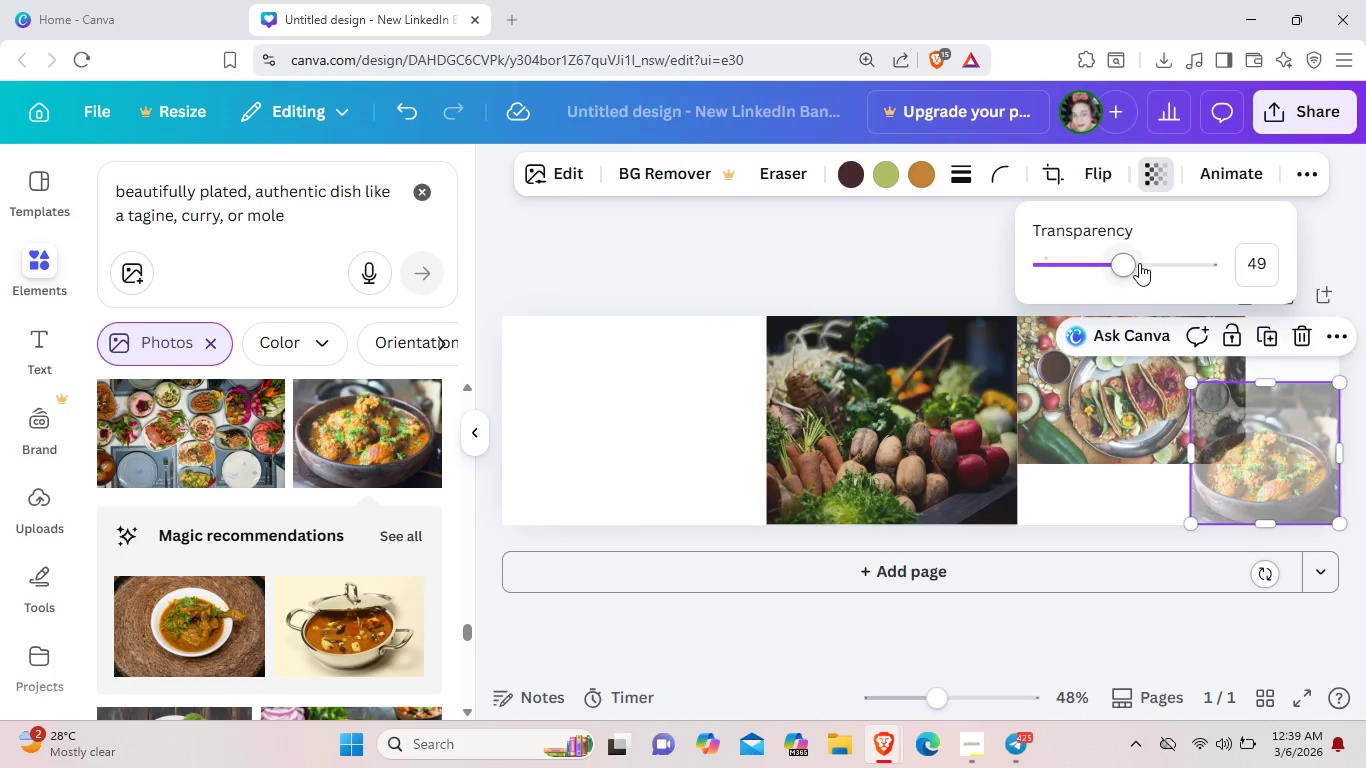 
left_click([1139, 263])
 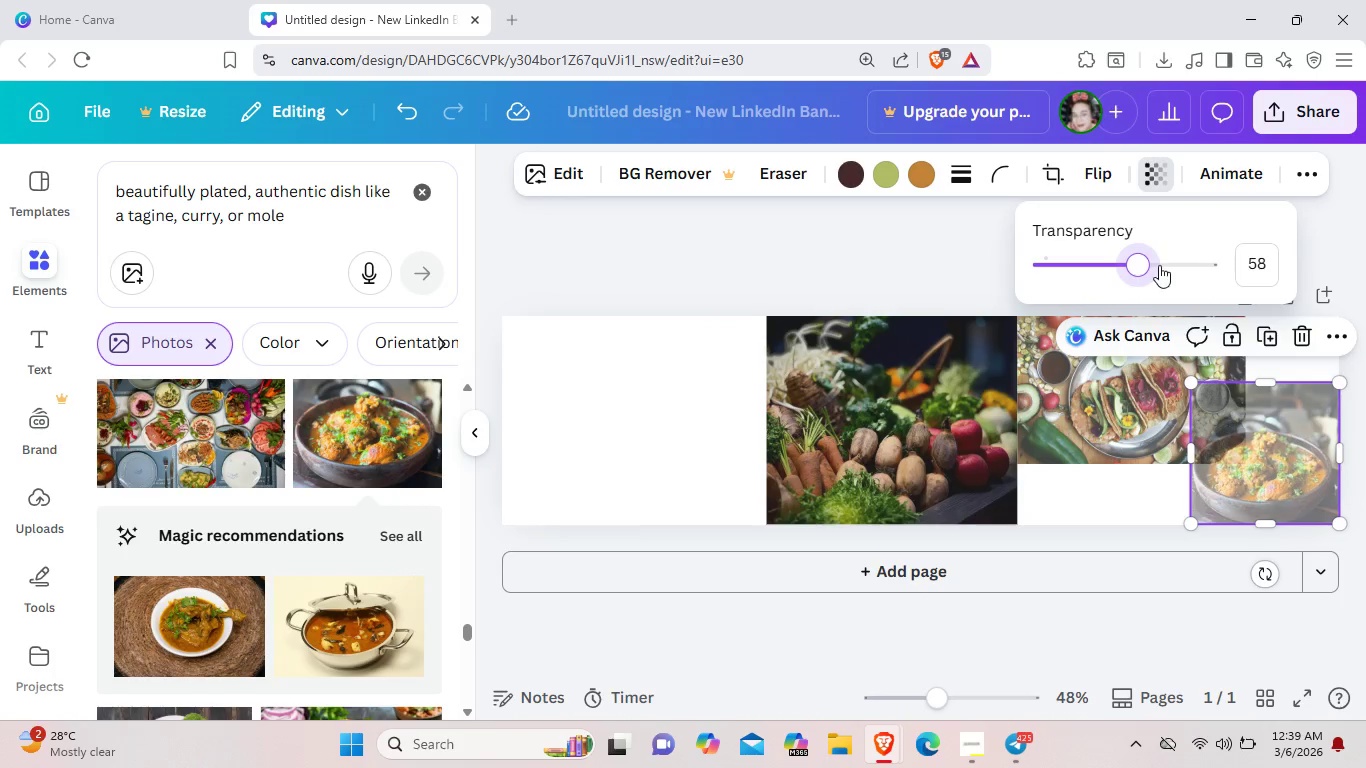 
left_click([1159, 265])
 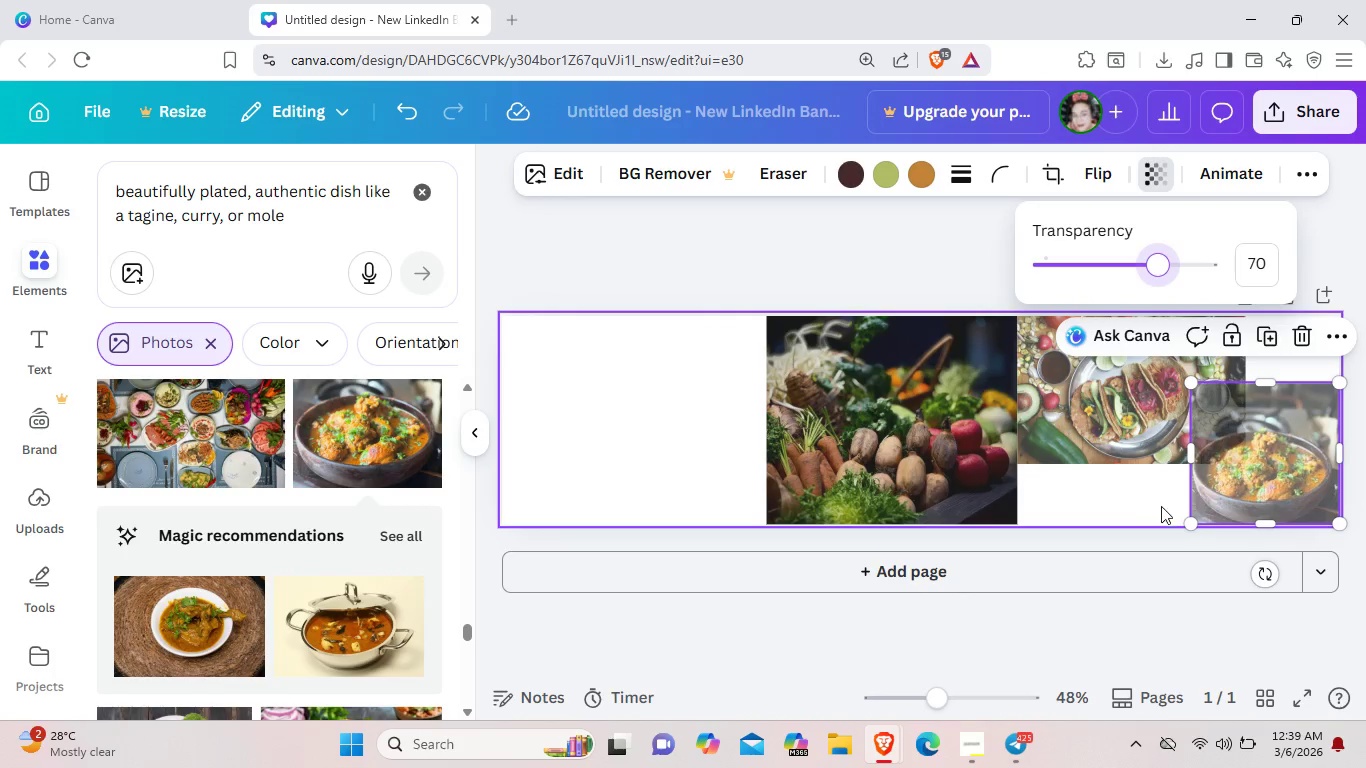 
left_click([1145, 497])
 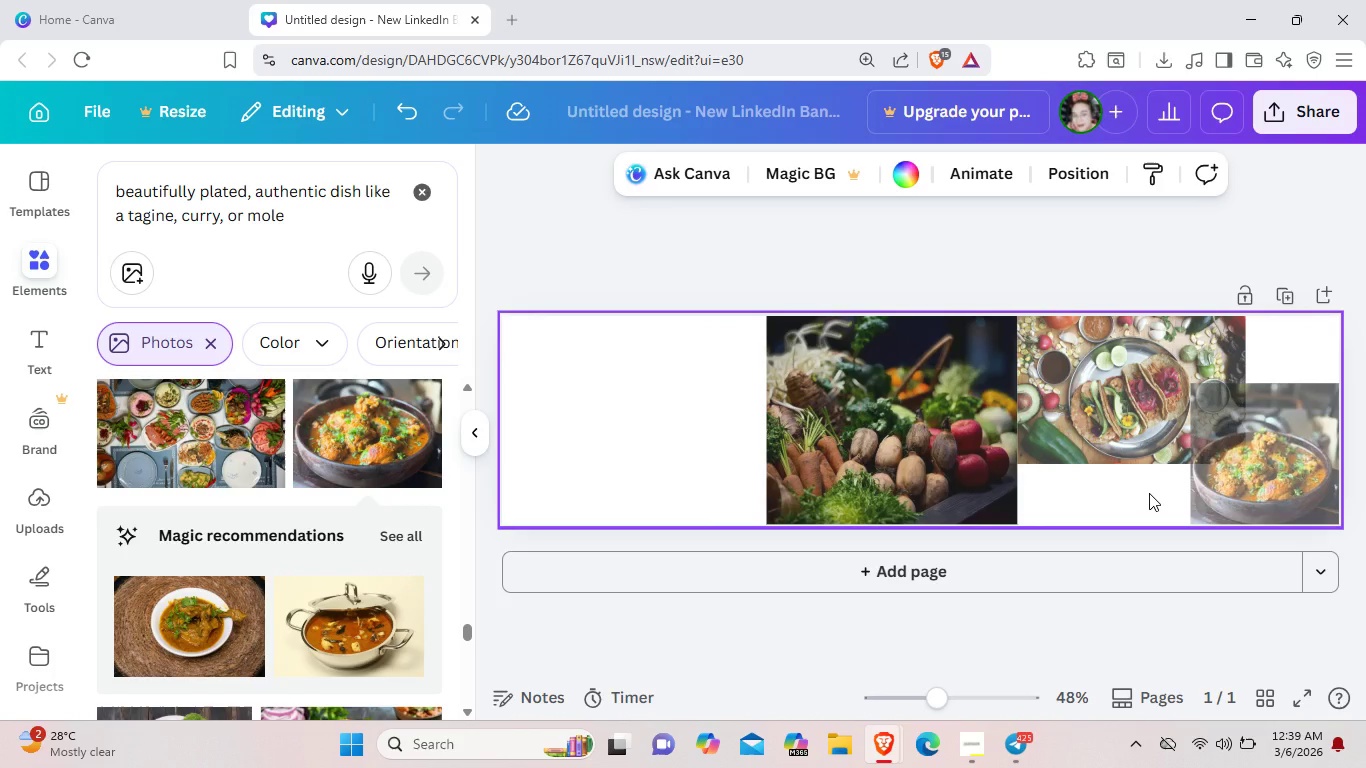 
wait(8.58)
 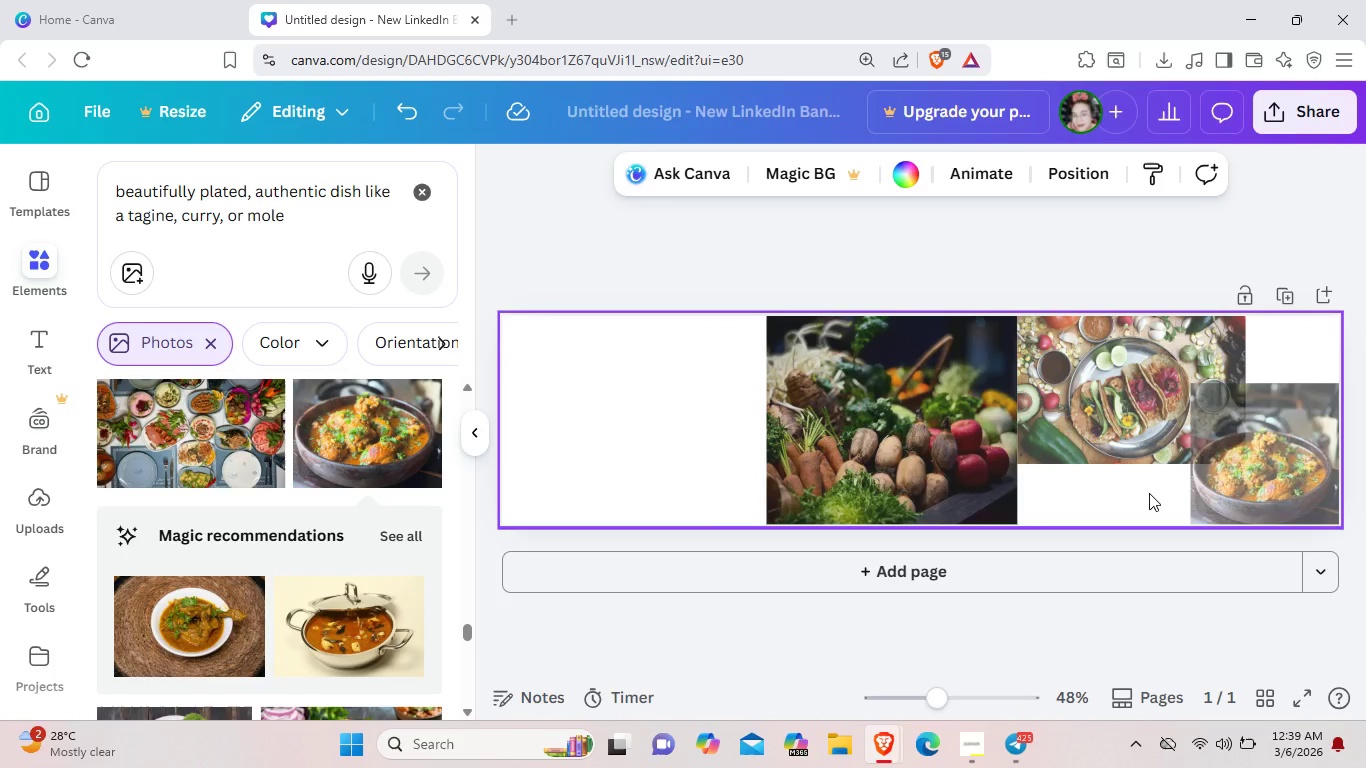 
left_click([248, 445])
 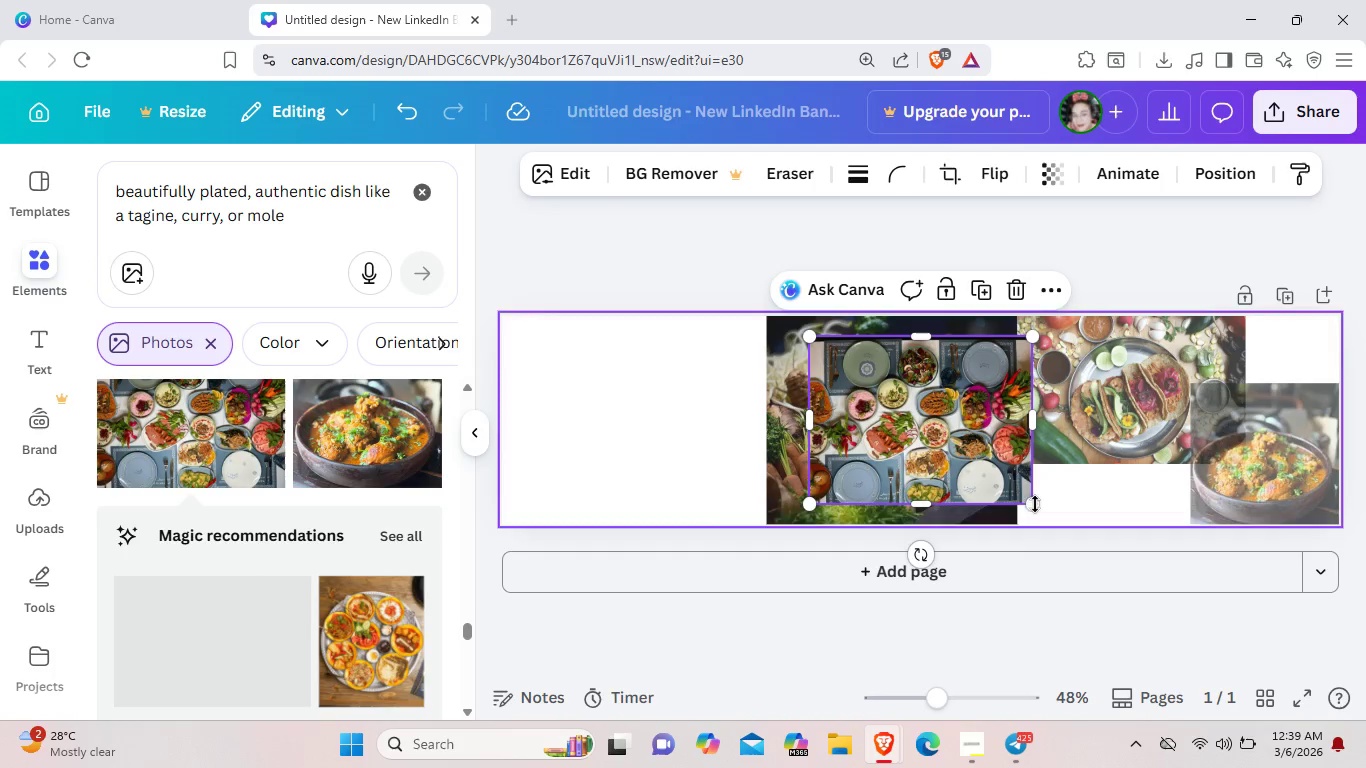 
left_click_drag(start_coordinate=[1031, 504], to_coordinate=[951, 418])
 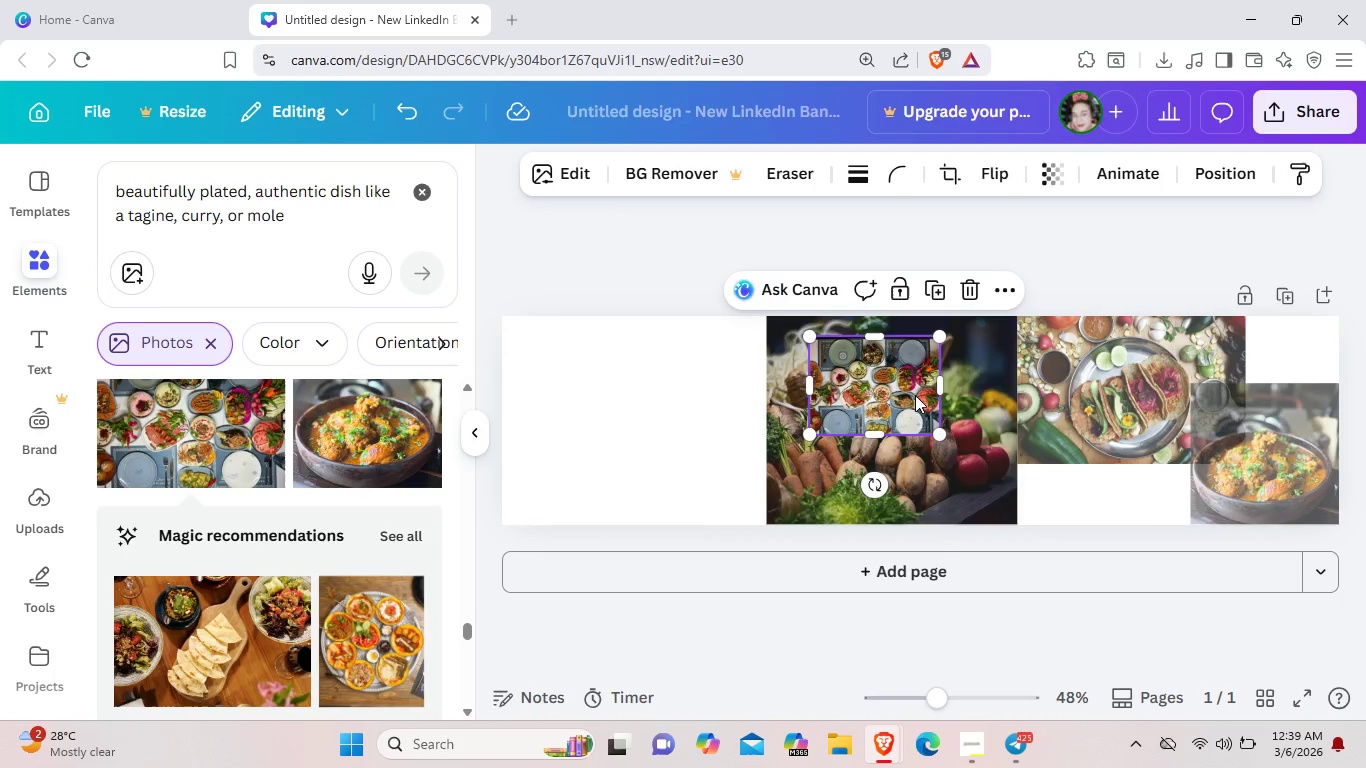 
left_click_drag(start_coordinate=[914, 395], to_coordinate=[1146, 502])
 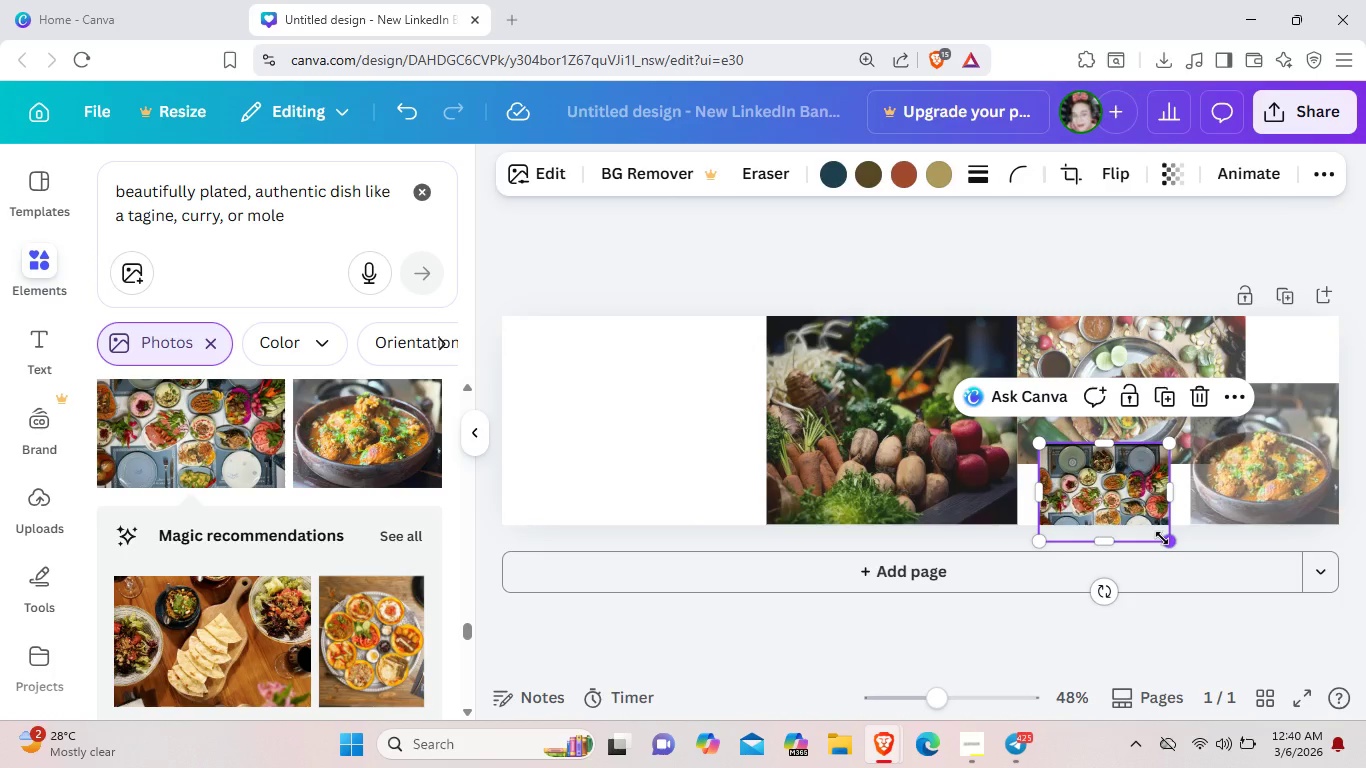 
left_click_drag(start_coordinate=[1162, 538], to_coordinate=[1125, 507])
 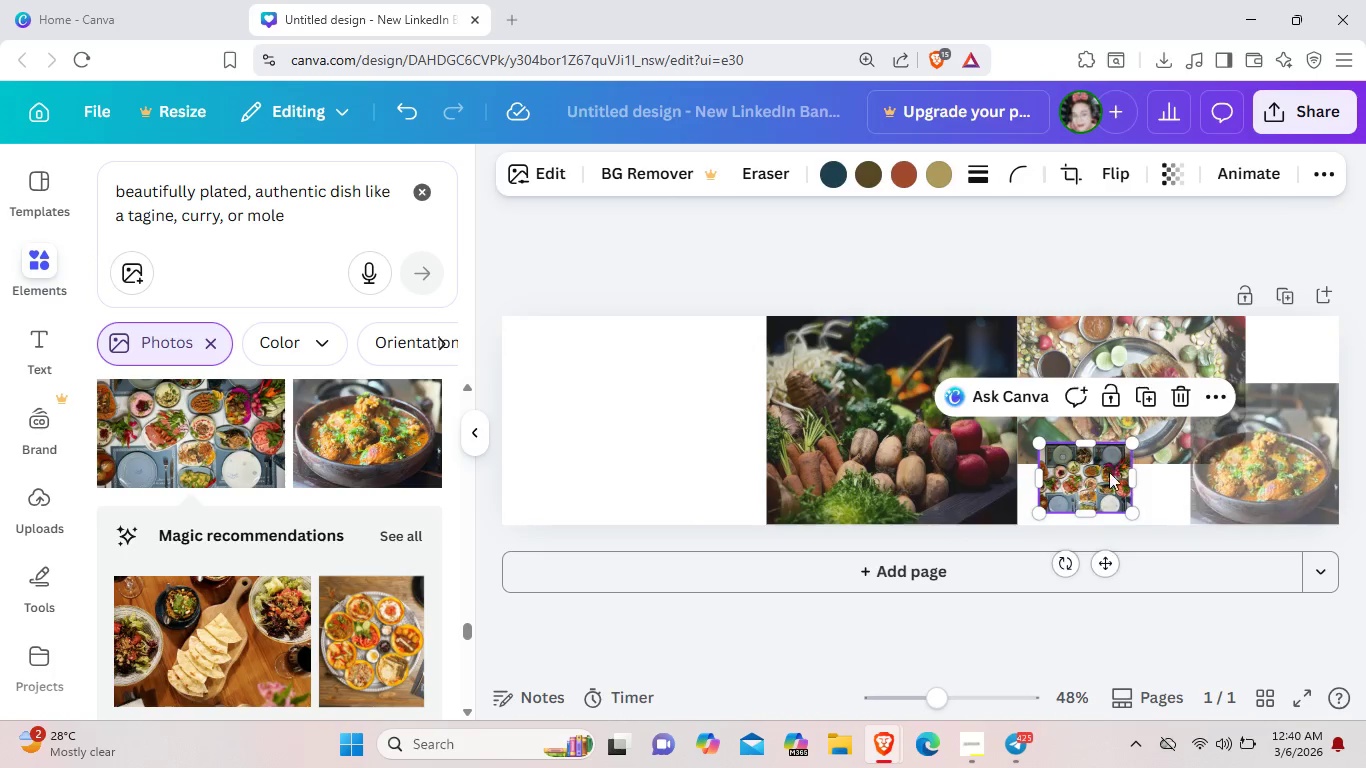 
left_click_drag(start_coordinate=[1078, 484], to_coordinate=[1220, 504])
 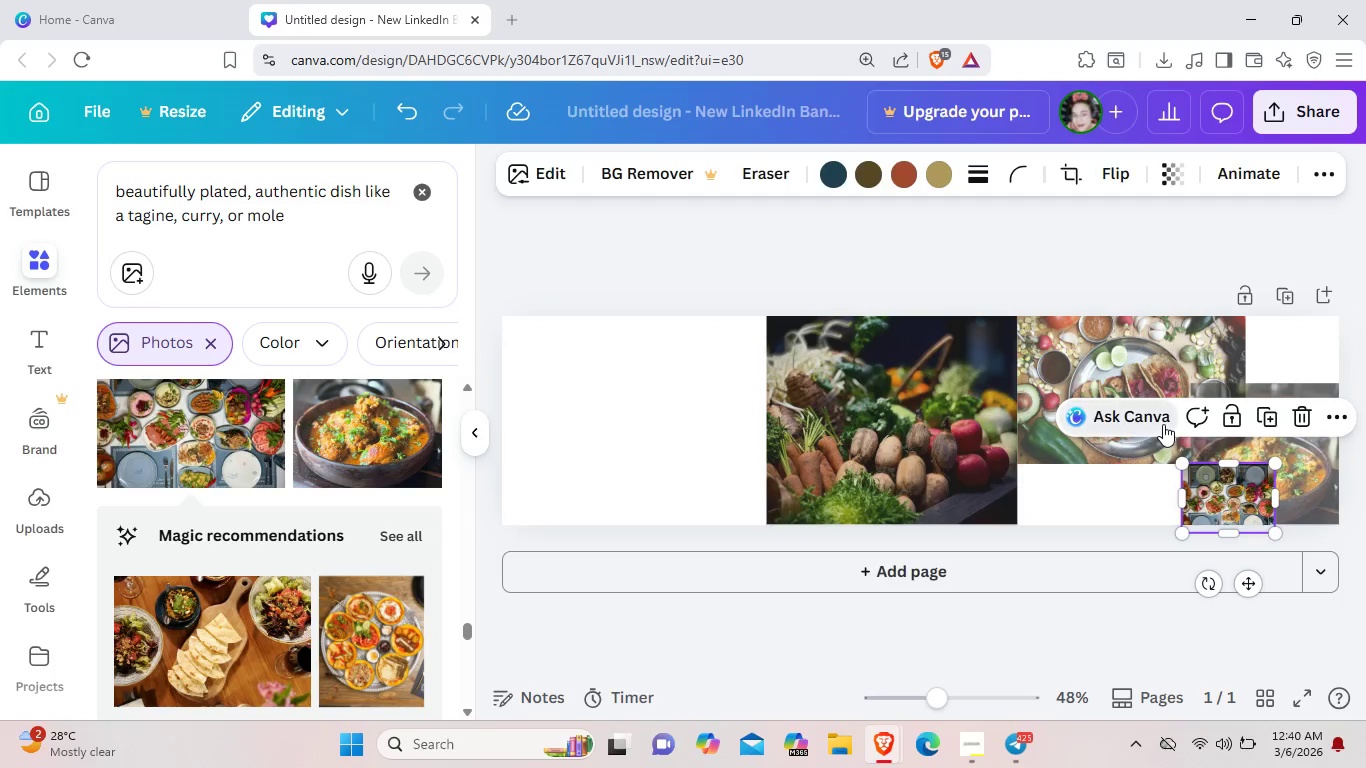 
left_click([1163, 424])
 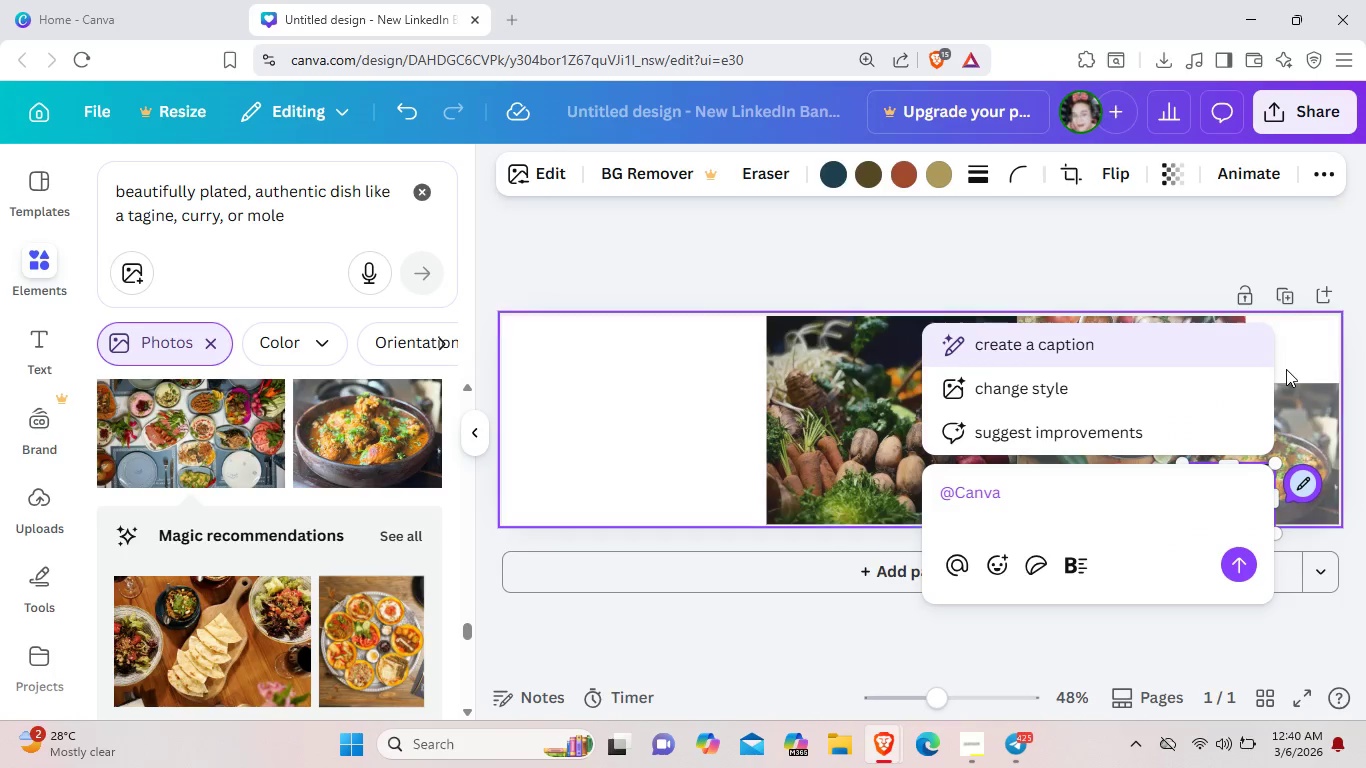 
left_click([1304, 359])
 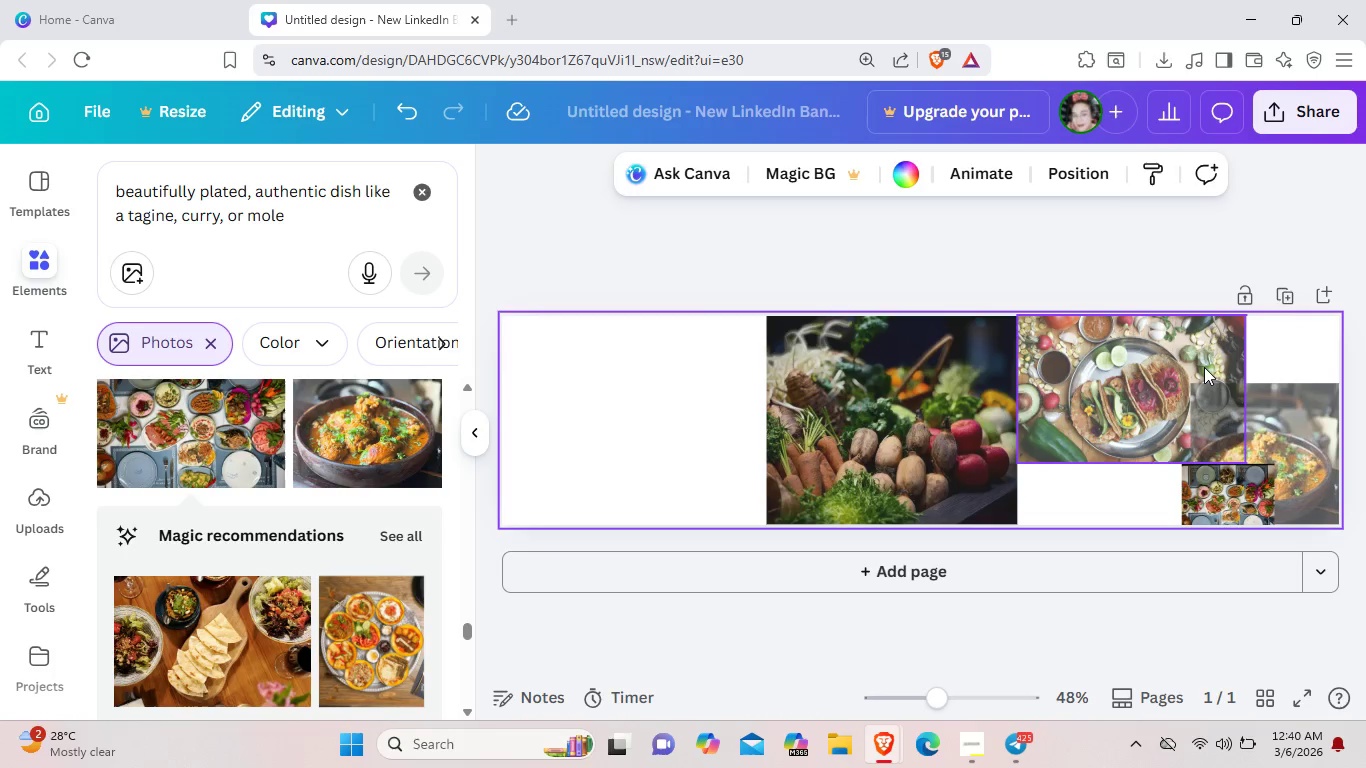 
left_click([1204, 367])
 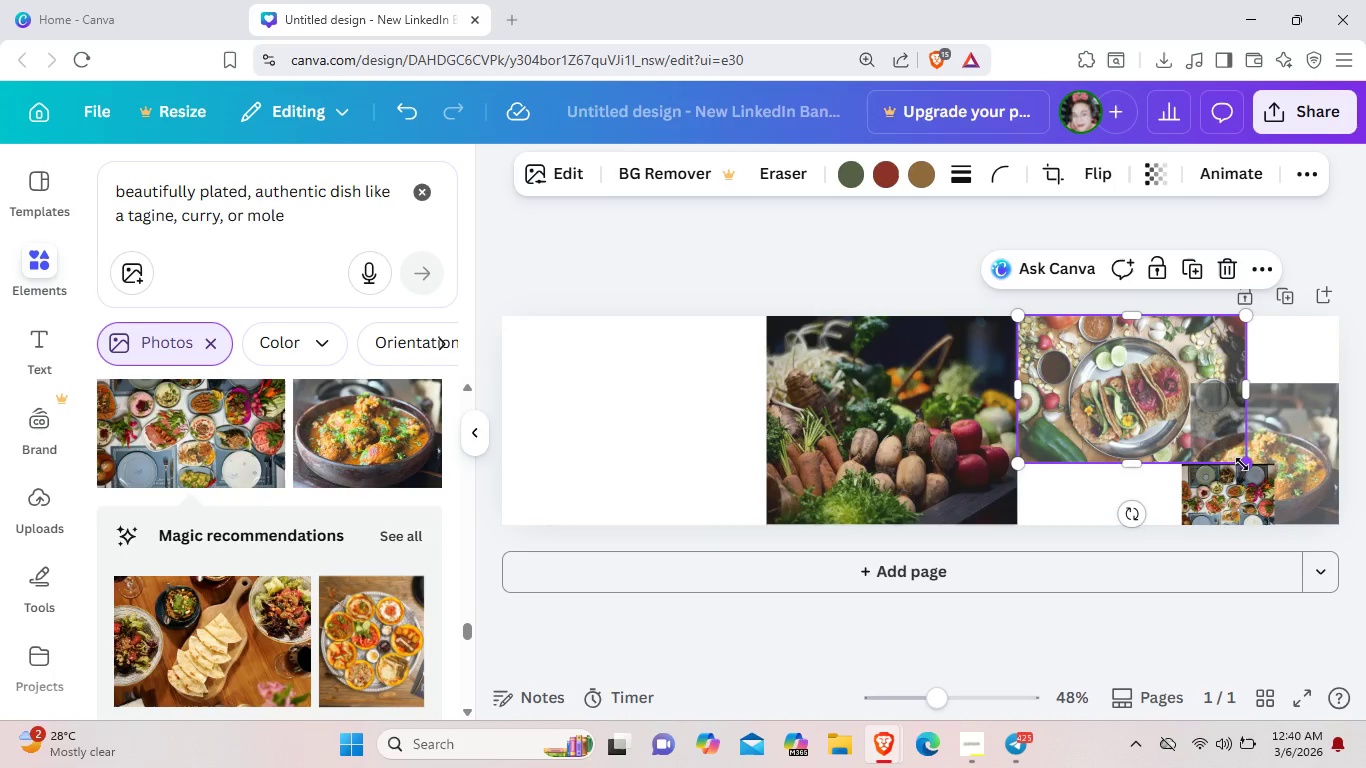 
left_click_drag(start_coordinate=[1242, 464], to_coordinate=[1217, 423])
 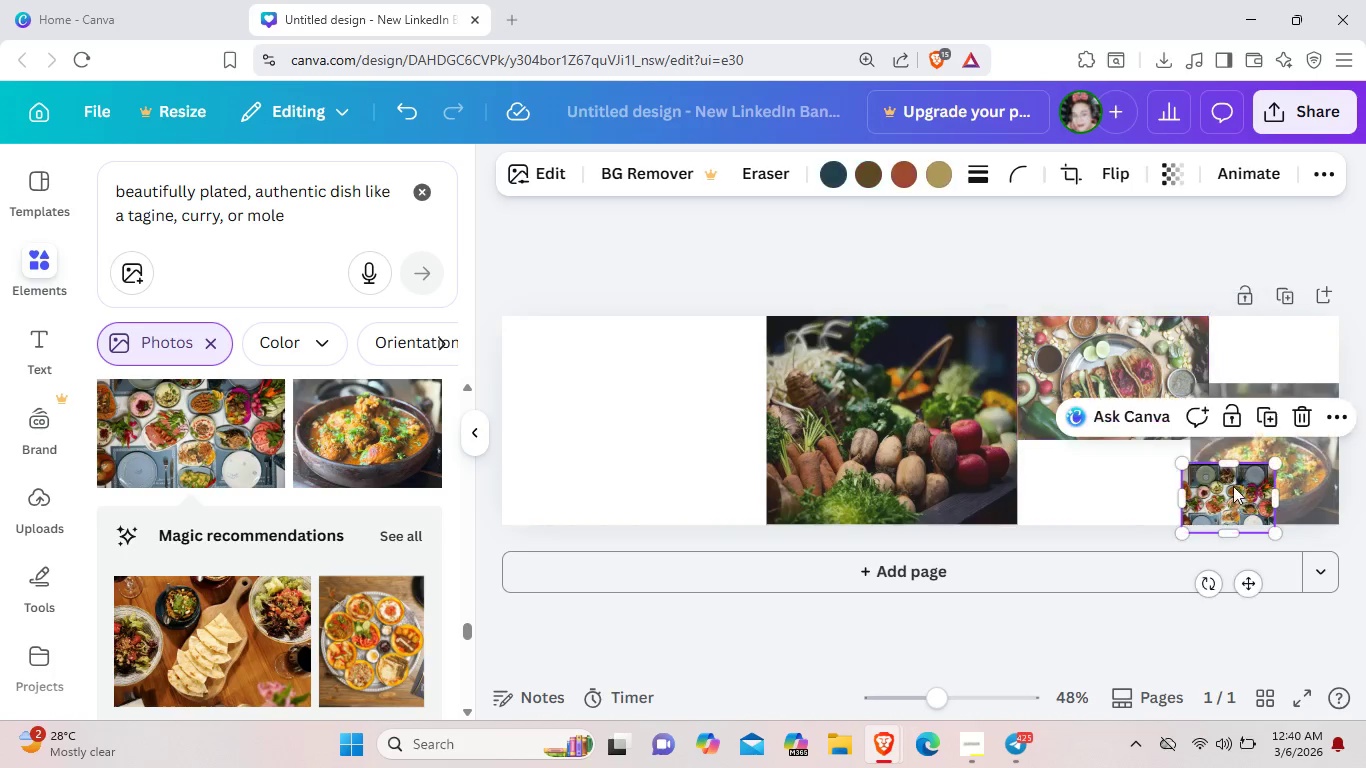 
left_click_drag(start_coordinate=[1244, 486], to_coordinate=[1094, 473])
 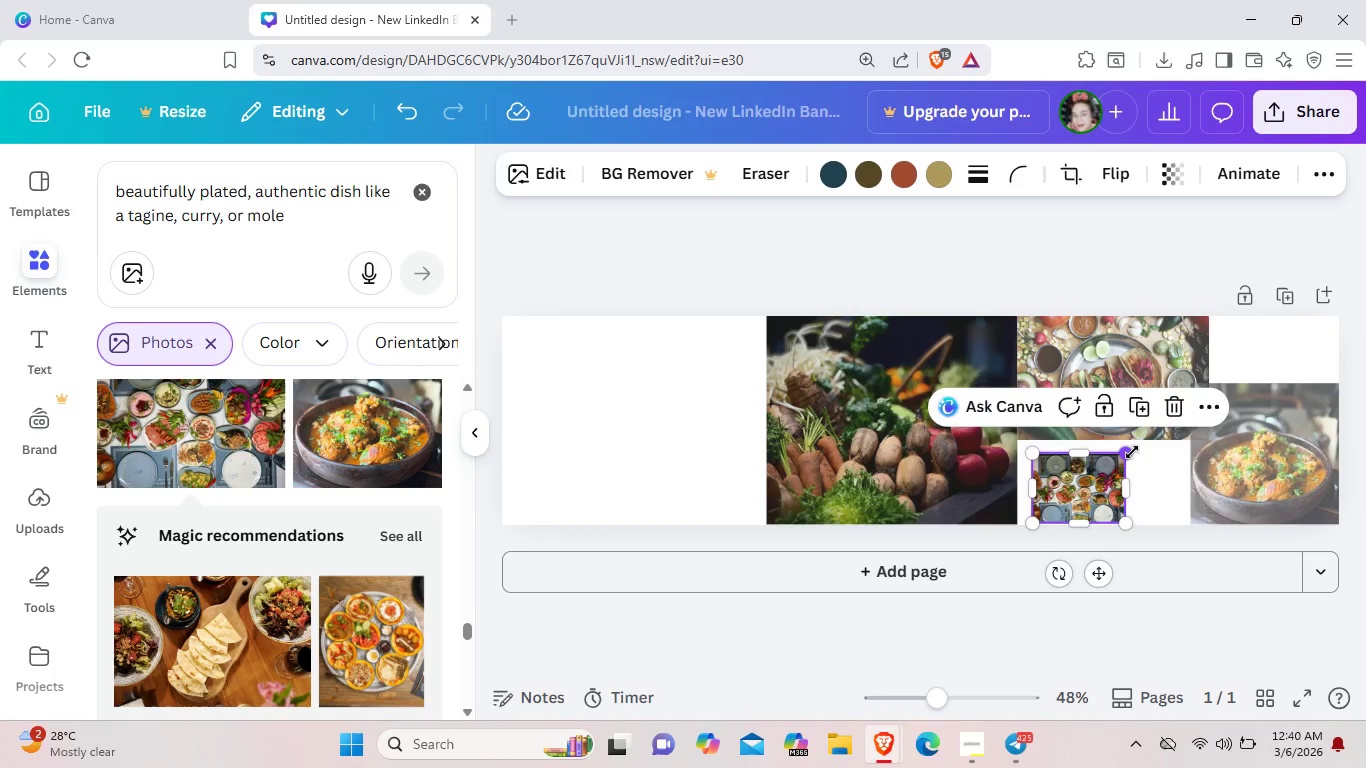 
left_click_drag(start_coordinate=[1124, 456], to_coordinate=[1158, 444])
 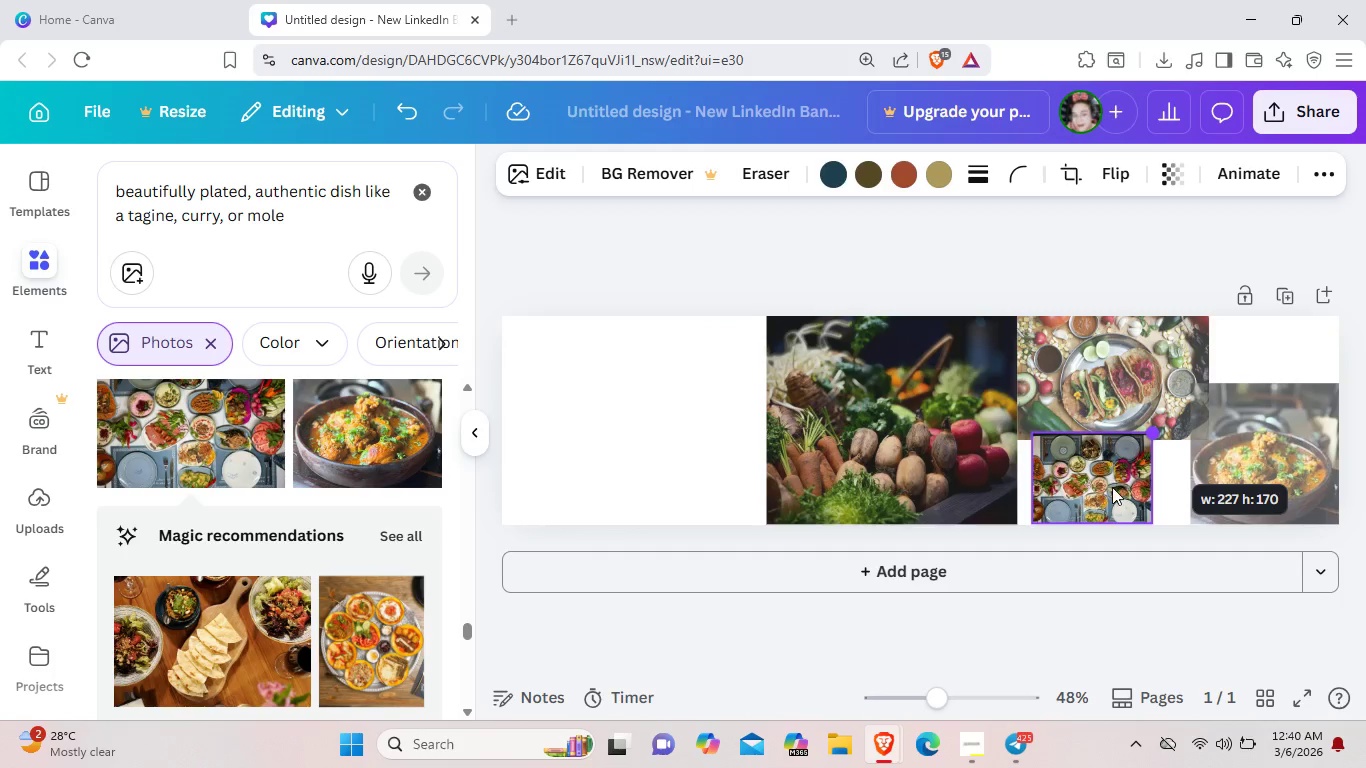 
left_click_drag(start_coordinate=[1122, 477], to_coordinate=[1112, 487])
 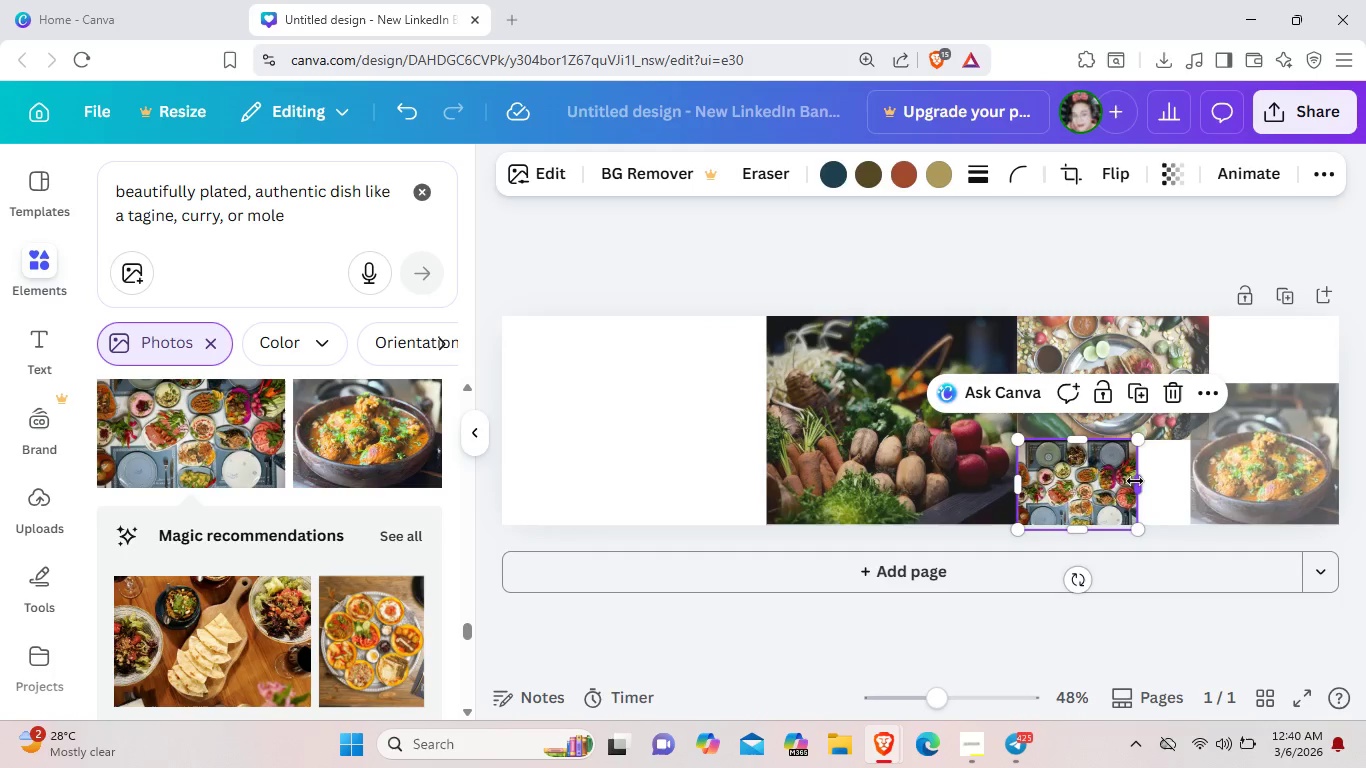 
left_click_drag(start_coordinate=[1135, 481], to_coordinate=[1191, 486])
 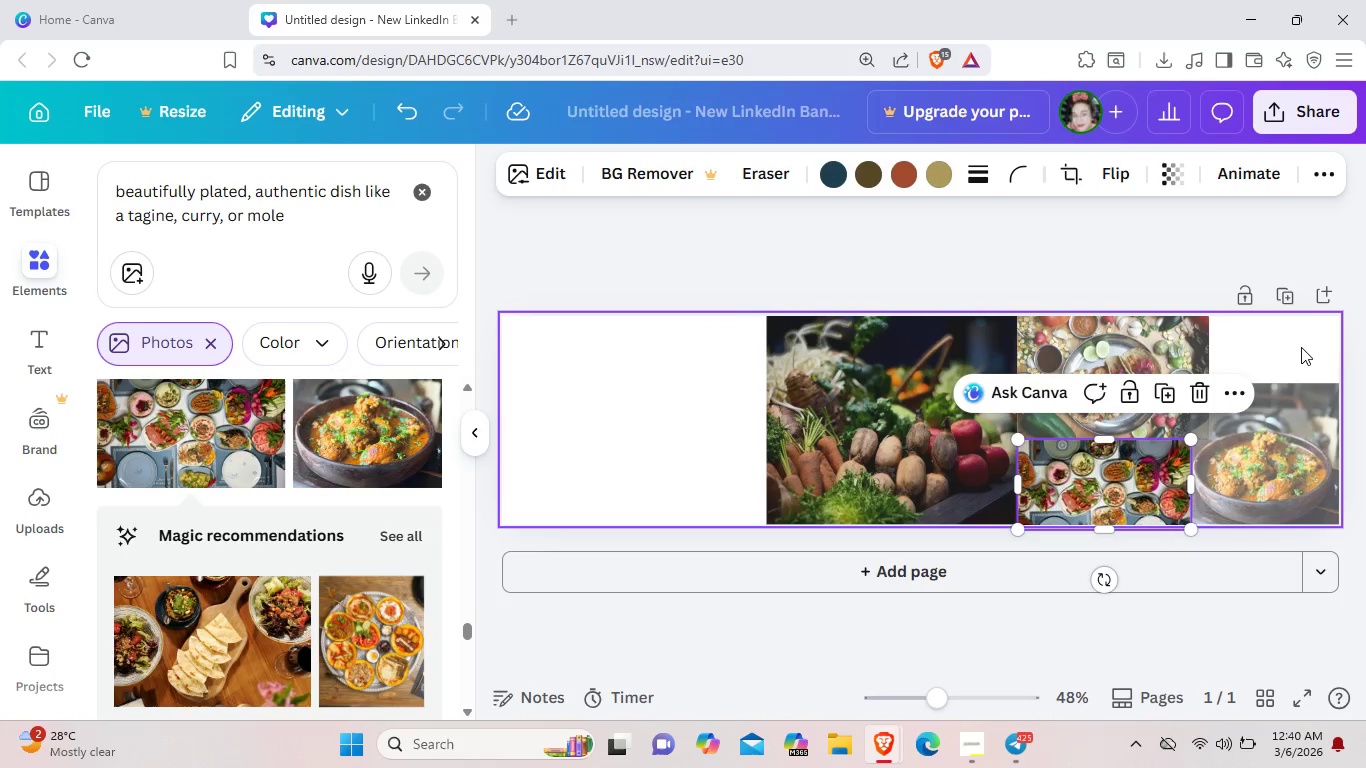 
left_click([1301, 347])
 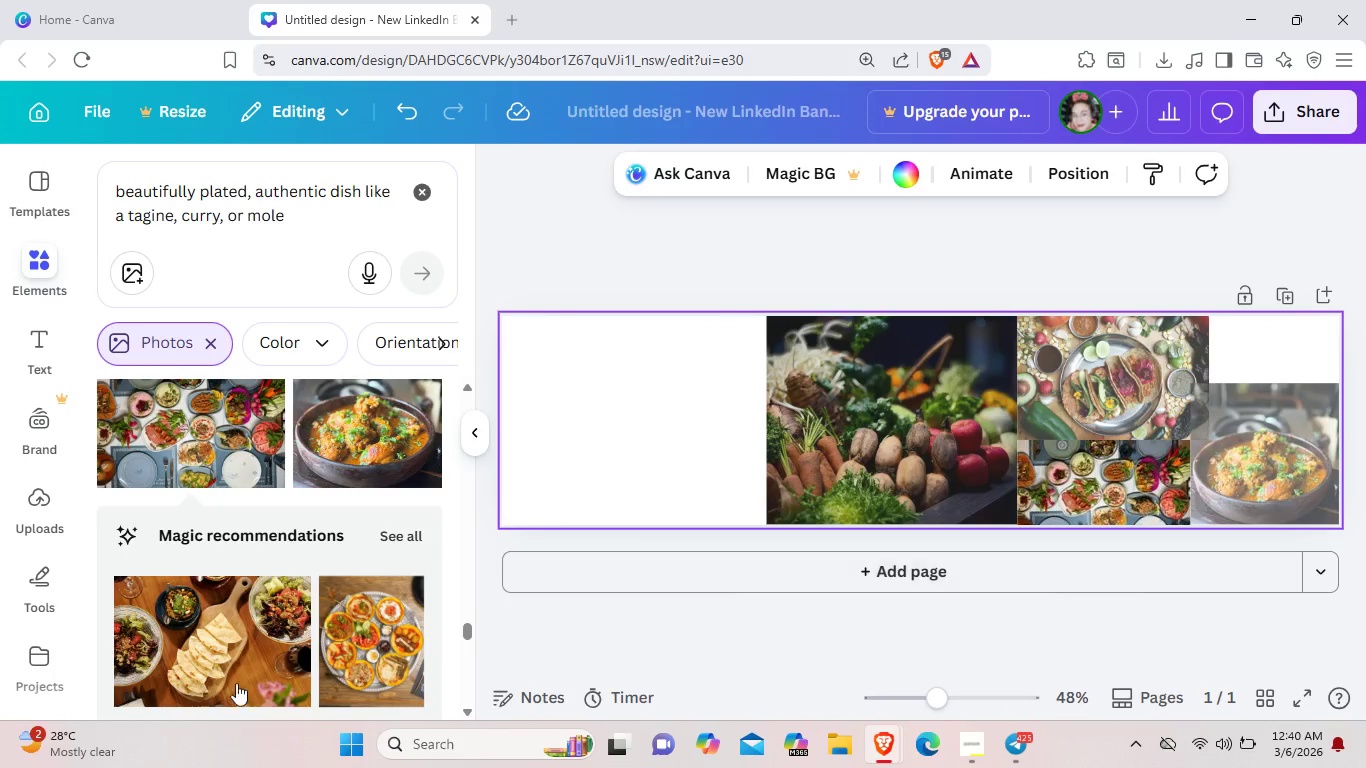 
scroll: coordinate [244, 642], scroll_direction: down, amount: 7.0
 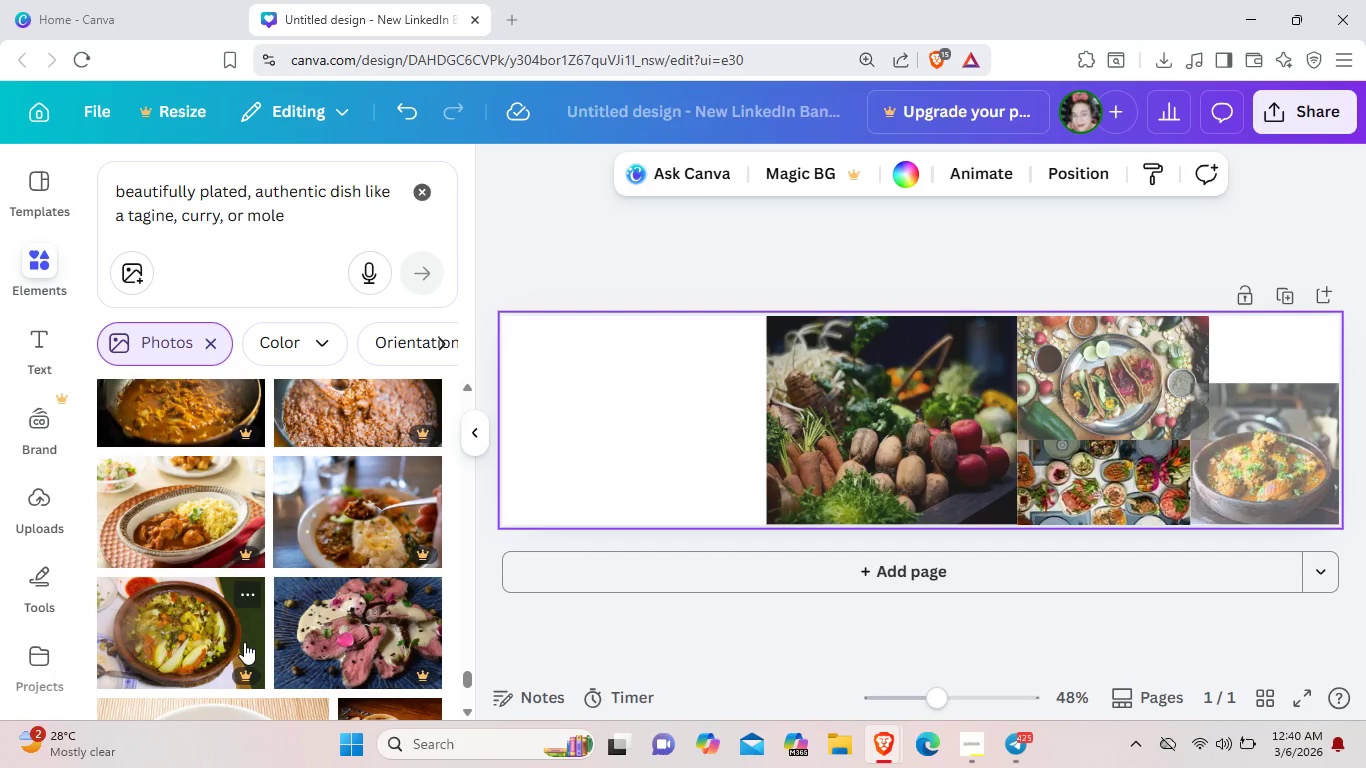 
scroll: coordinate [443, 574], scroll_direction: down, amount: 8.0
 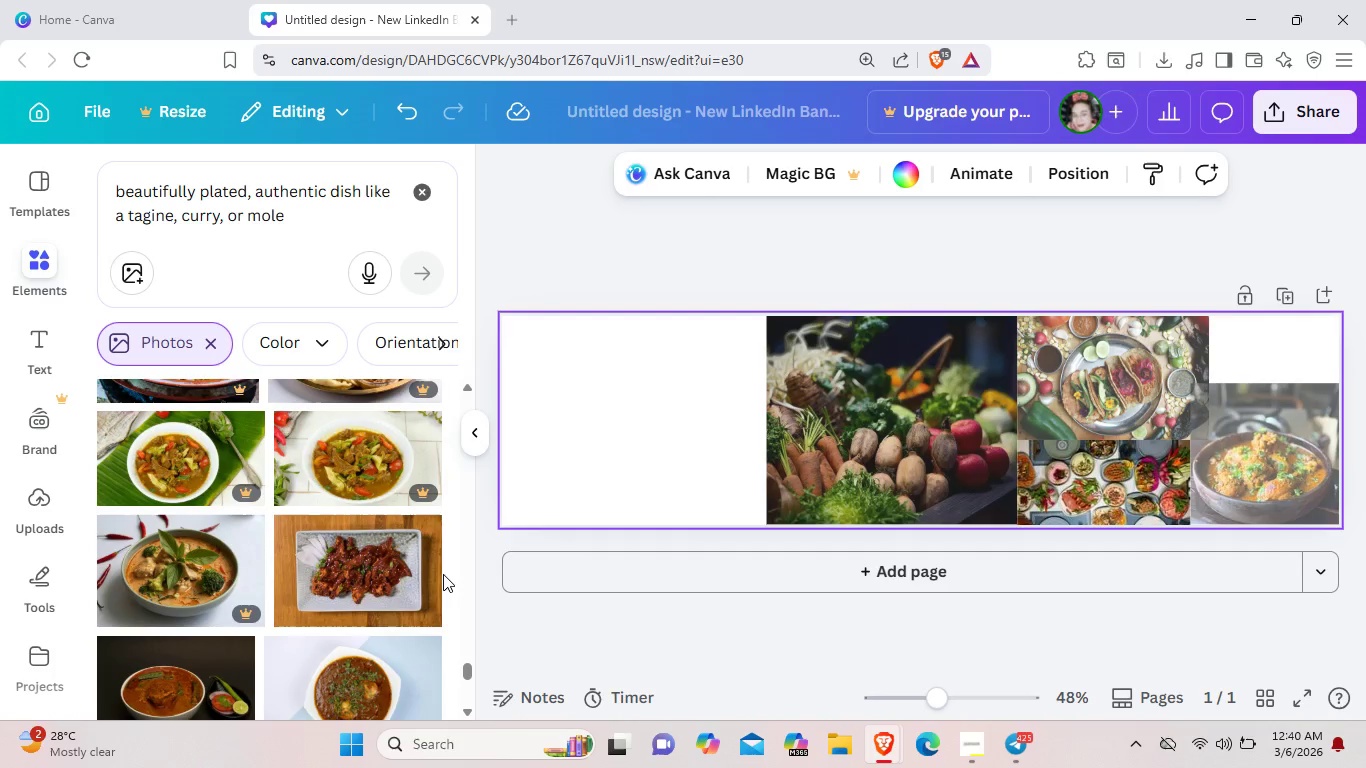 
scroll: coordinate [443, 574], scroll_direction: down, amount: 3.0
 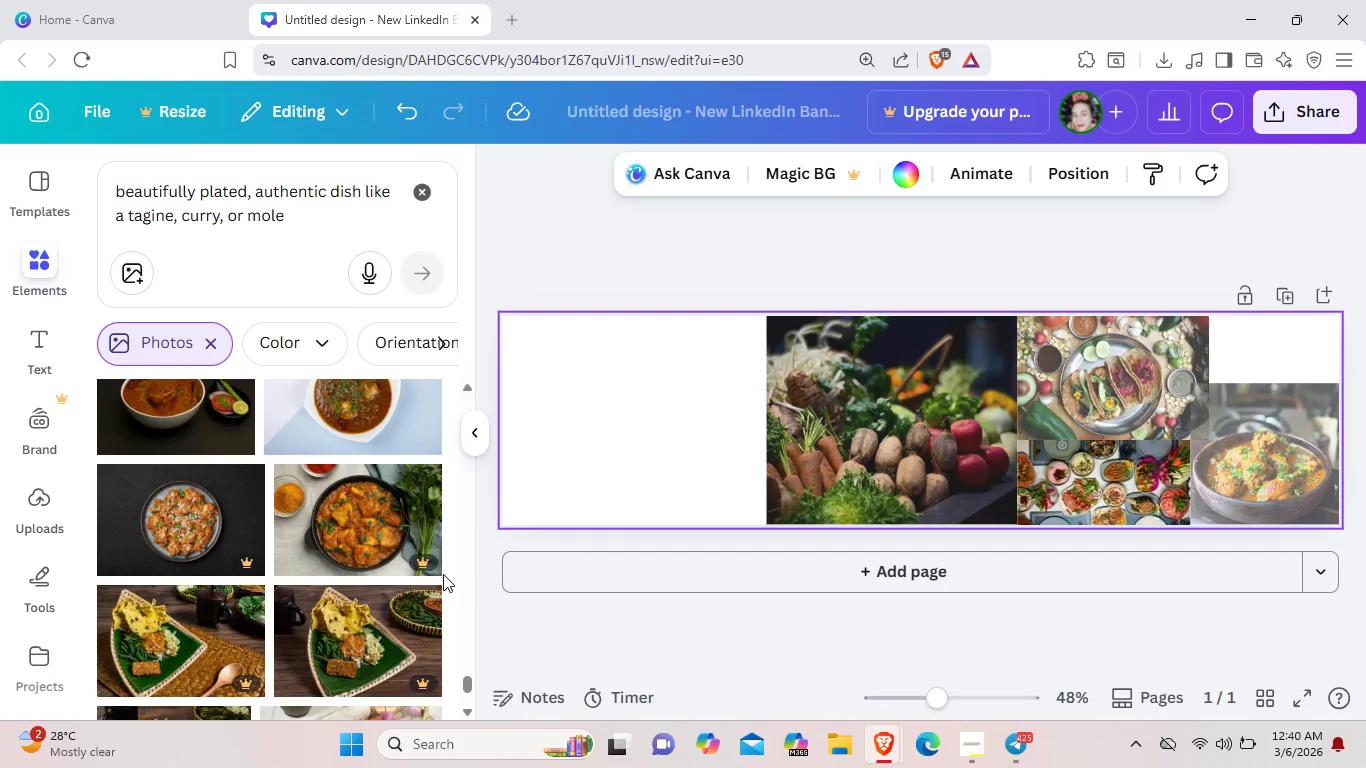 
scroll: coordinate [443, 574], scroll_direction: up, amount: 1.0
 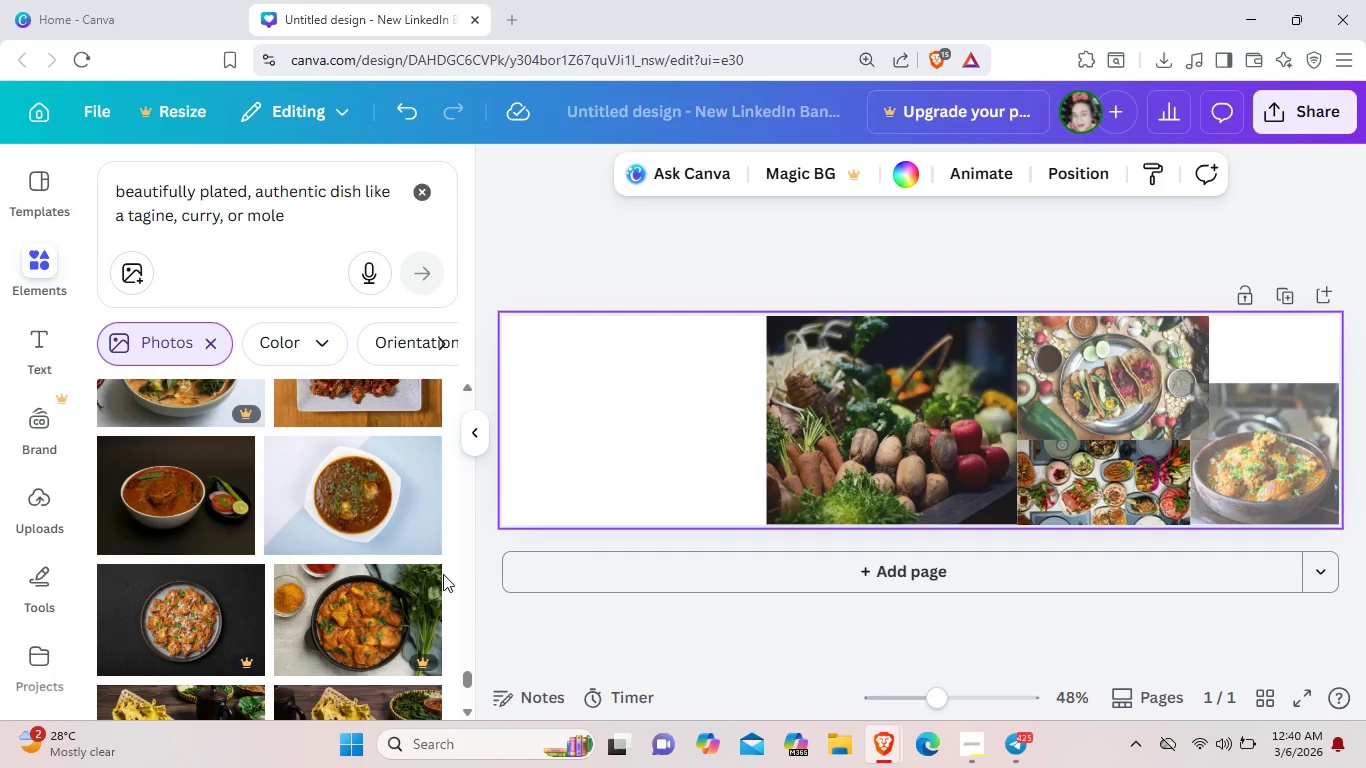 
scroll: coordinate [443, 574], scroll_direction: down, amount: 4.0
 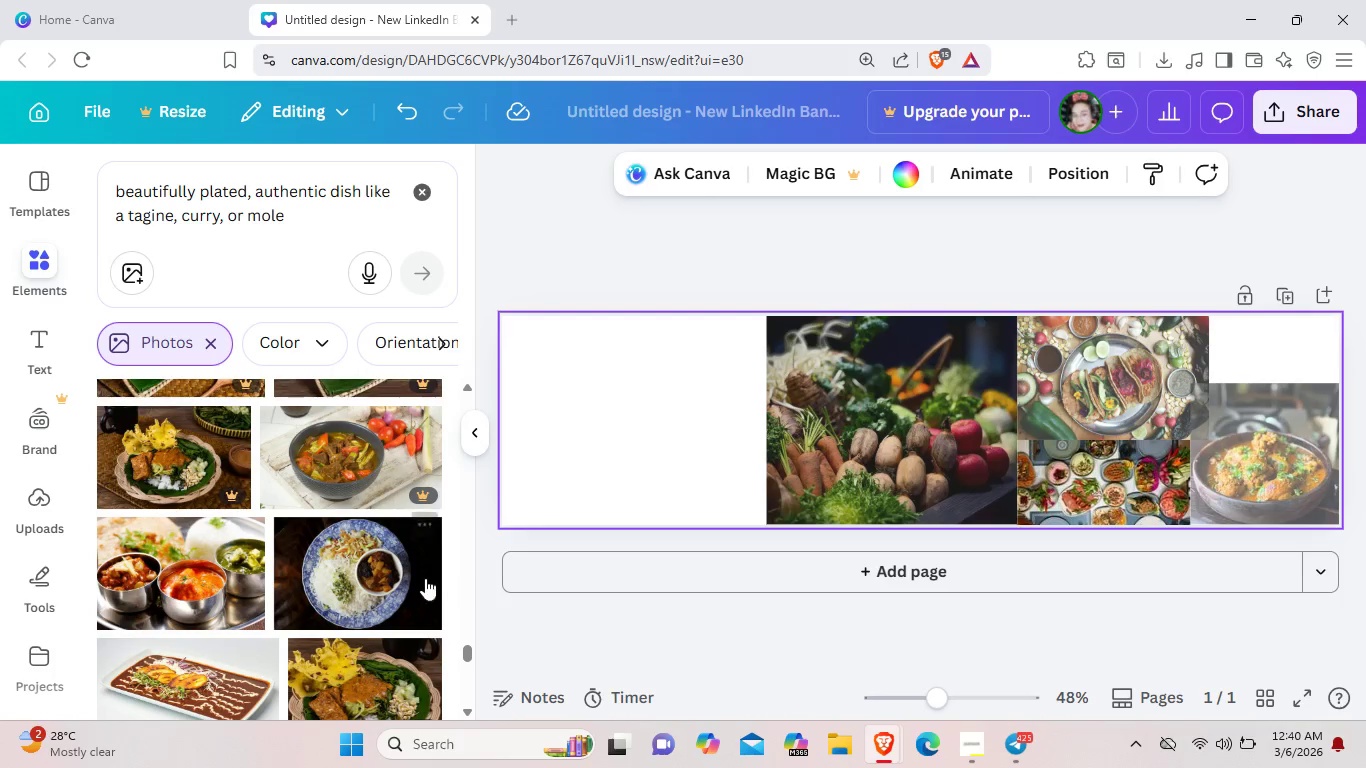 
left_click([403, 578])
 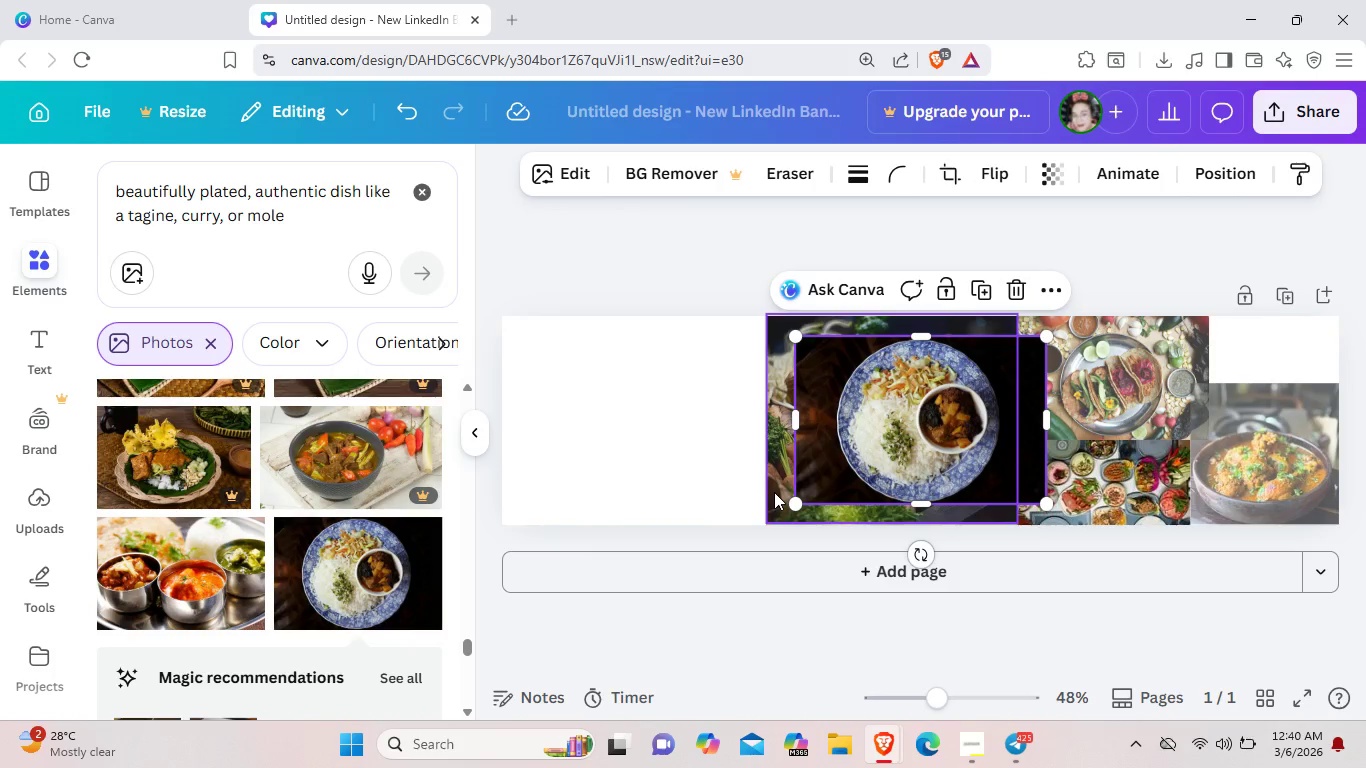 
left_click_drag(start_coordinate=[866, 441], to_coordinate=[1140, 394])
 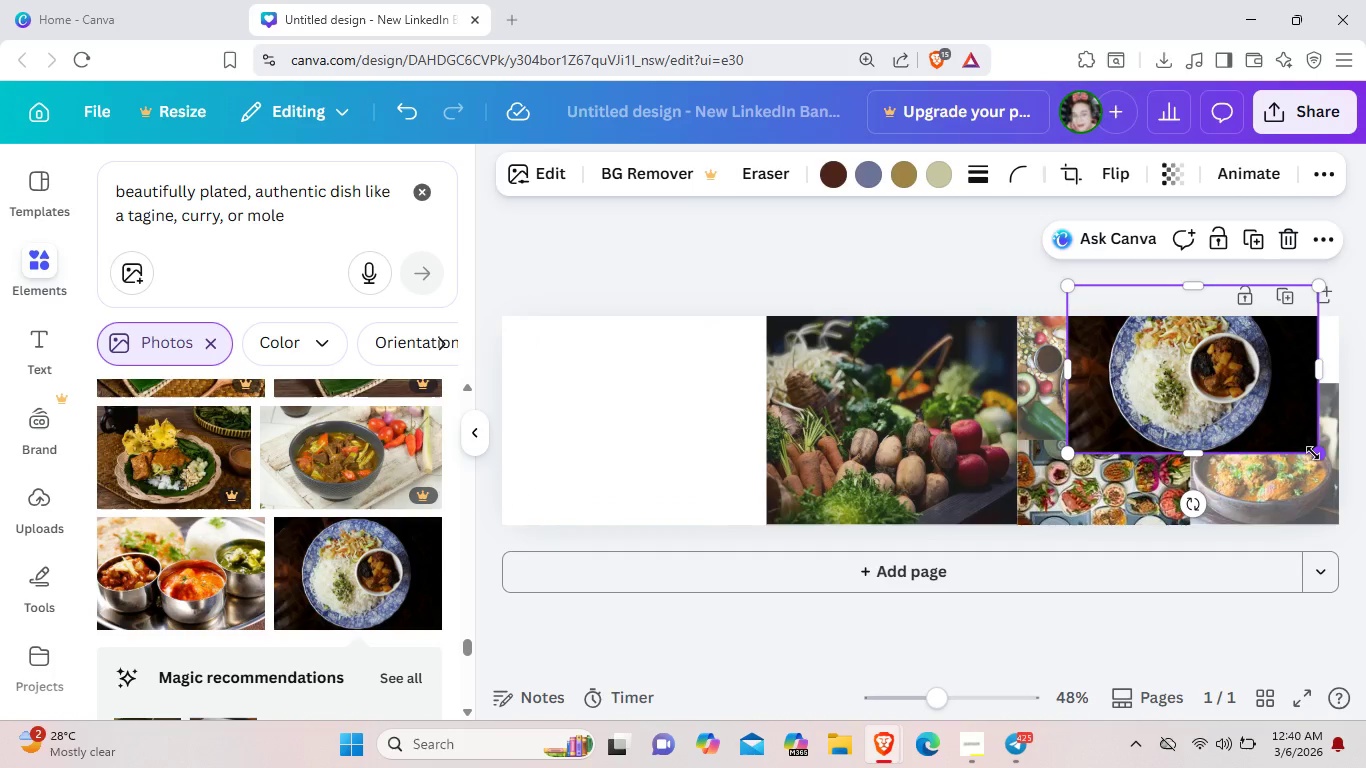 
left_click_drag(start_coordinate=[1313, 453], to_coordinate=[1215, 380])
 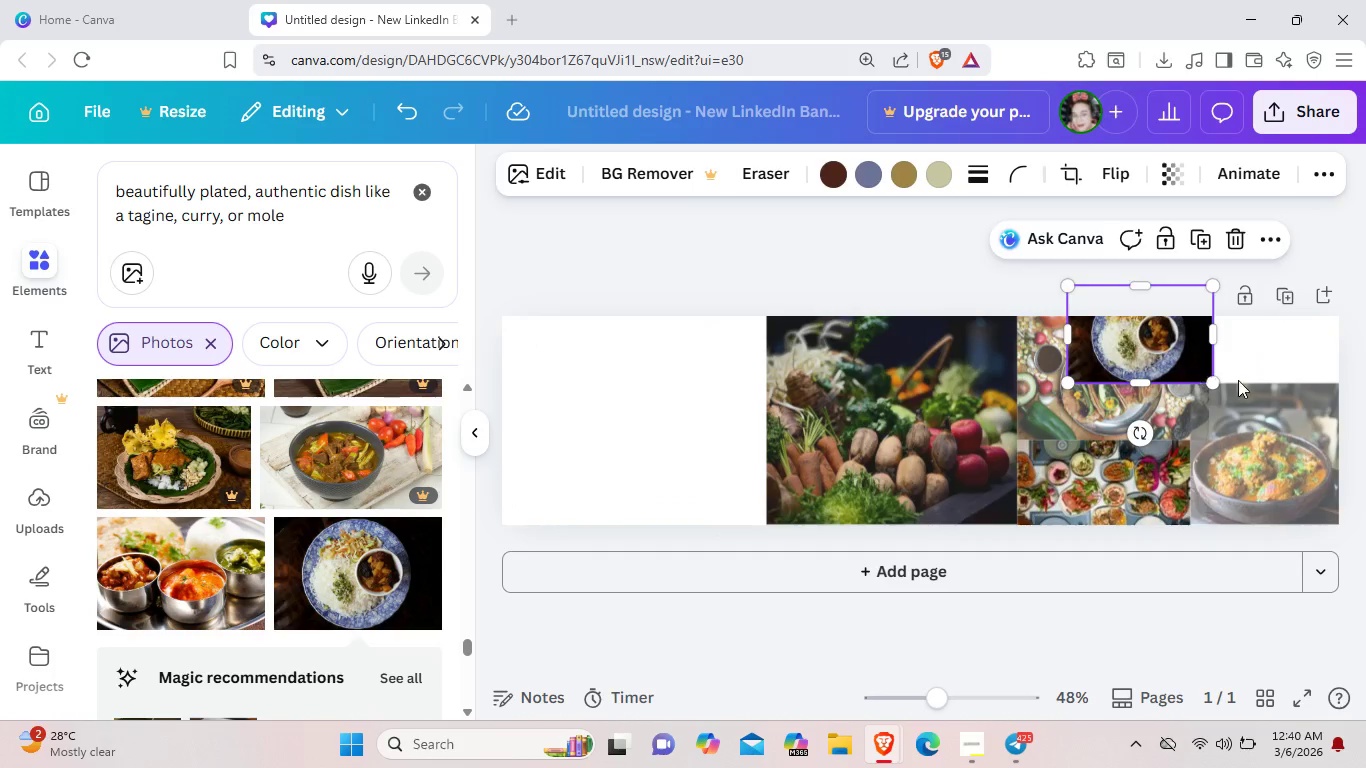 
left_click_drag(start_coordinate=[1193, 364], to_coordinate=[1316, 391])
 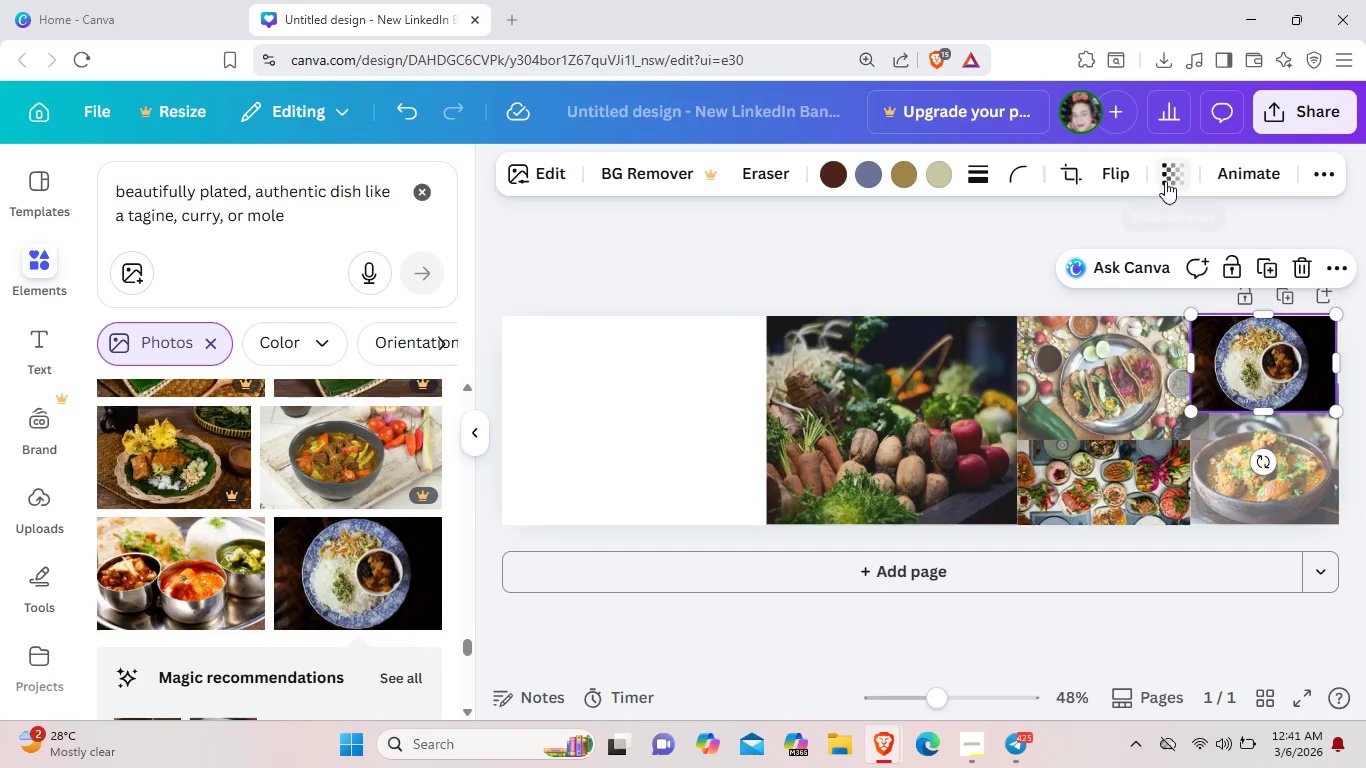 
left_click([1166, 181])
 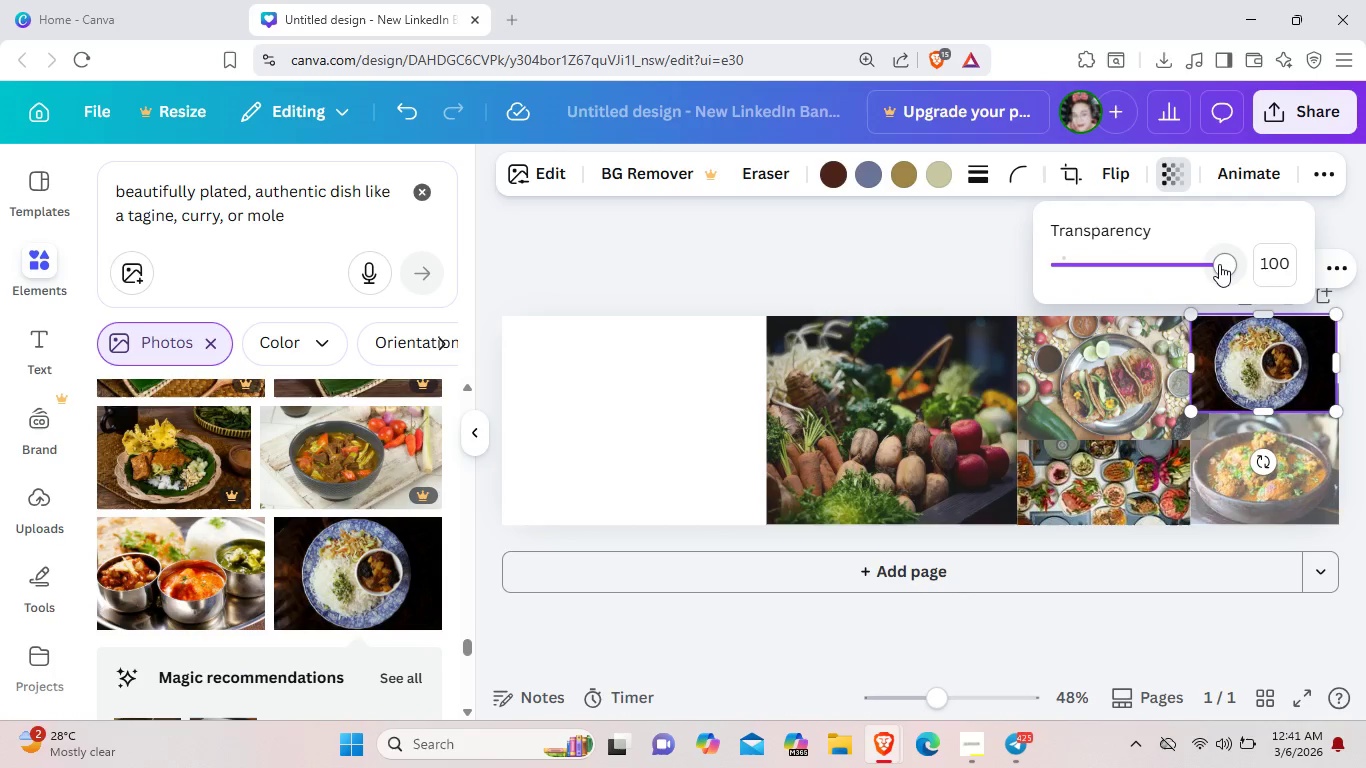 
left_click([1215, 265])
 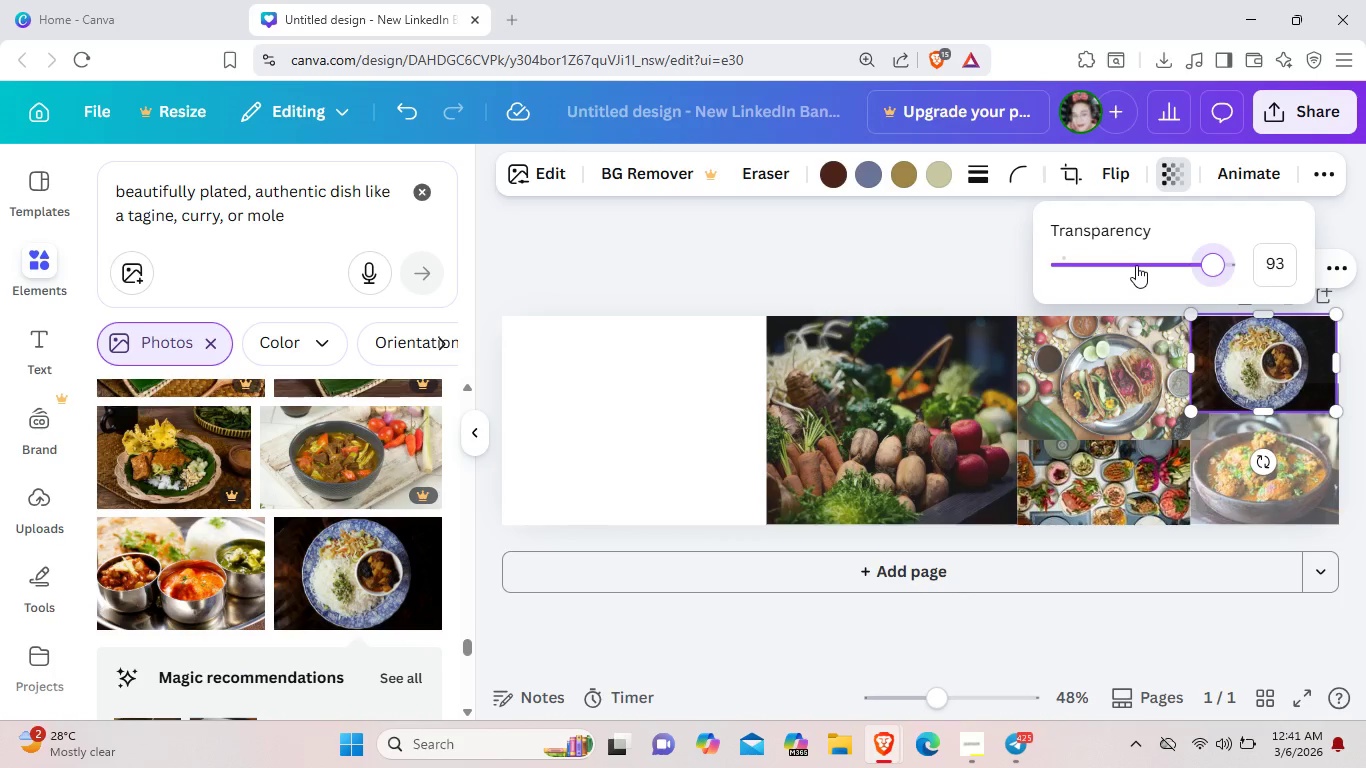 
left_click([1136, 265])
 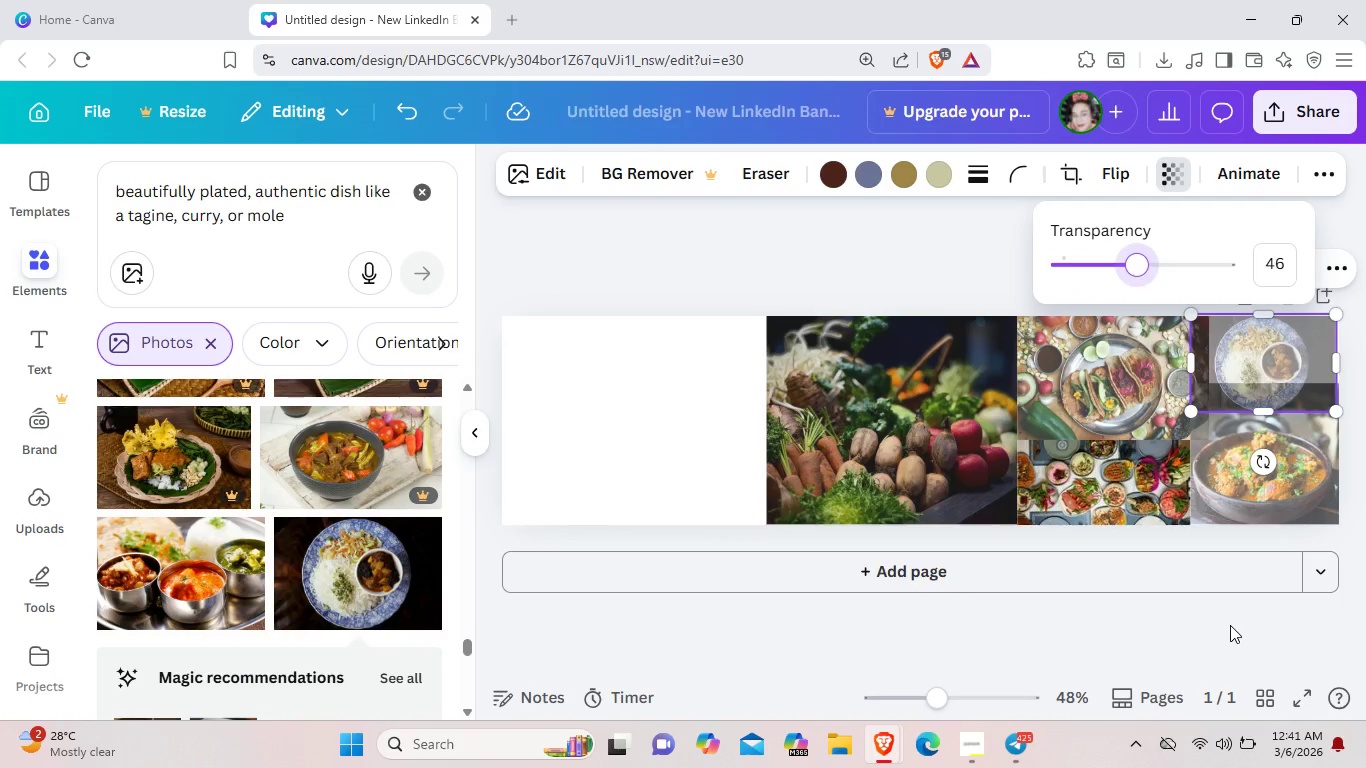 
left_click([1226, 625])
 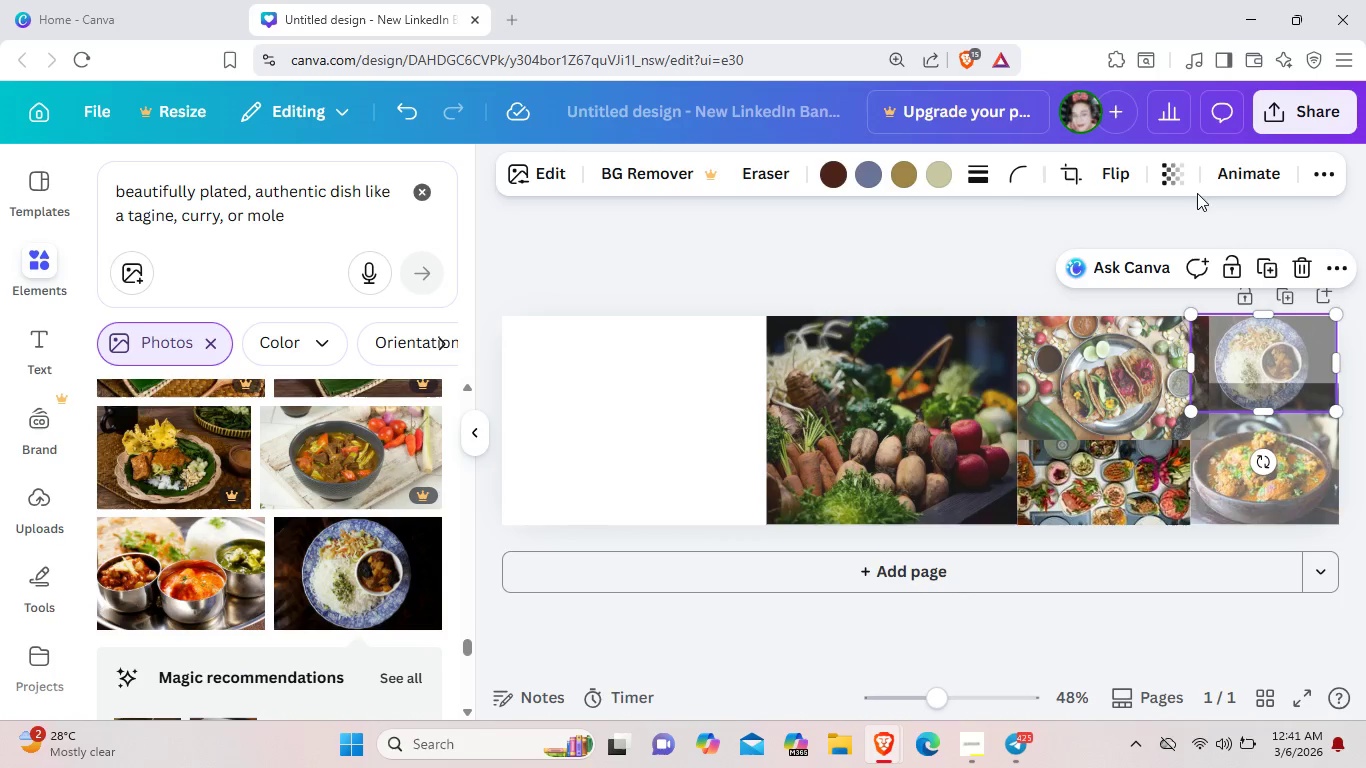 
left_click([1163, 175])
 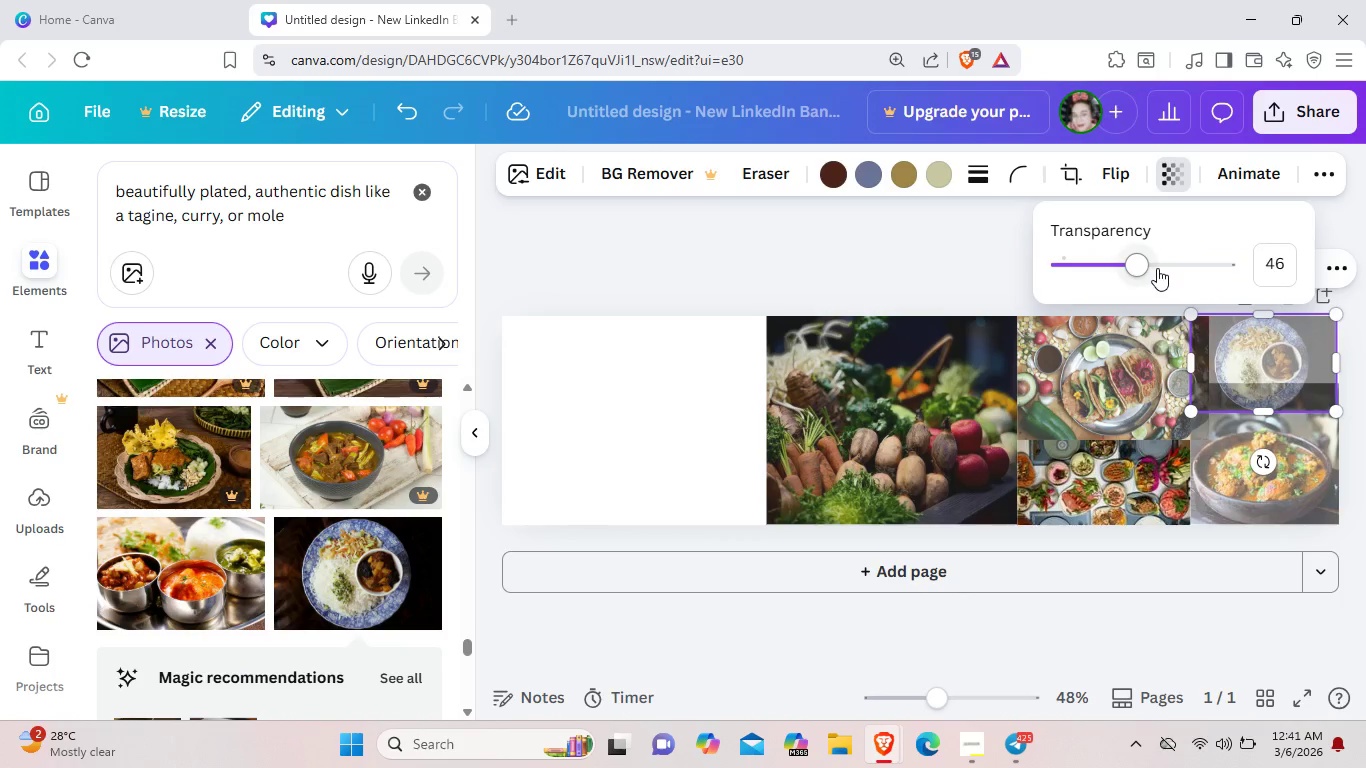 
left_click([1157, 268])
 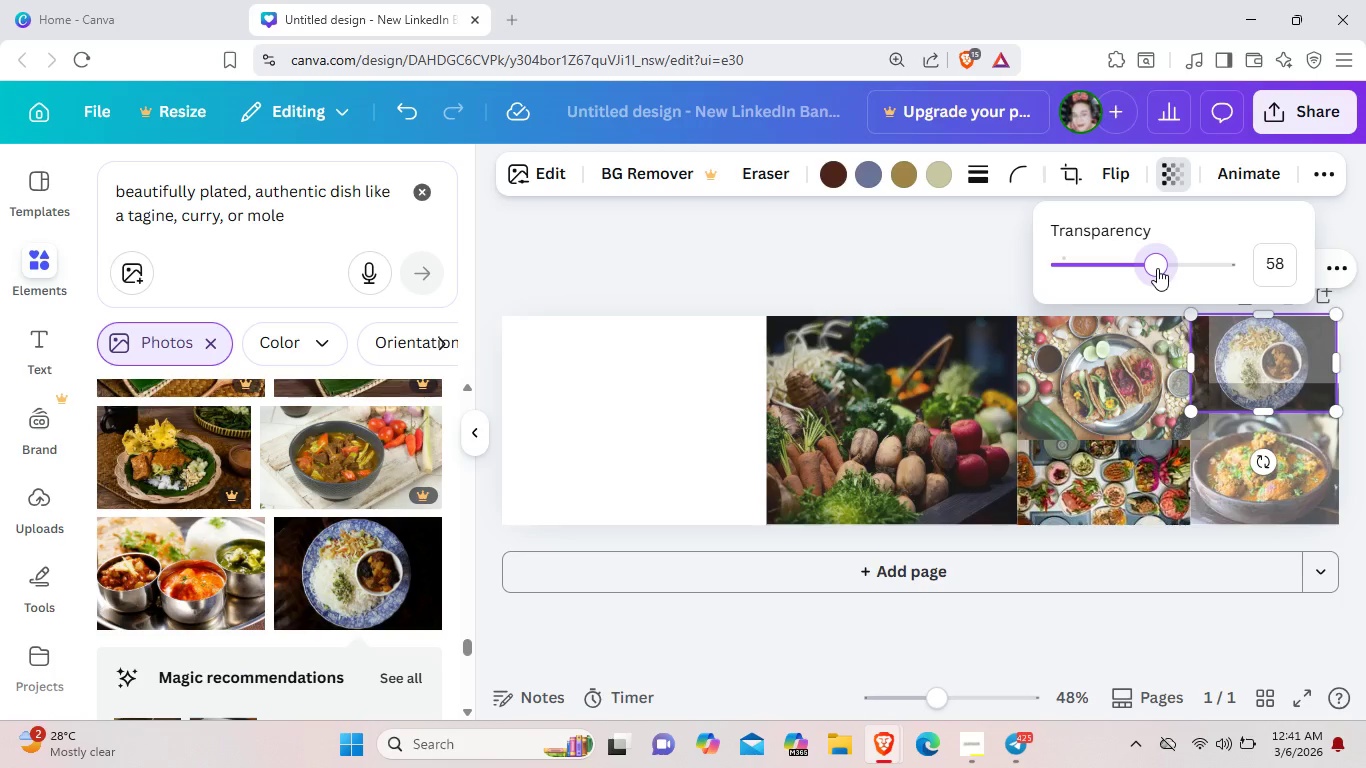 
left_click([1157, 268])
 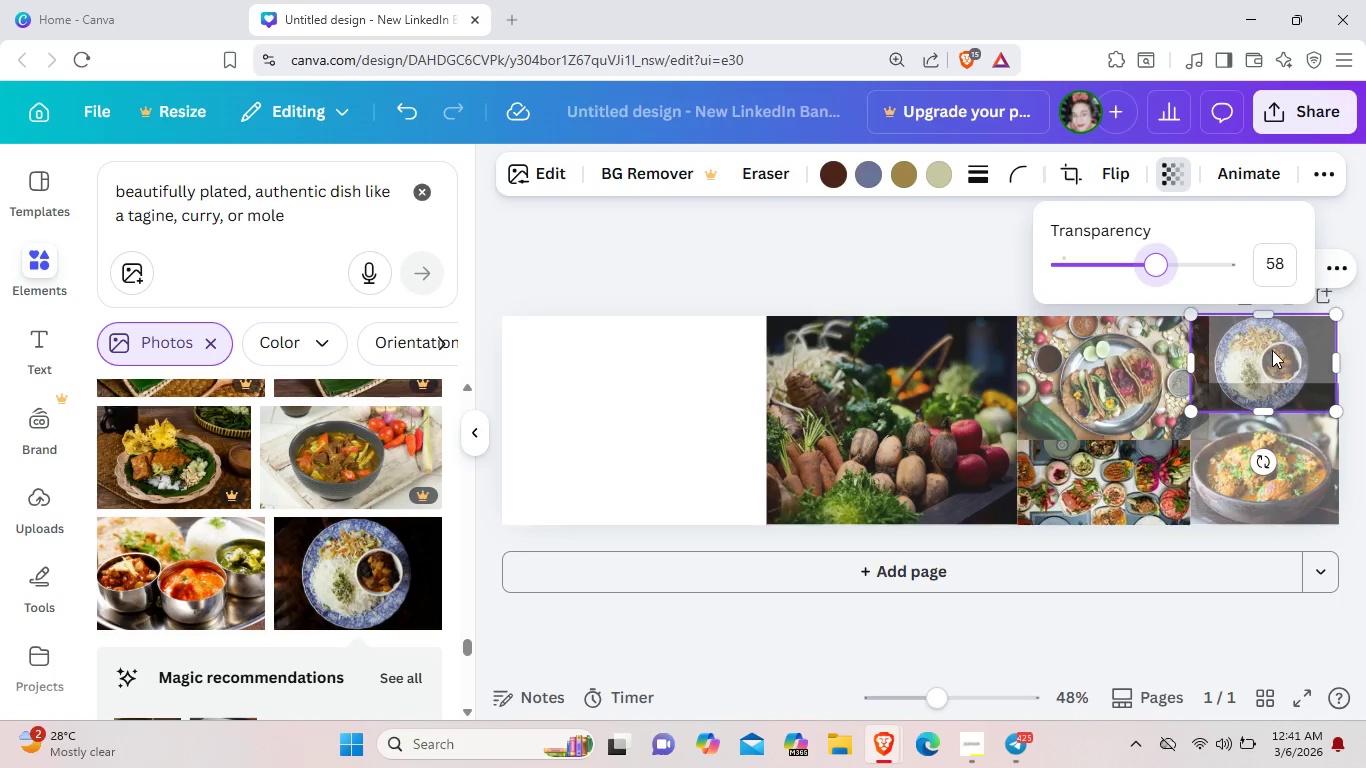 
left_click([1187, 268])
 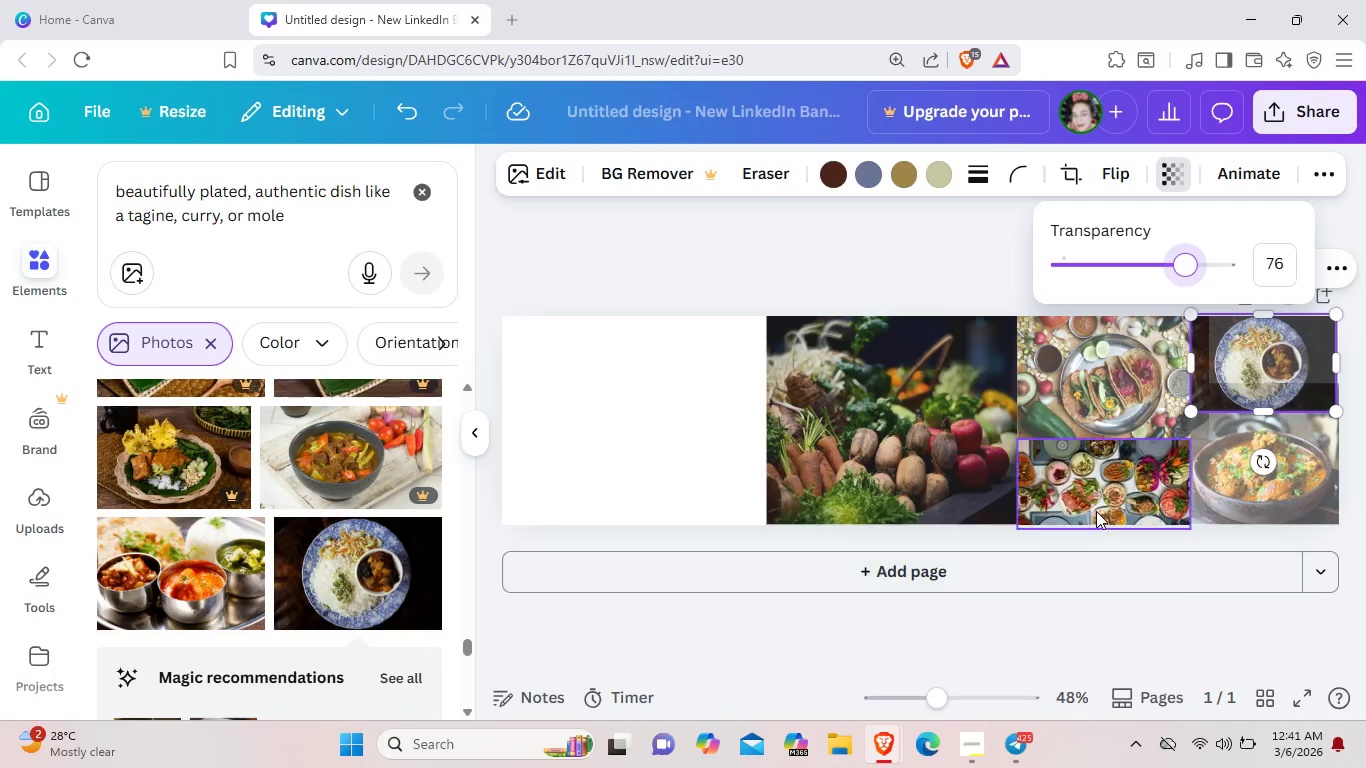 
left_click([1096, 507])
 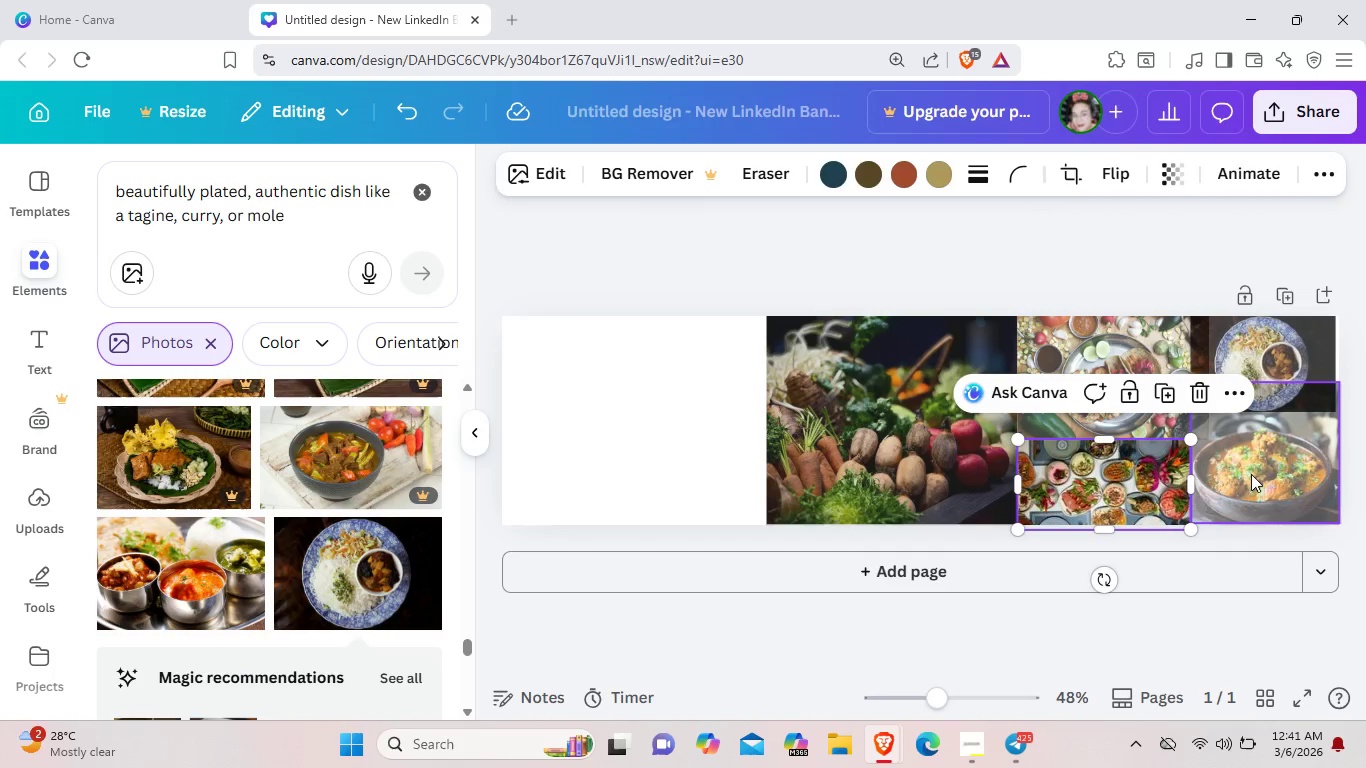 
left_click([1254, 474])
 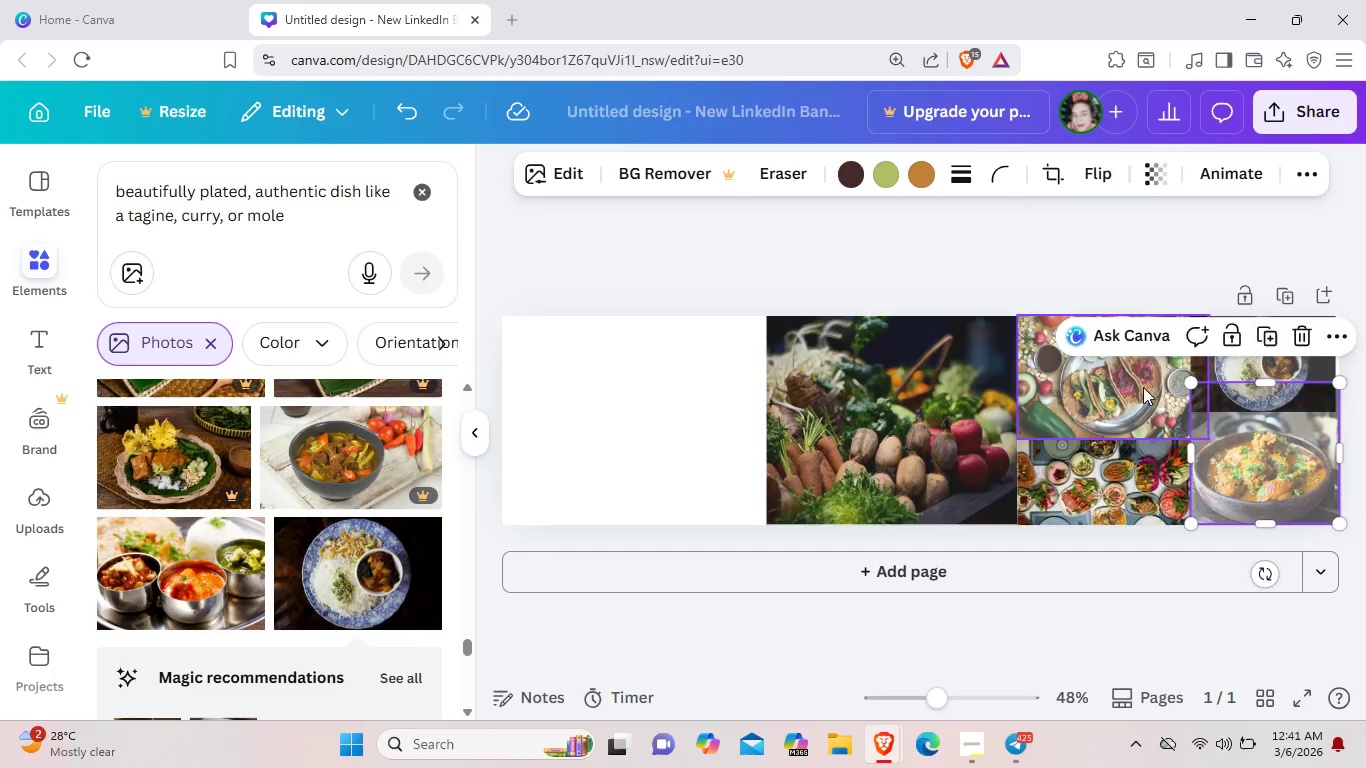 
left_click([1143, 387])
 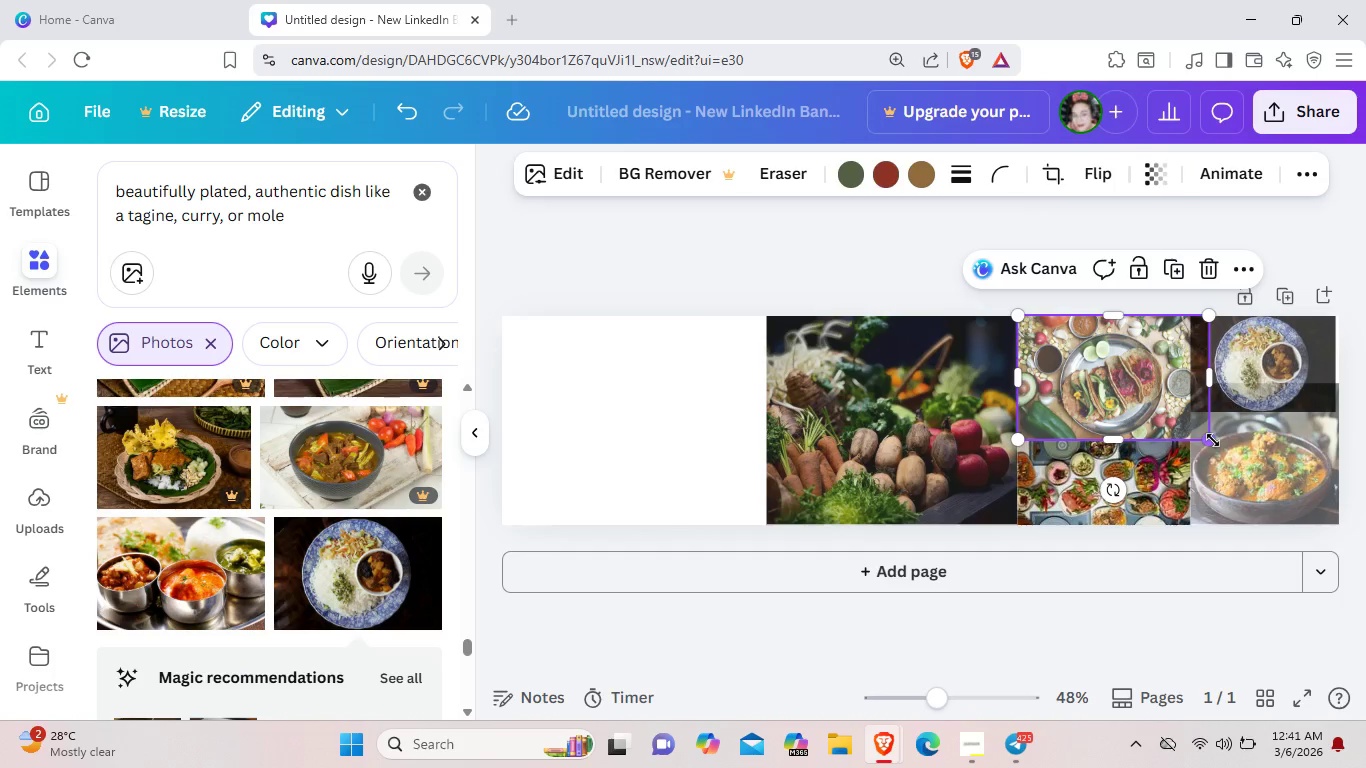 
left_click_drag(start_coordinate=[1213, 440], to_coordinate=[1194, 427])
 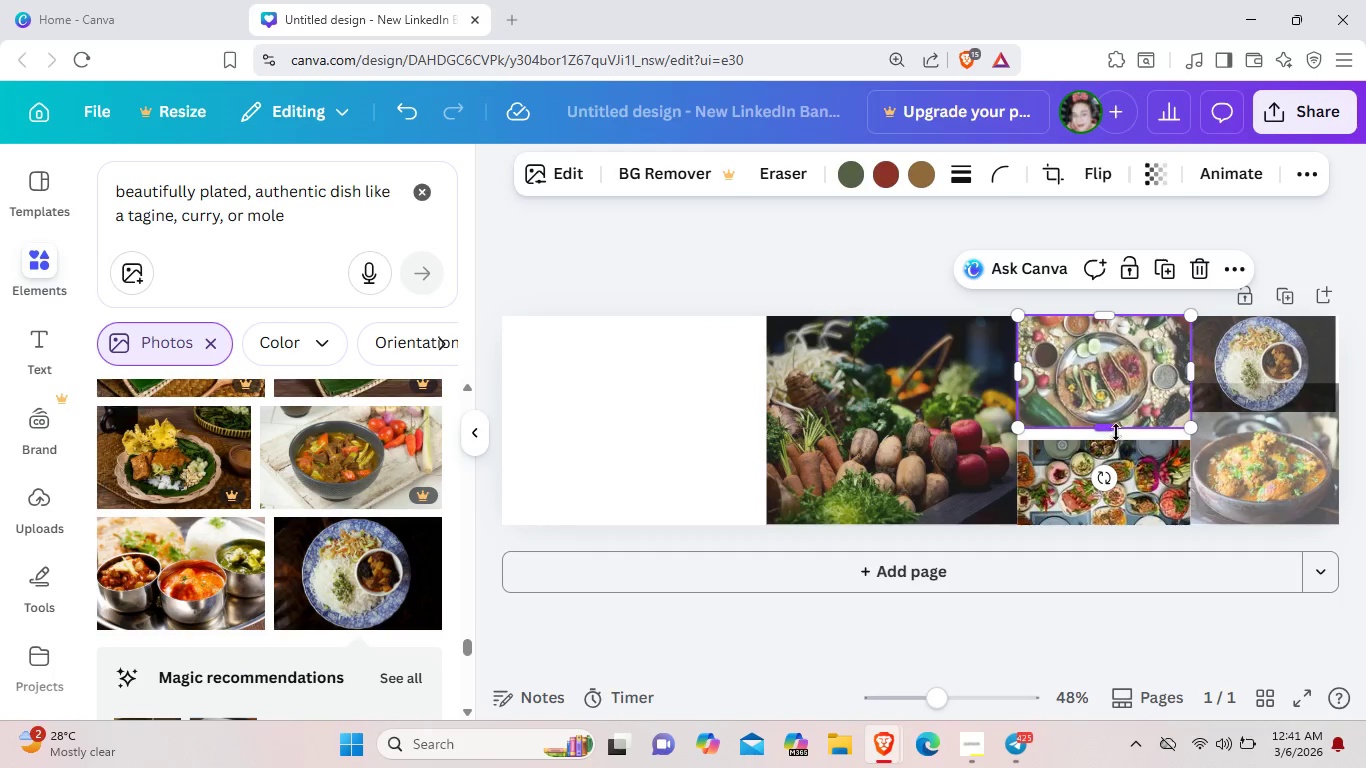 
left_click_drag(start_coordinate=[1116, 432], to_coordinate=[1116, 443])
 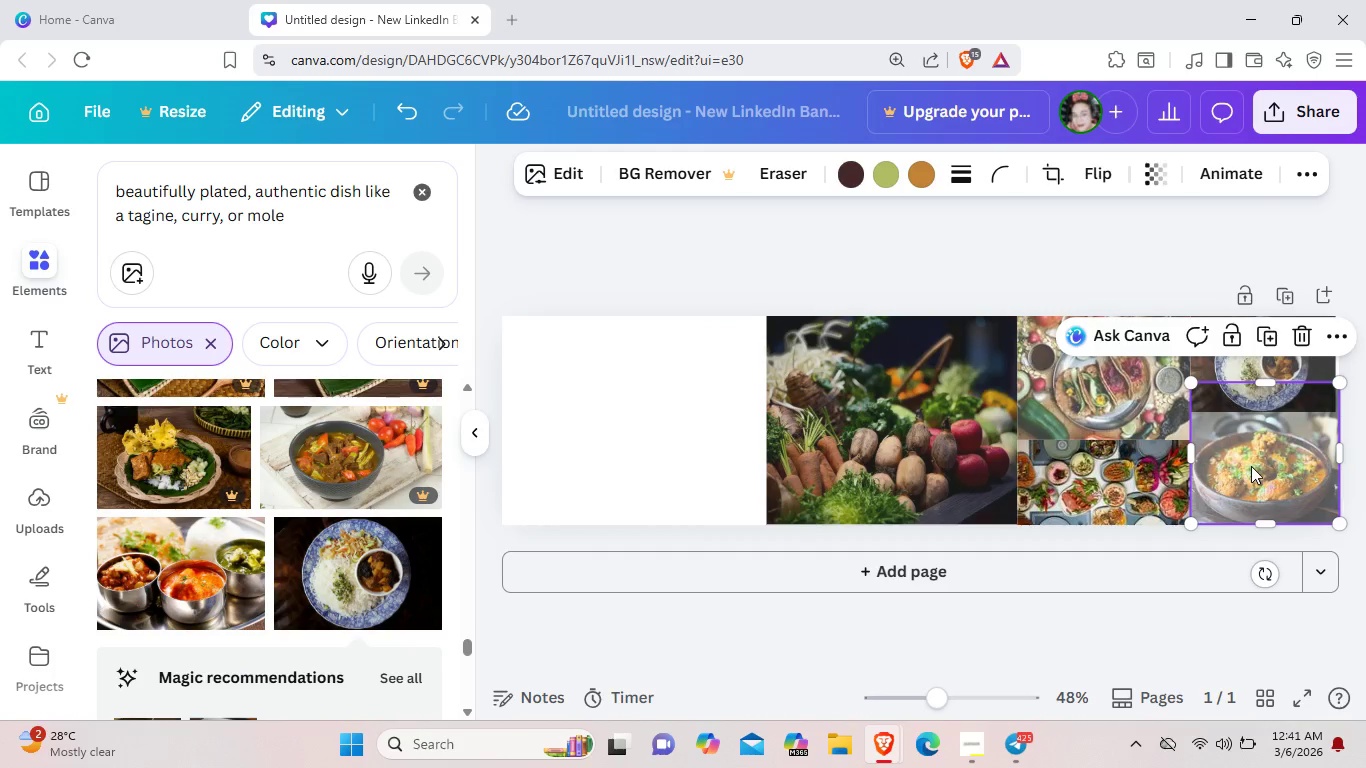 
left_click([1251, 466])
 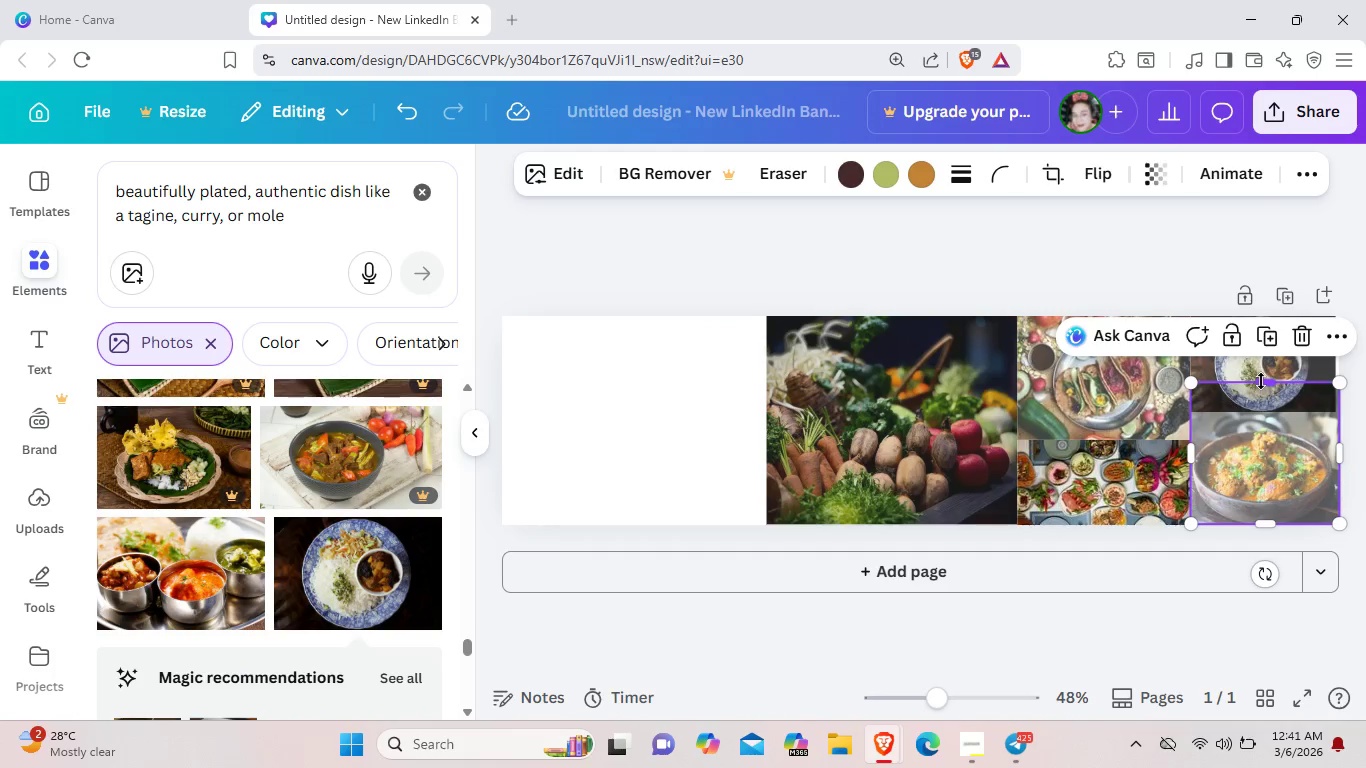 
left_click_drag(start_coordinate=[1261, 380], to_coordinate=[1267, 405])
 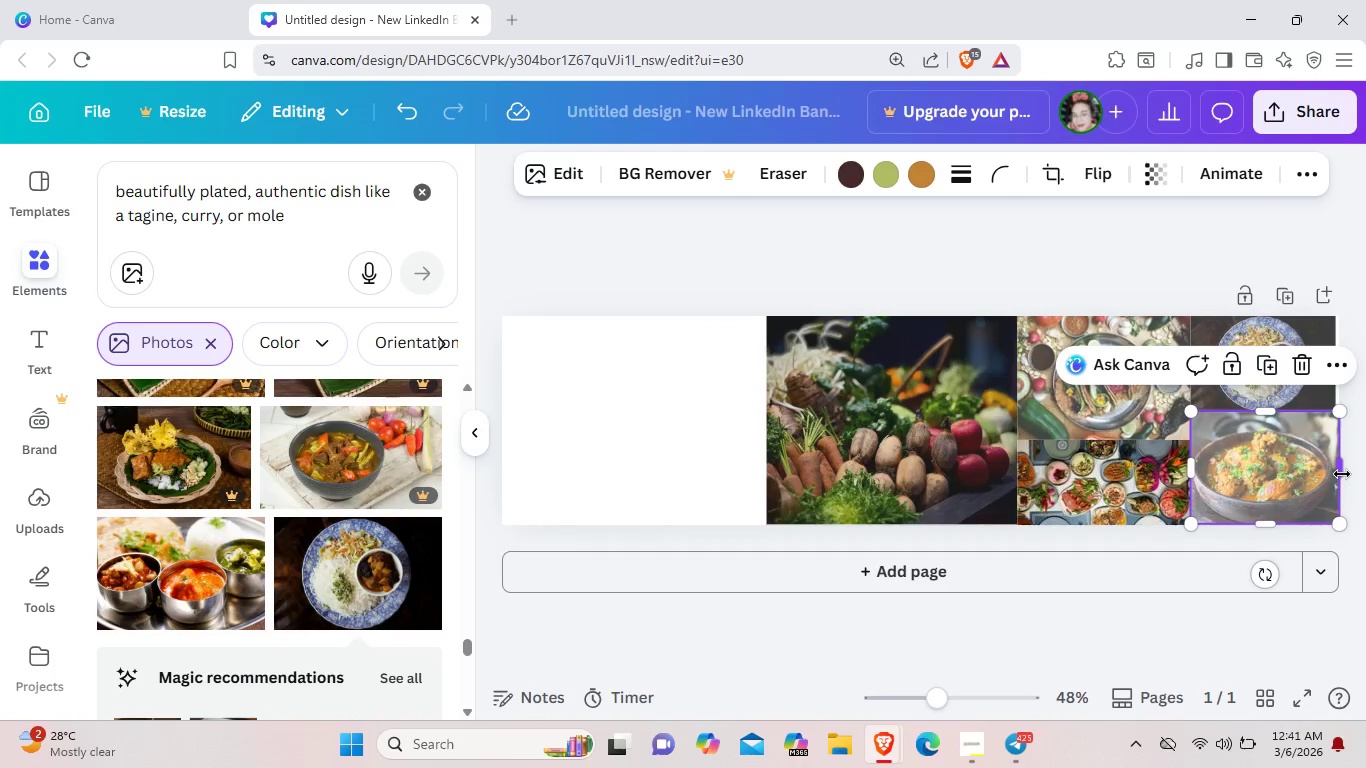 
left_click_drag(start_coordinate=[1342, 474], to_coordinate=[1335, 473])
 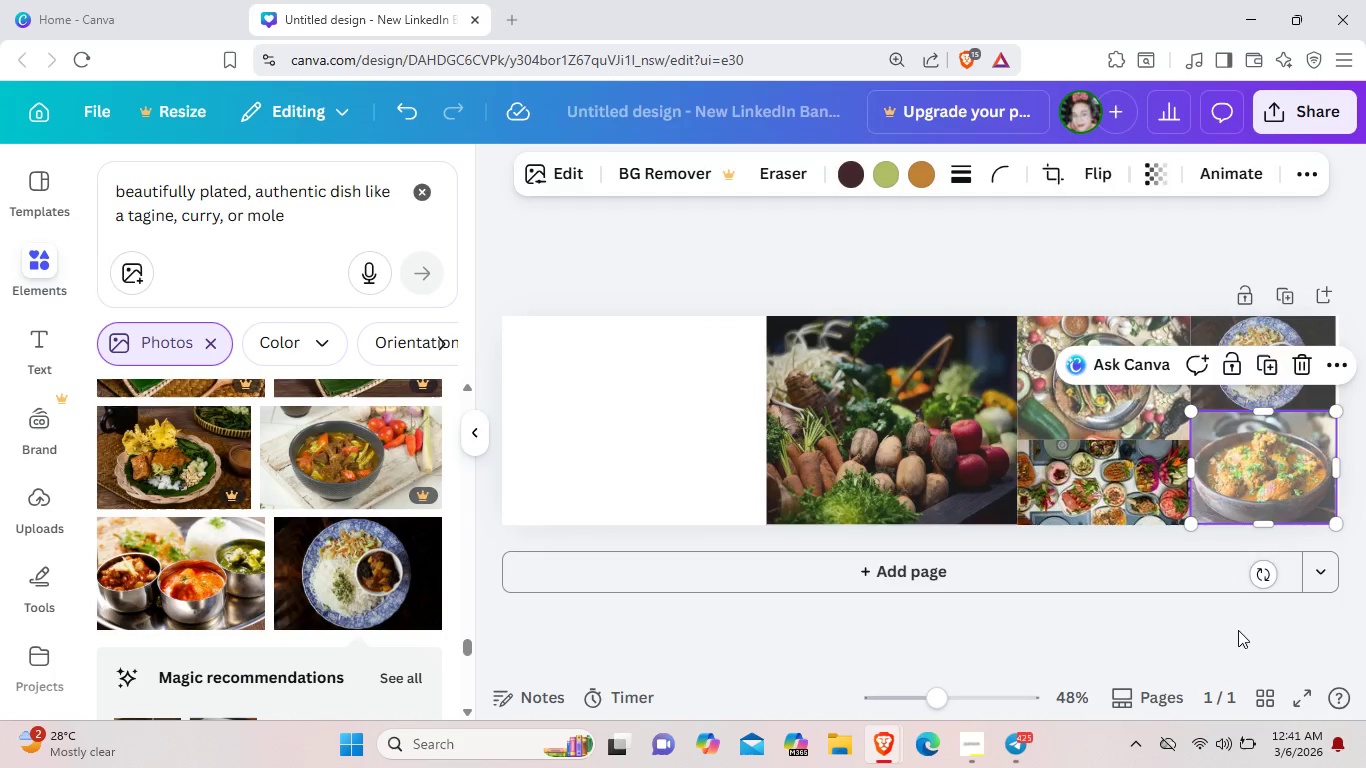 
left_click([1238, 630])
 